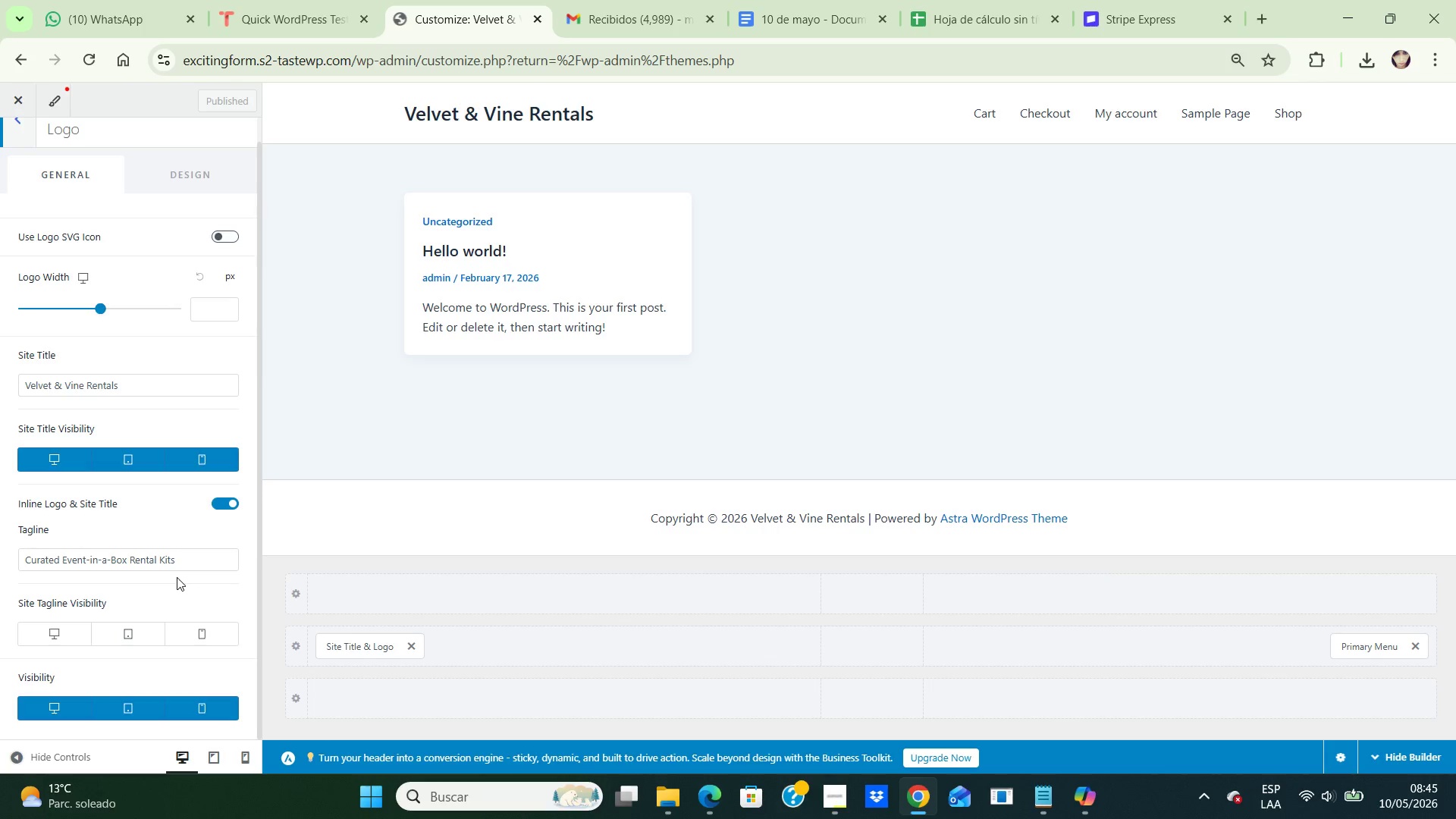 
wait(18.93)
 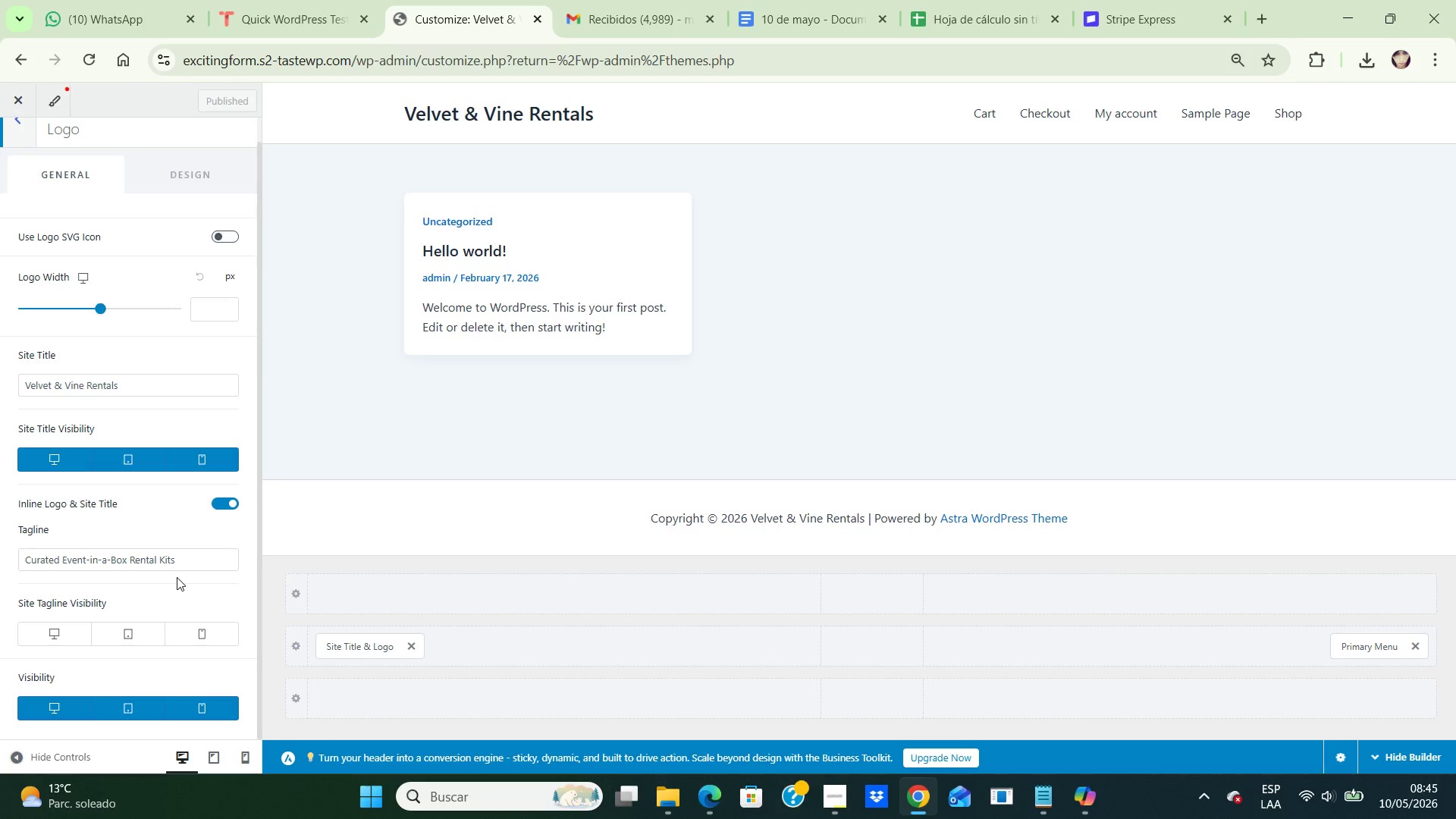 
scroll: coordinate [142, 438], scroll_direction: down, amount: 2.0
 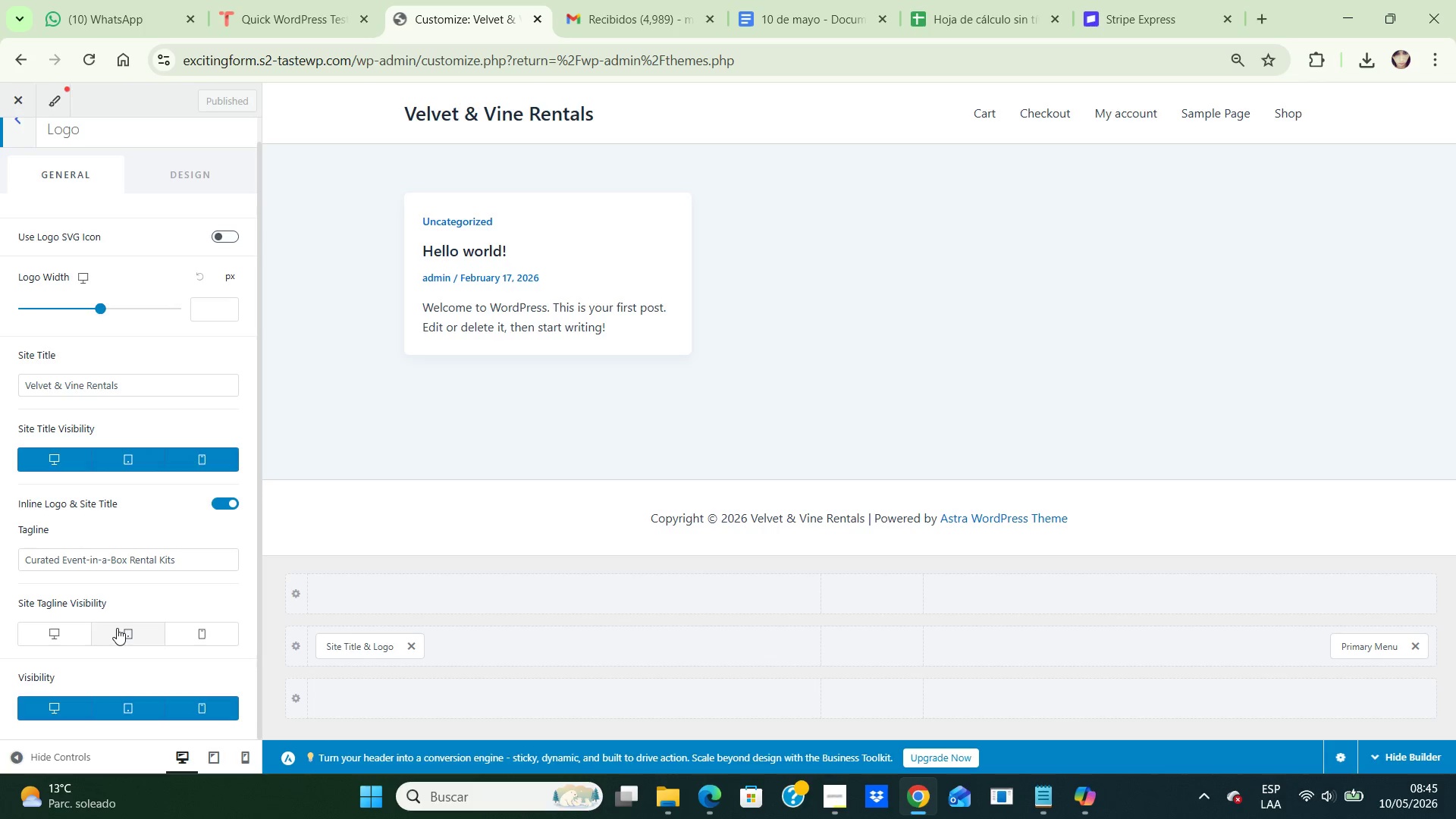 
scroll: coordinate [117, 628], scroll_direction: up, amount: 3.0
 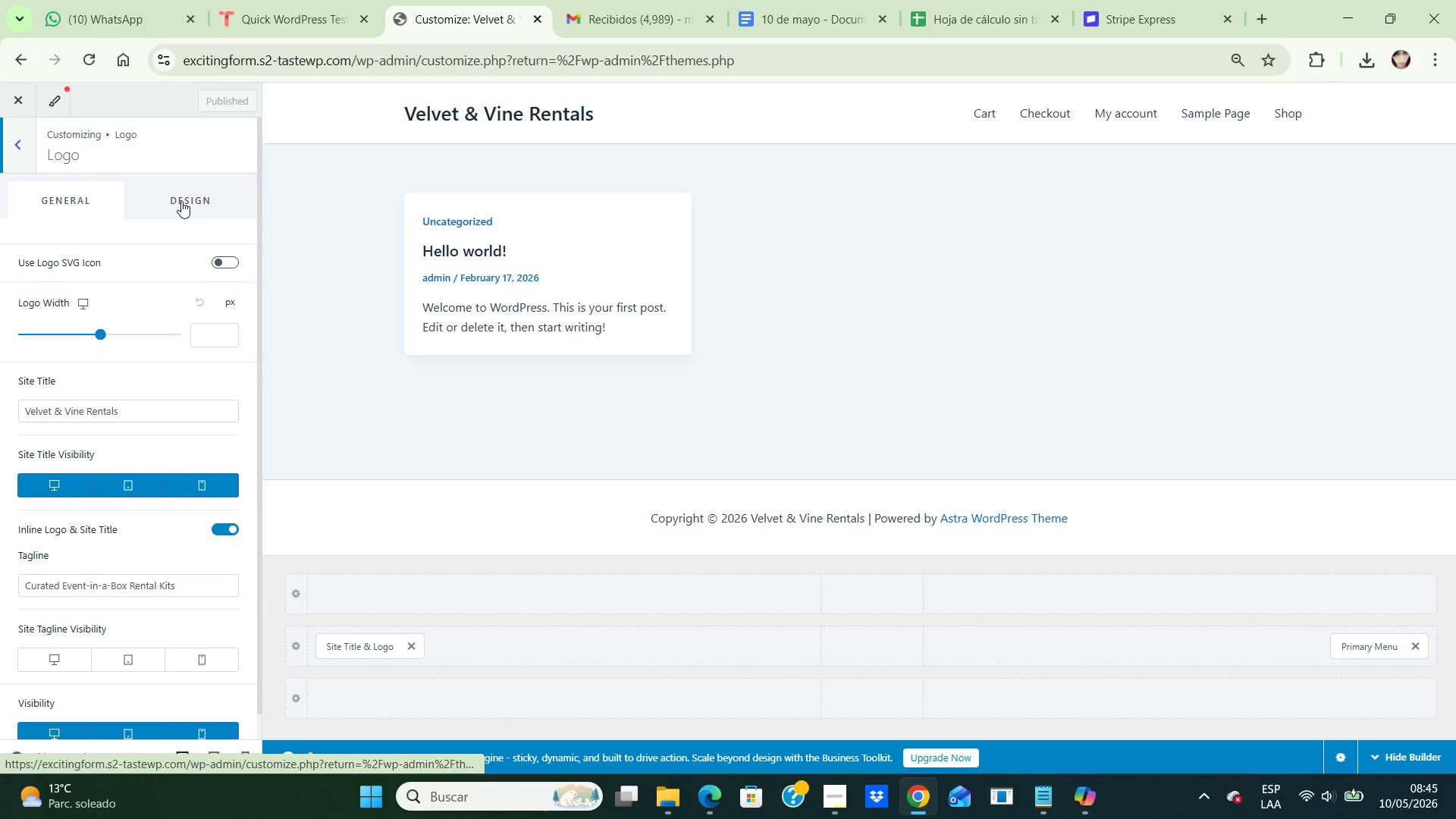 
left_click([177, 204])
 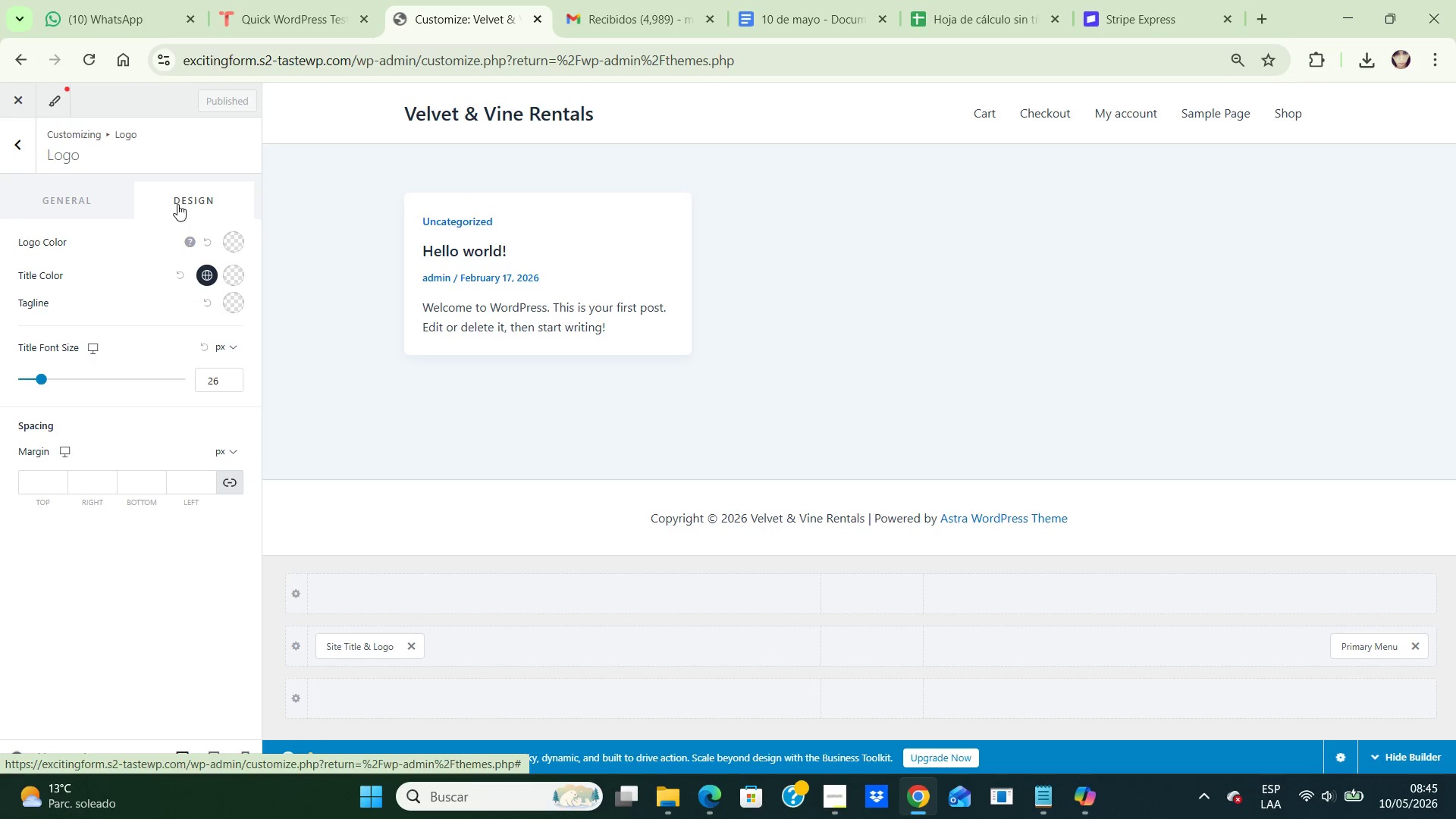 
left_click([91, 192])
 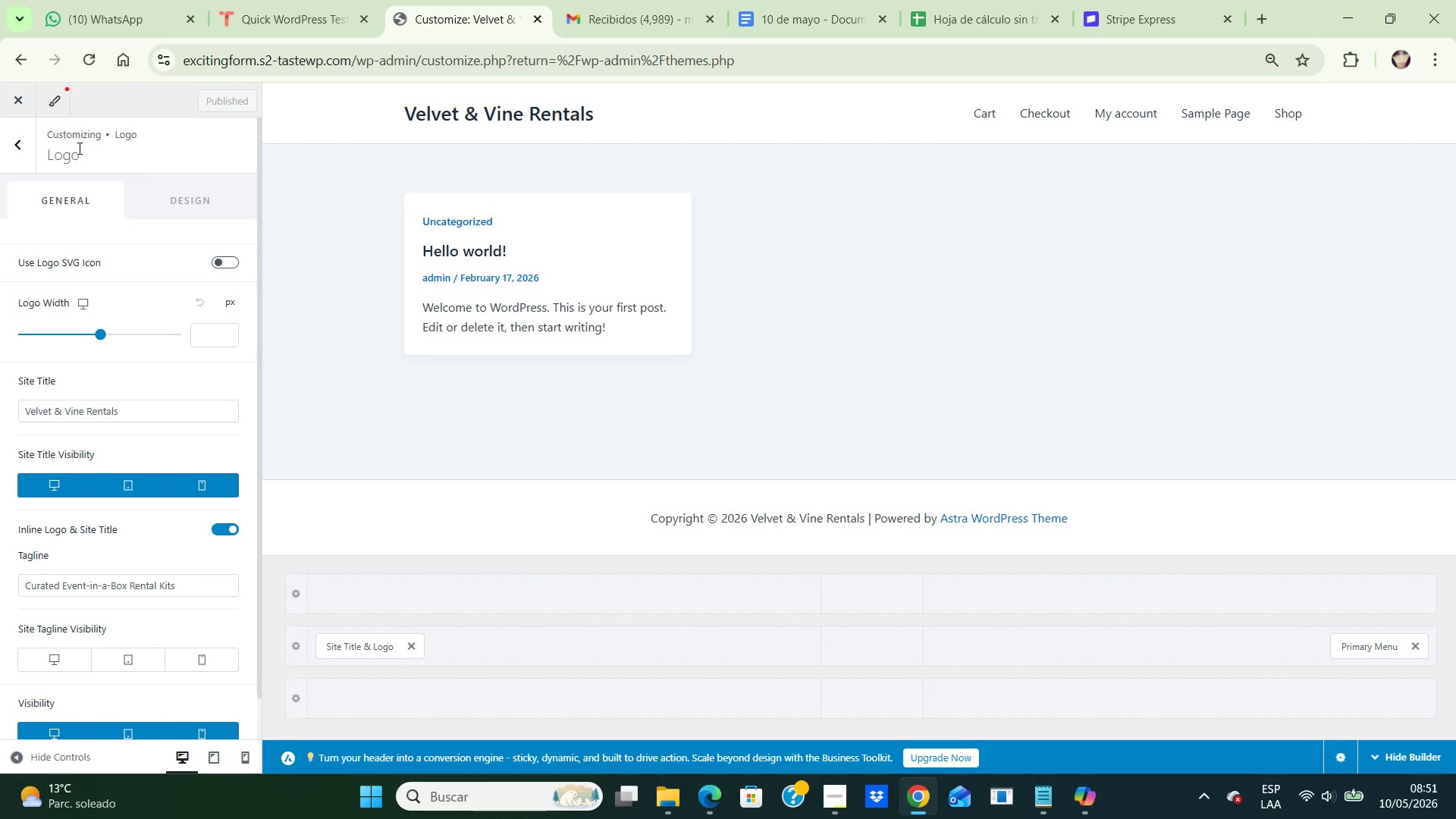 
wait(349.33)
 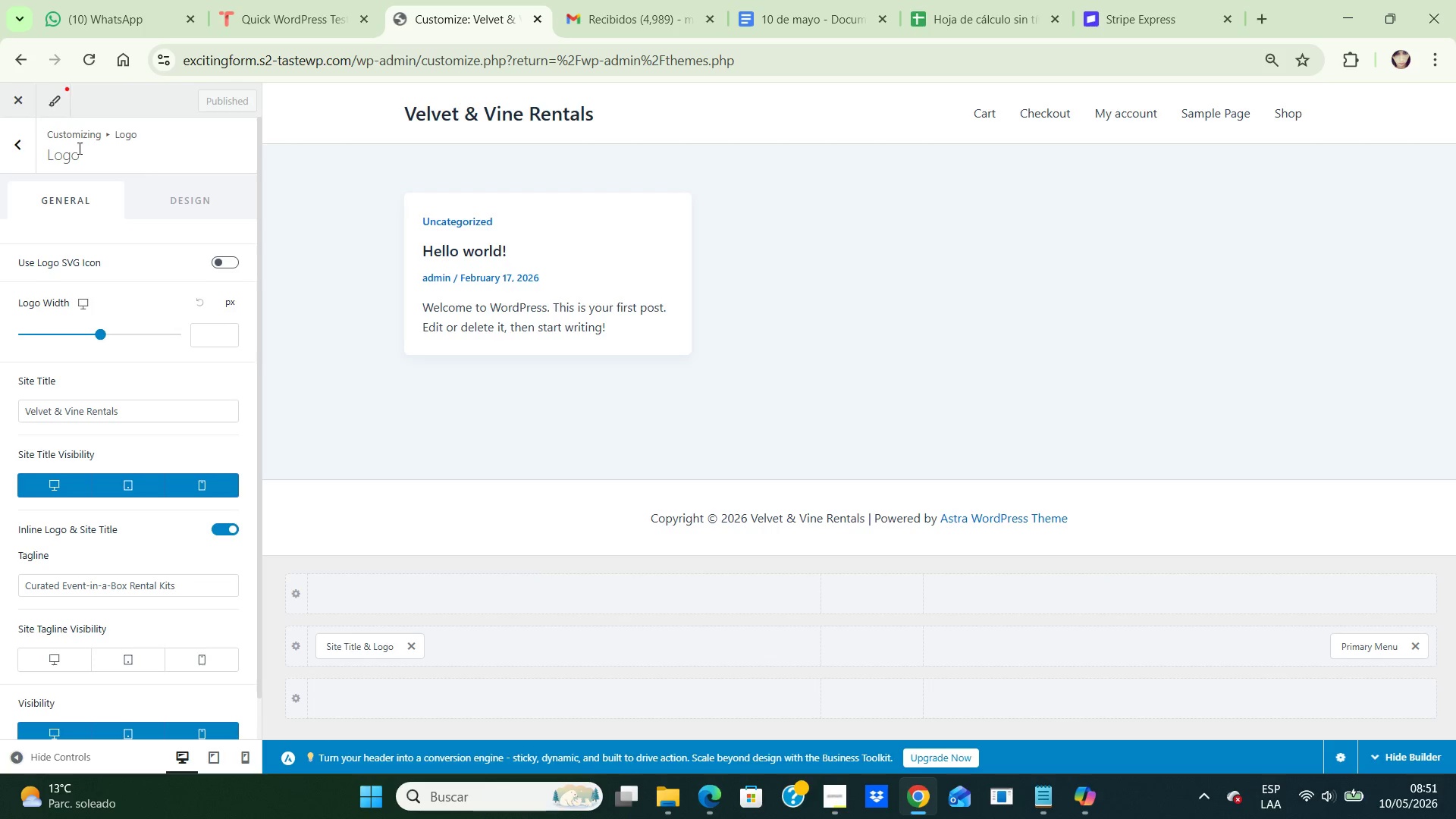 
scroll: coordinate [179, 319], scroll_direction: down, amount: 5.0
 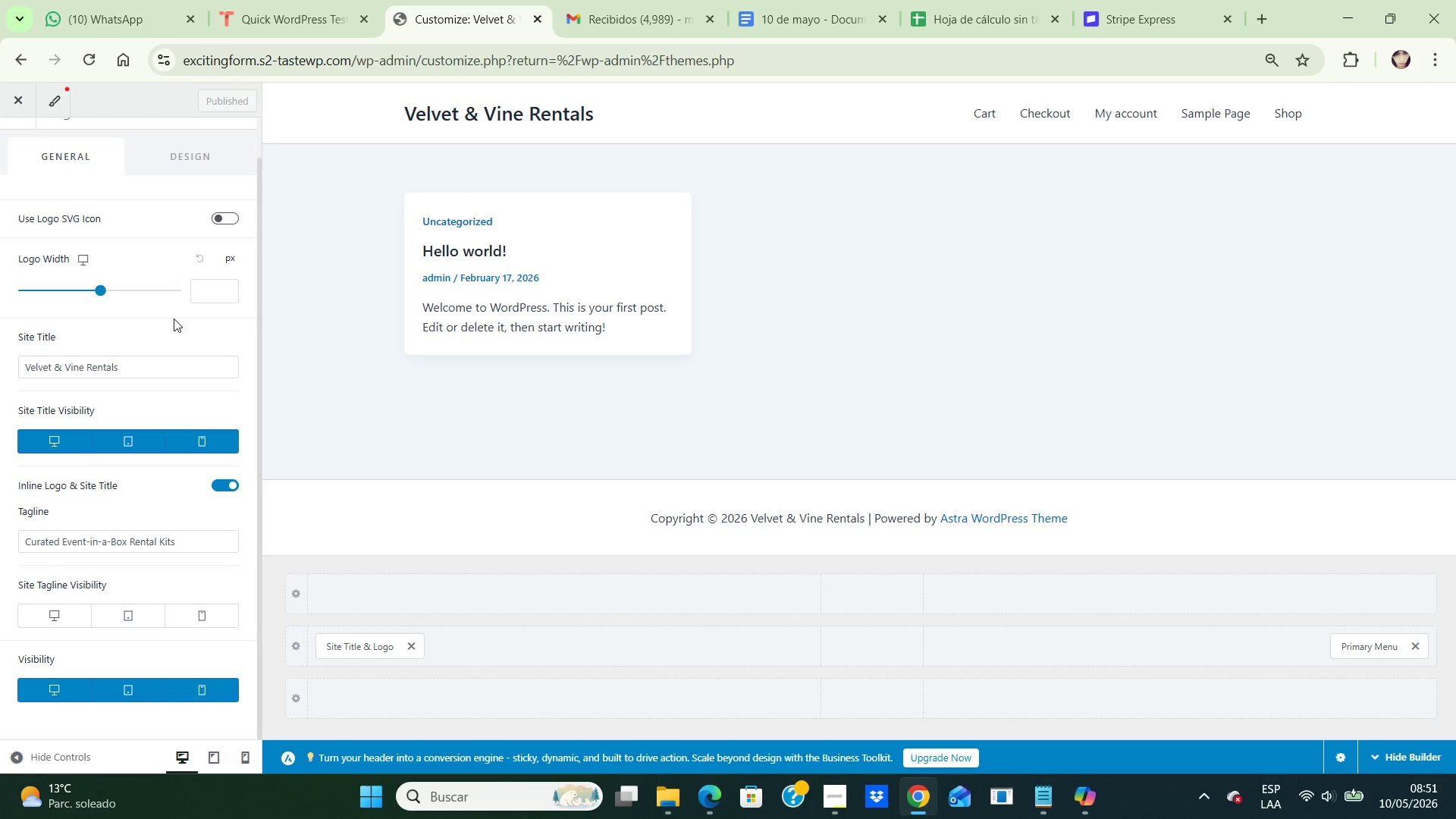 
wait(18.94)
 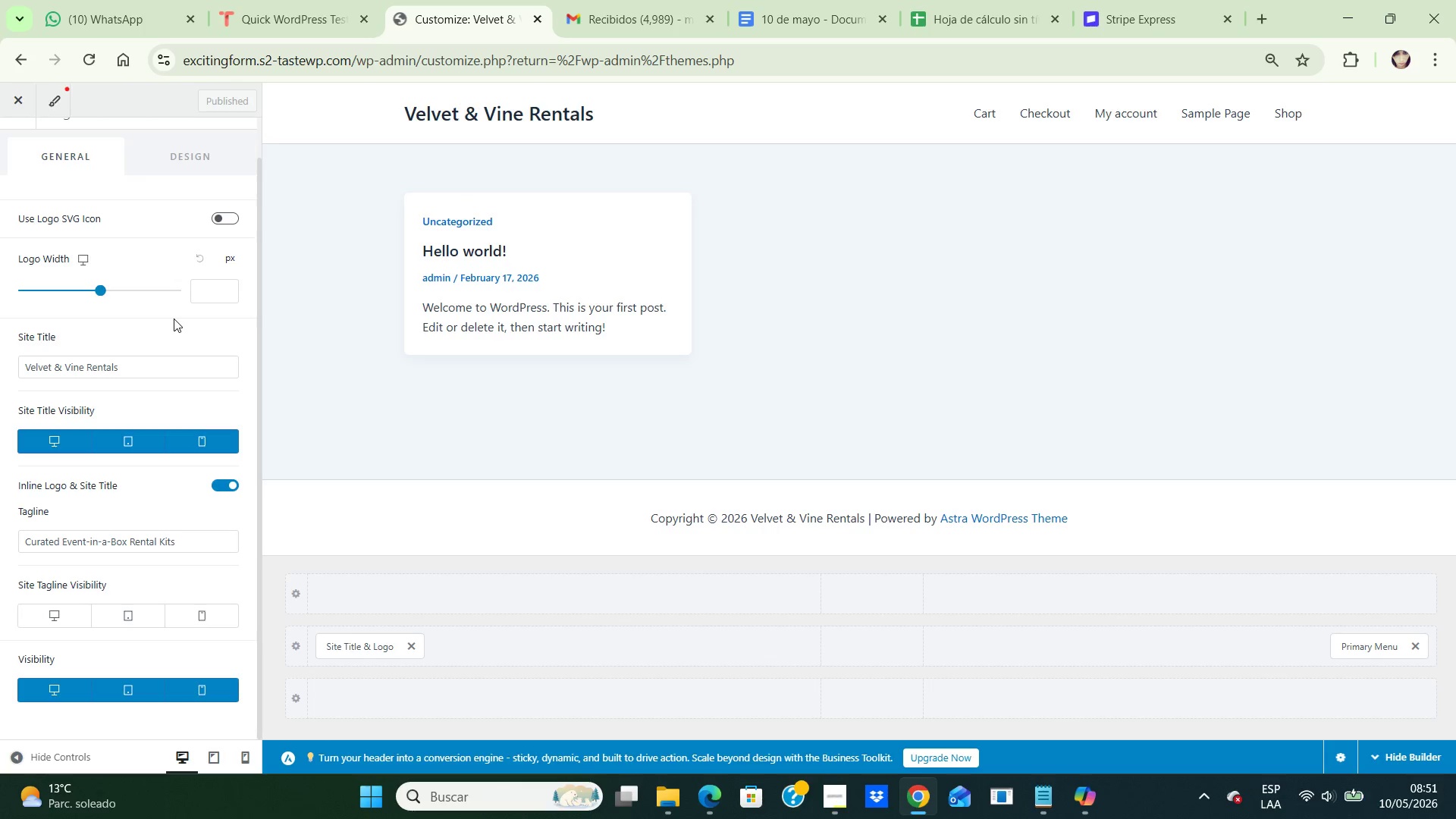 
scroll: coordinate [262, 606], scroll_direction: down, amount: 2.0
 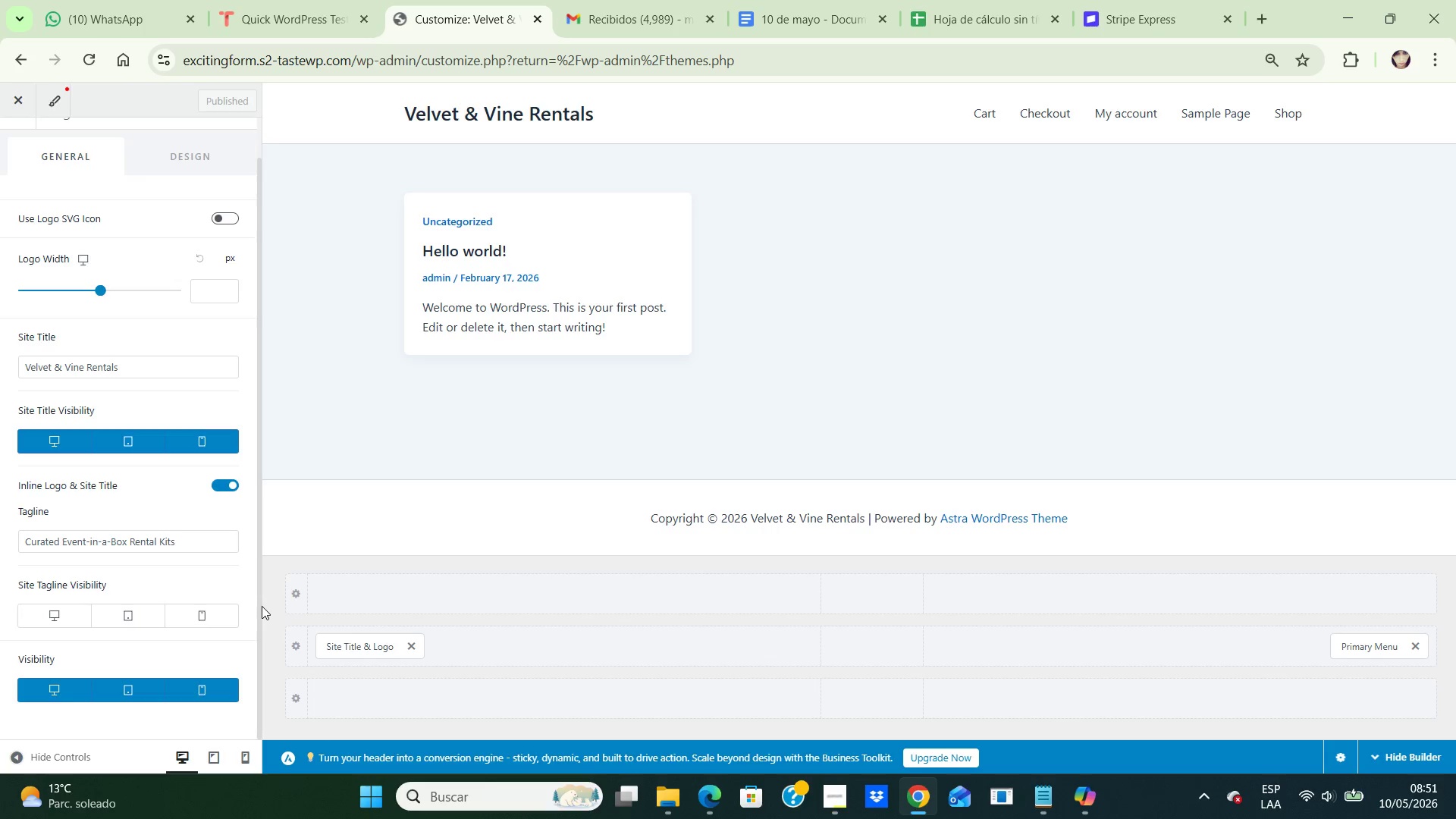 
scroll: coordinate [262, 606], scroll_direction: up, amount: 1.0
 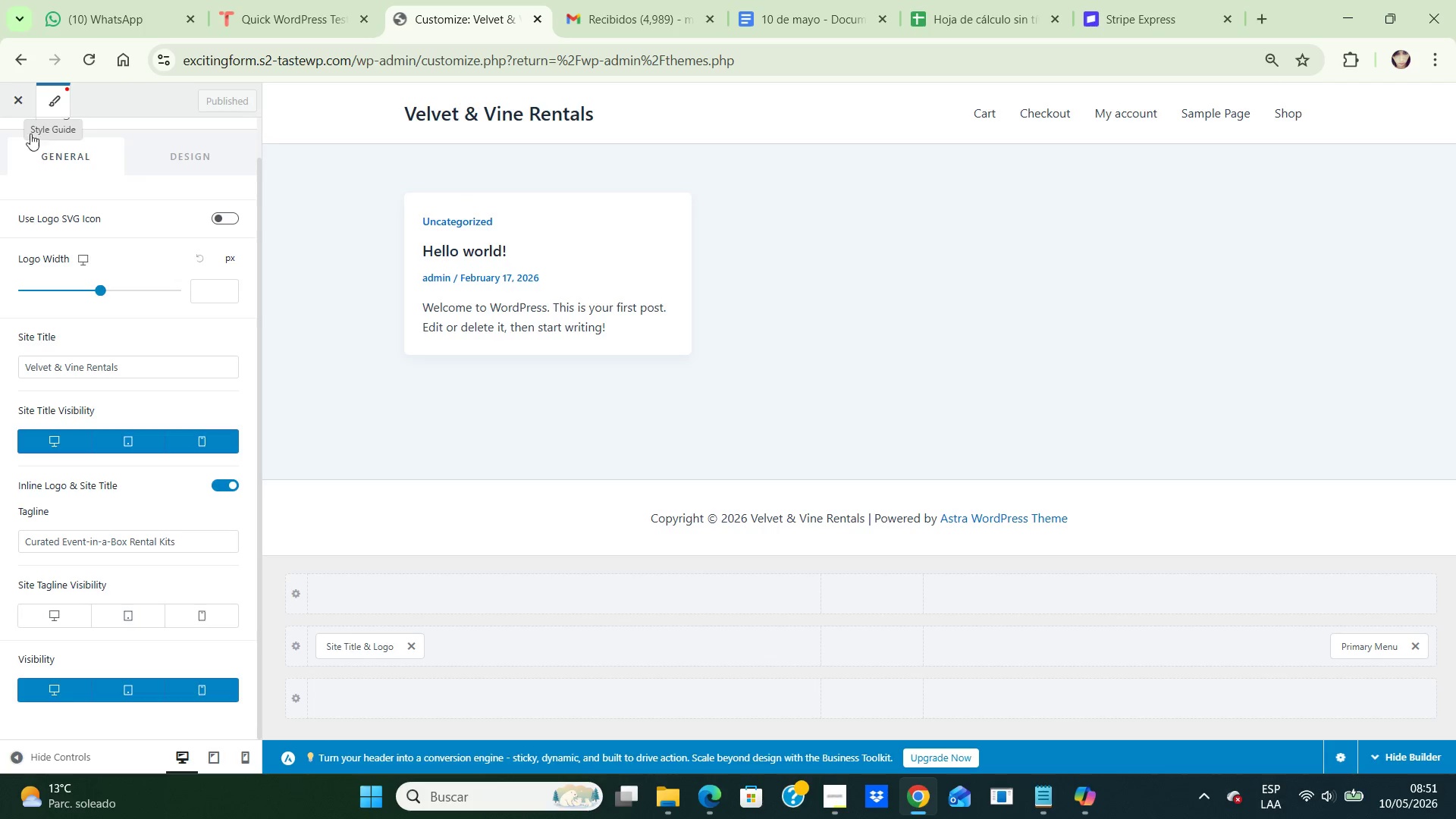 
left_click([16, 102])
 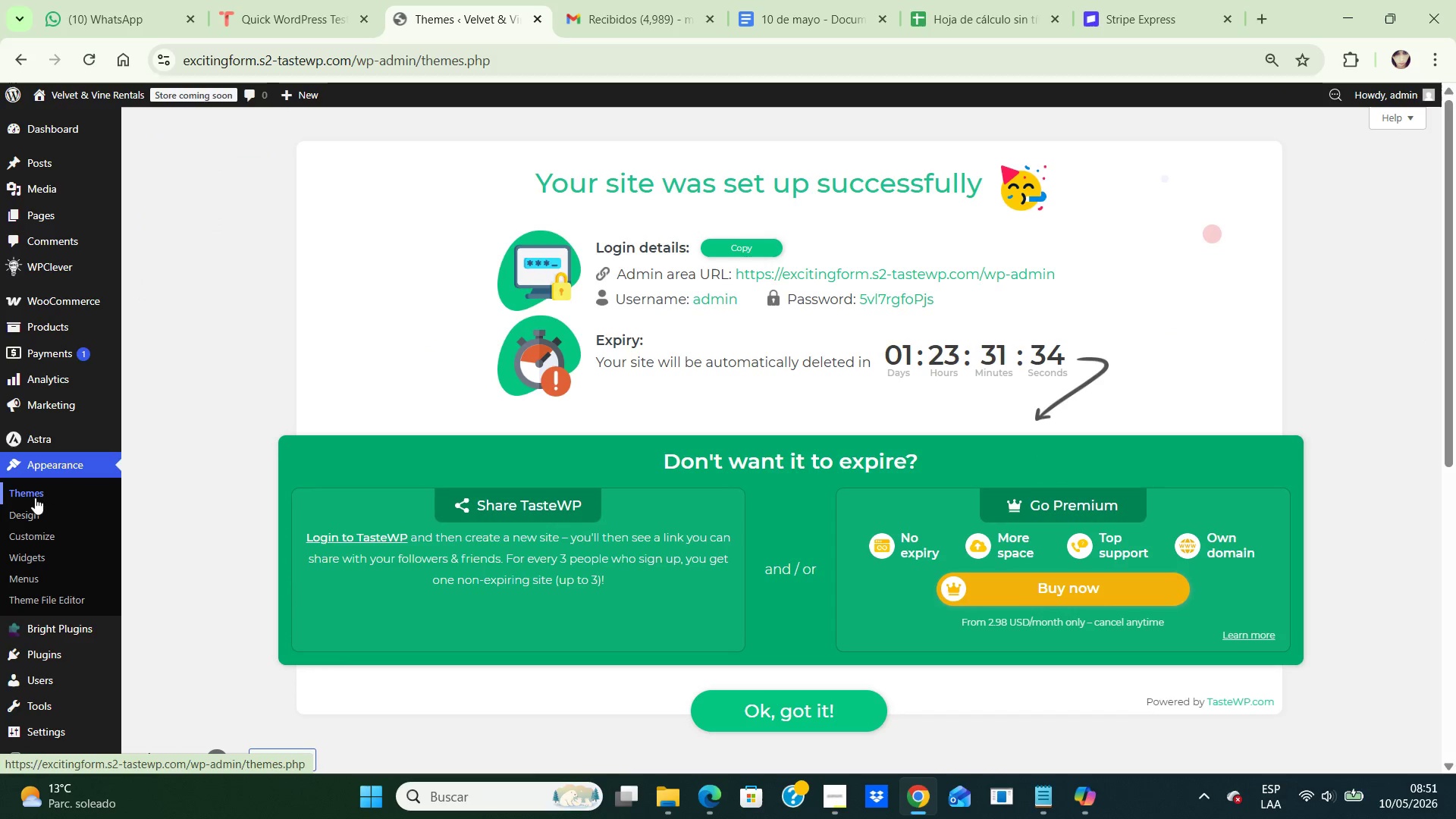 
left_click([38, 531])
 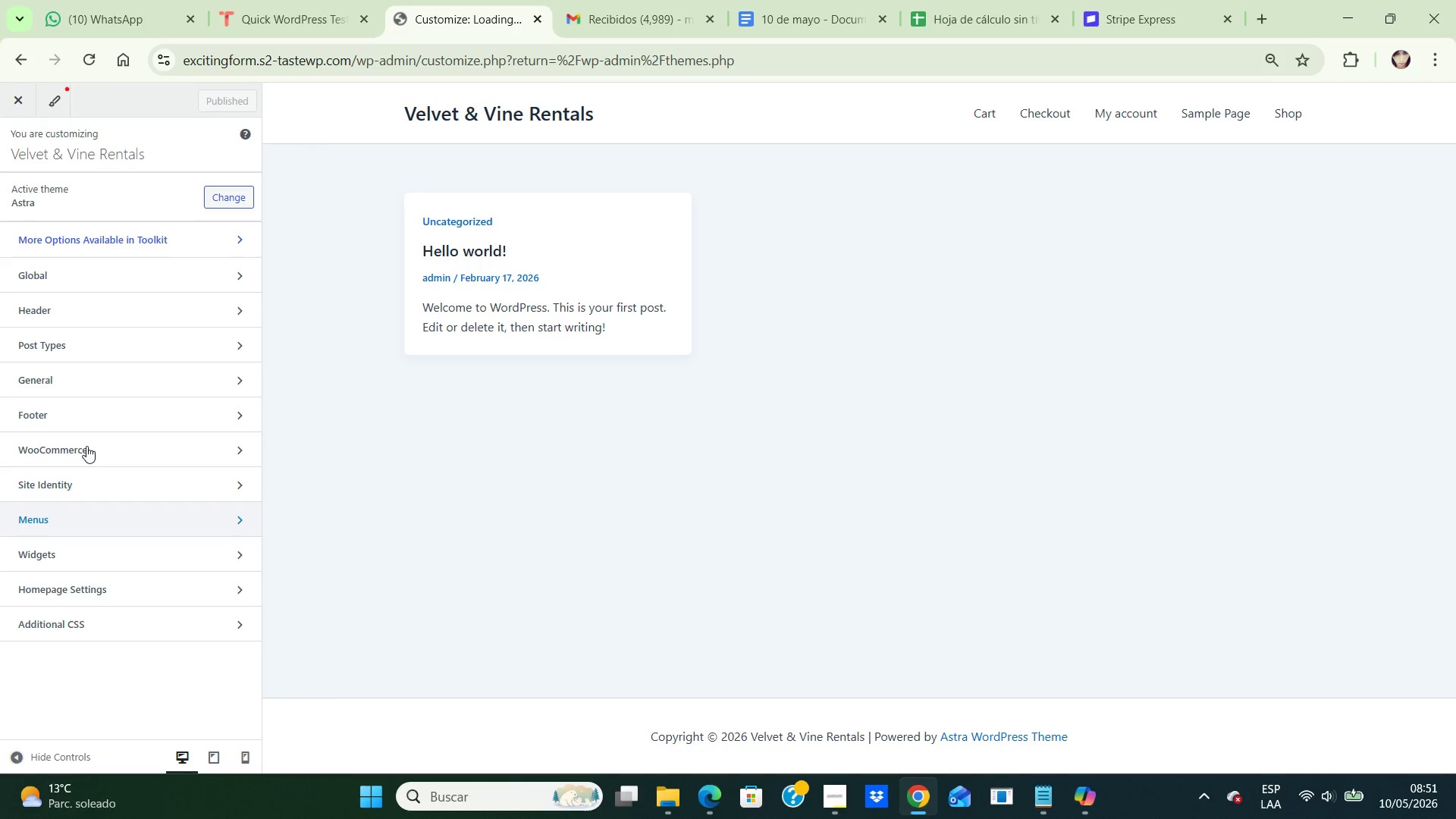 
wait(6.83)
 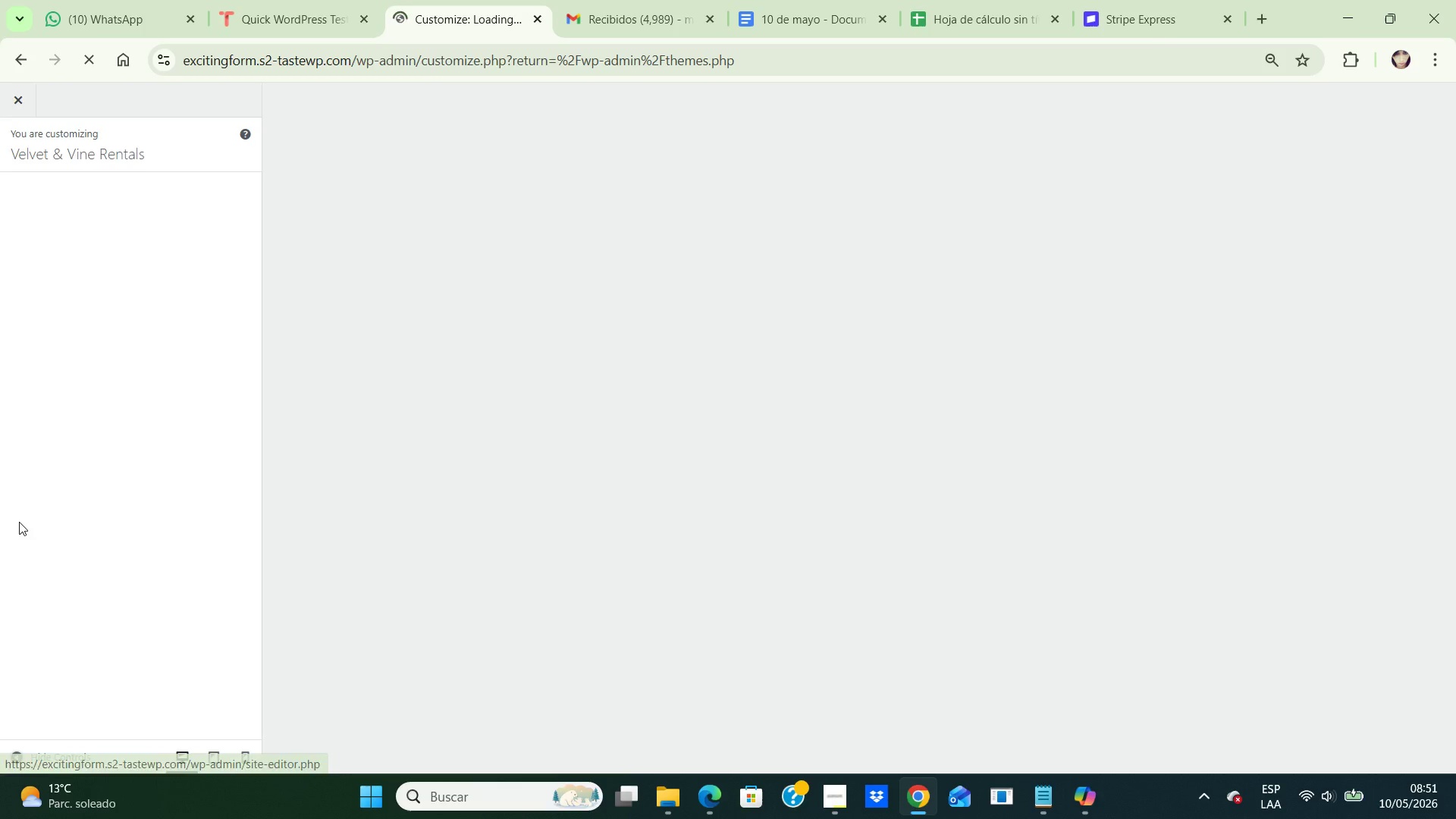 
left_click([79, 485])
 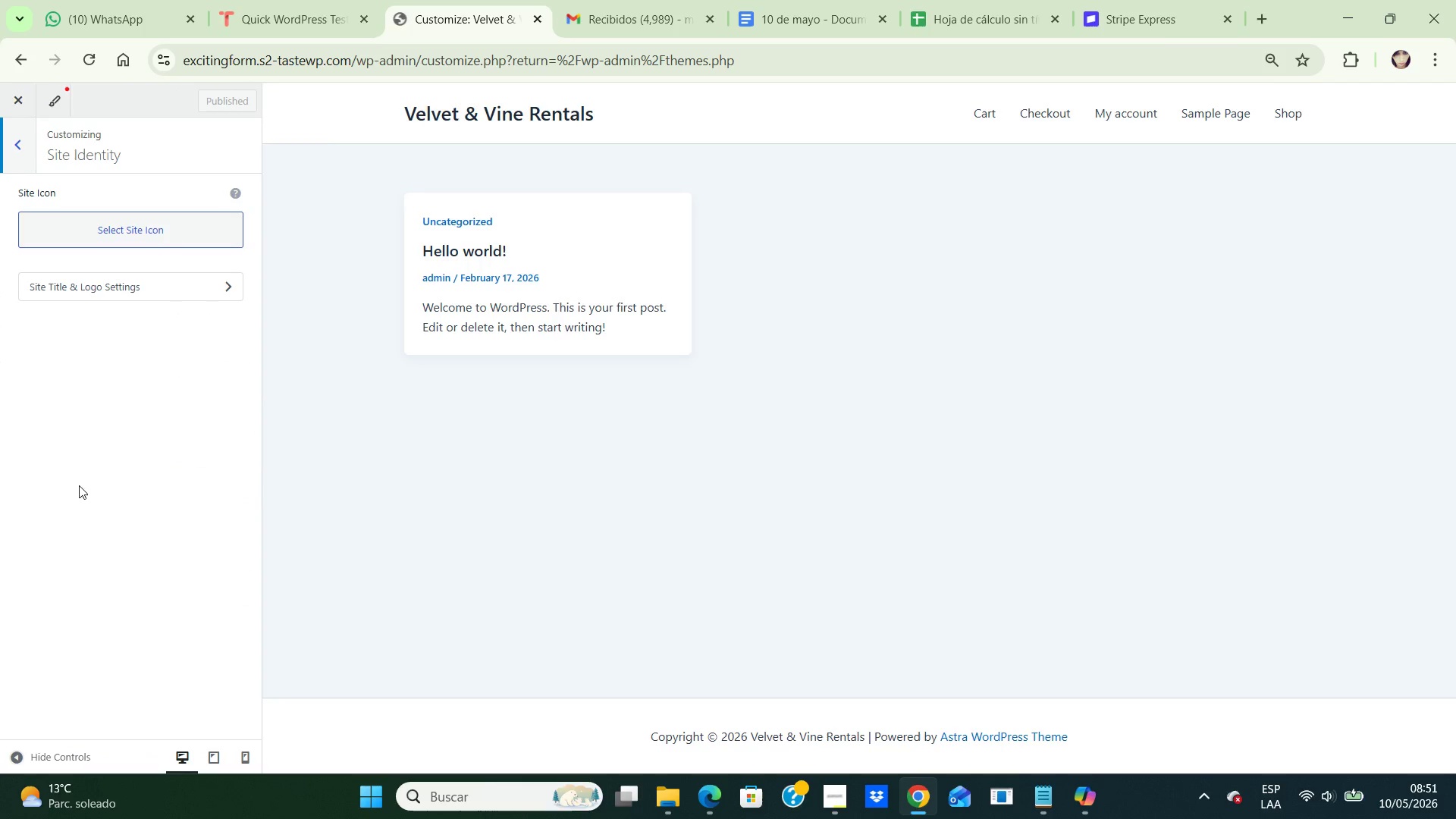 
left_click([198, 275])
 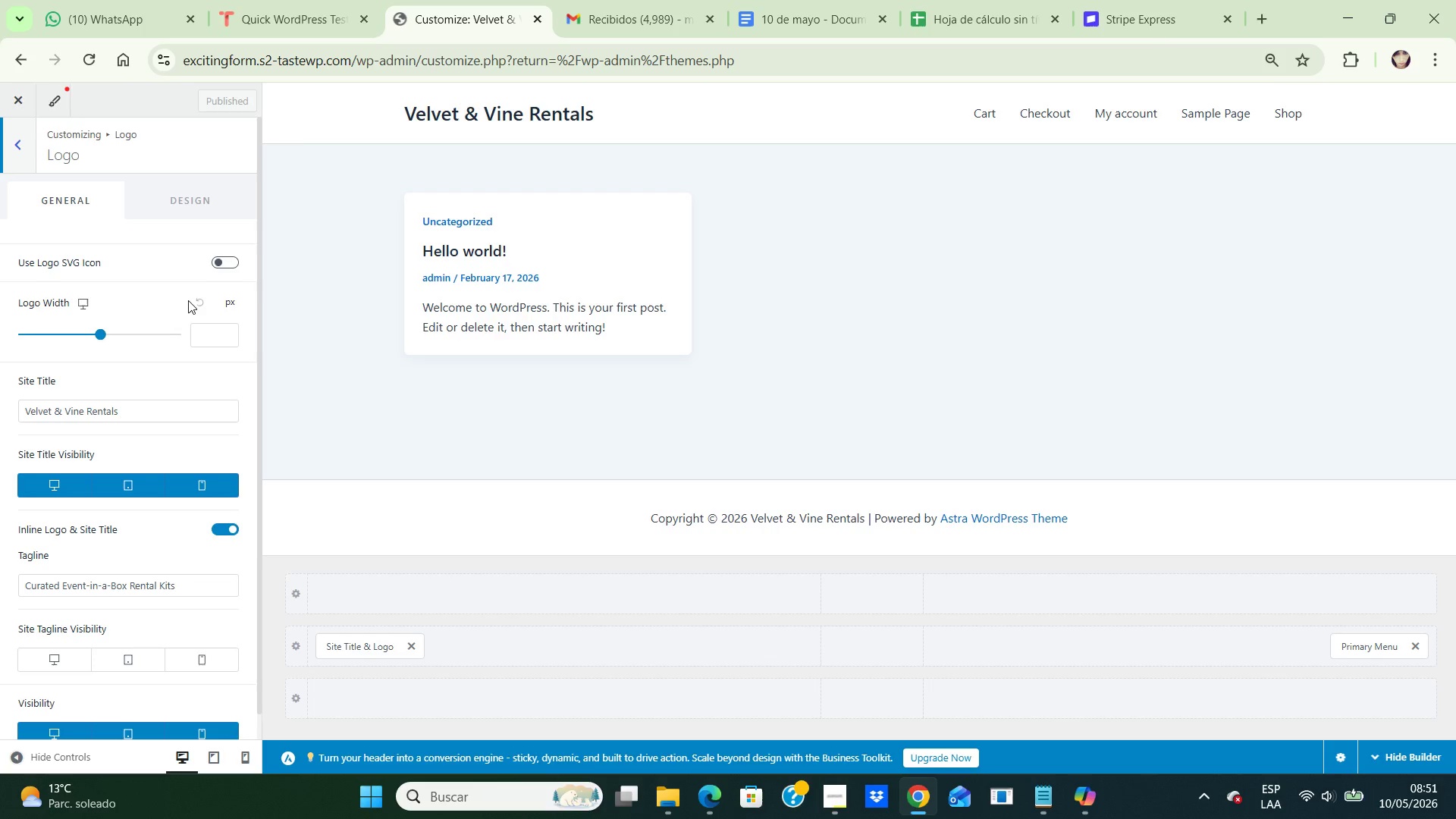 
wait(8.02)
 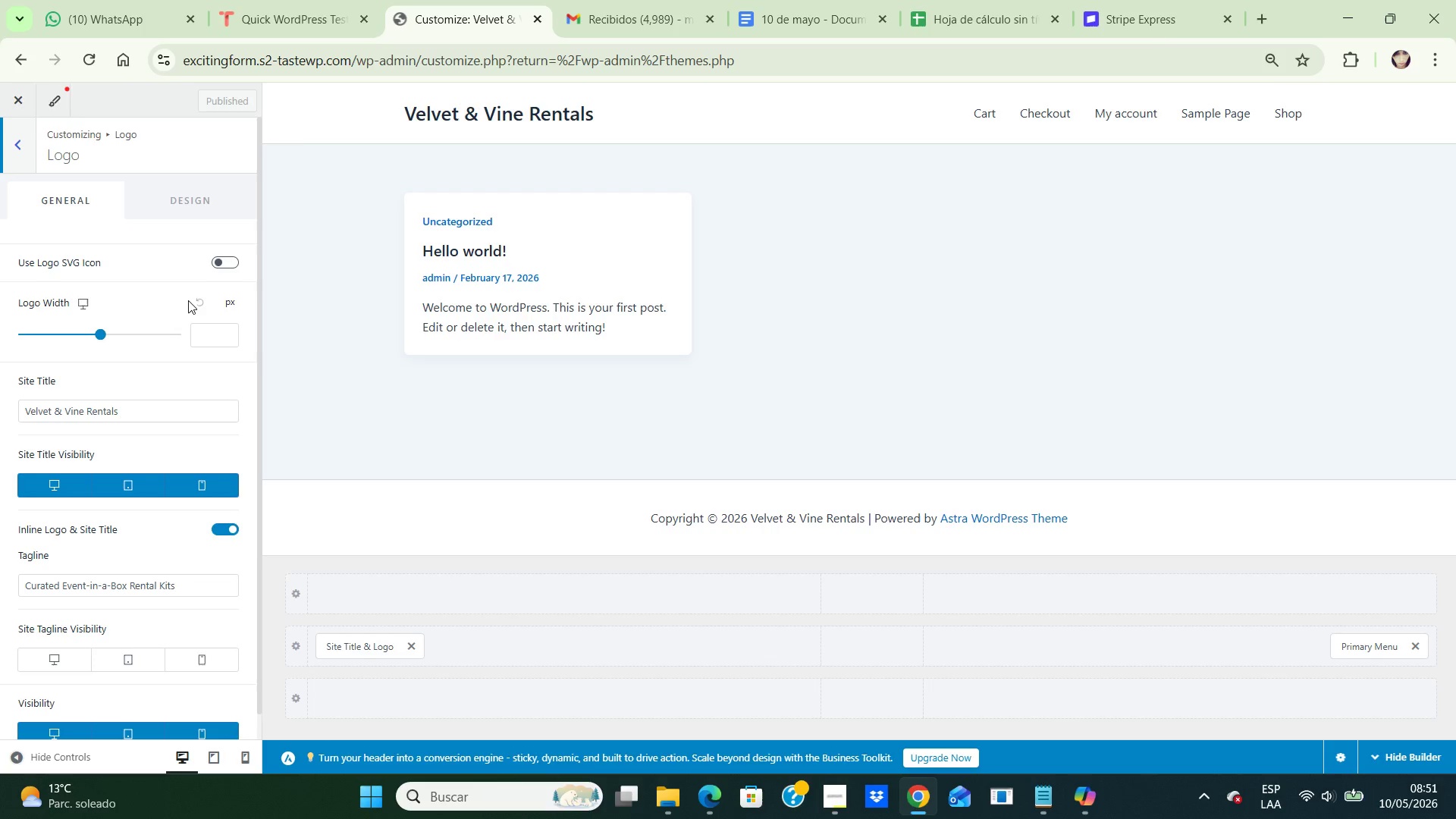 
key(PrintScreen)
 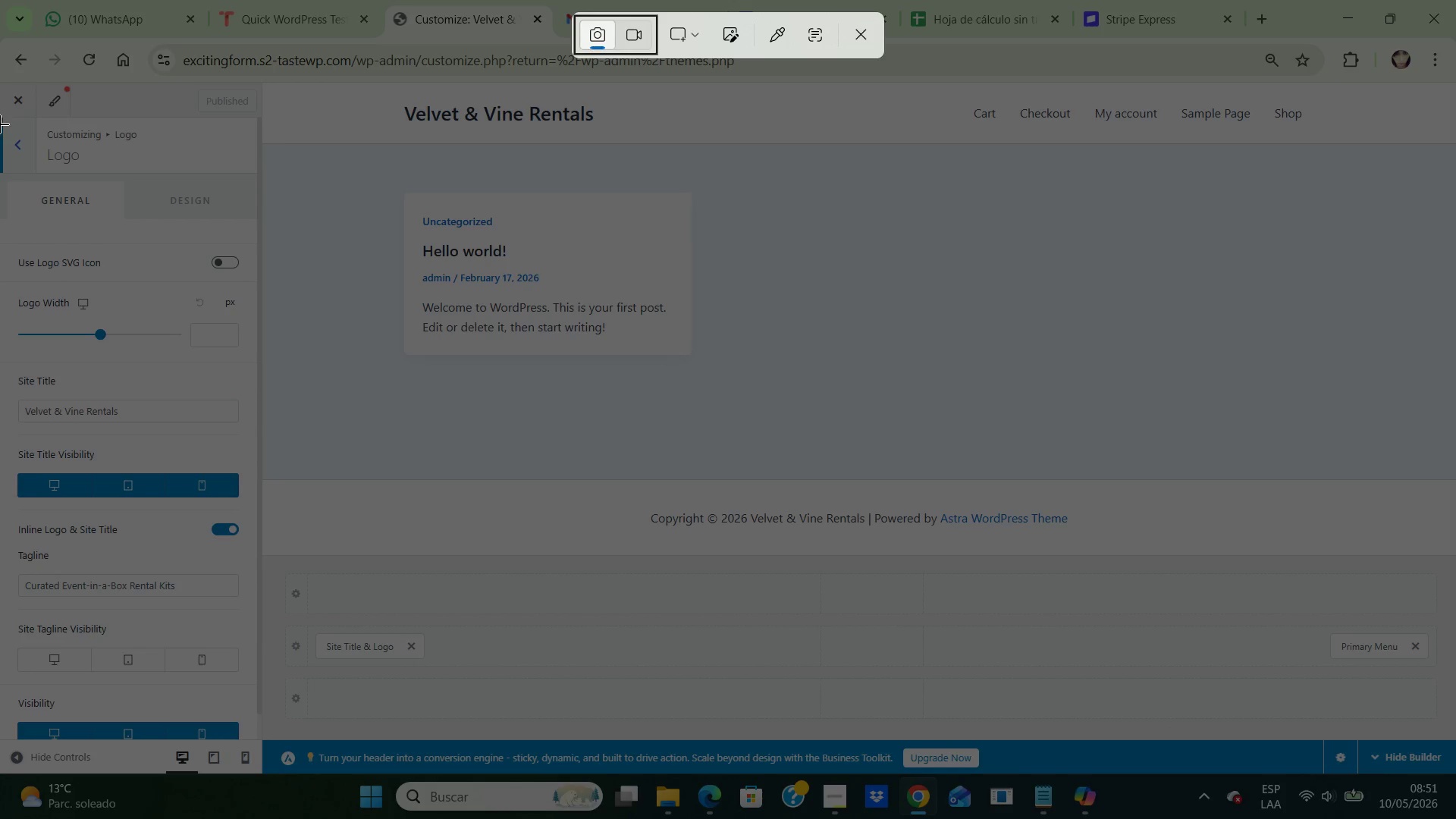 
left_click_drag(start_coordinate=[8, 81], to_coordinate=[257, 758])
 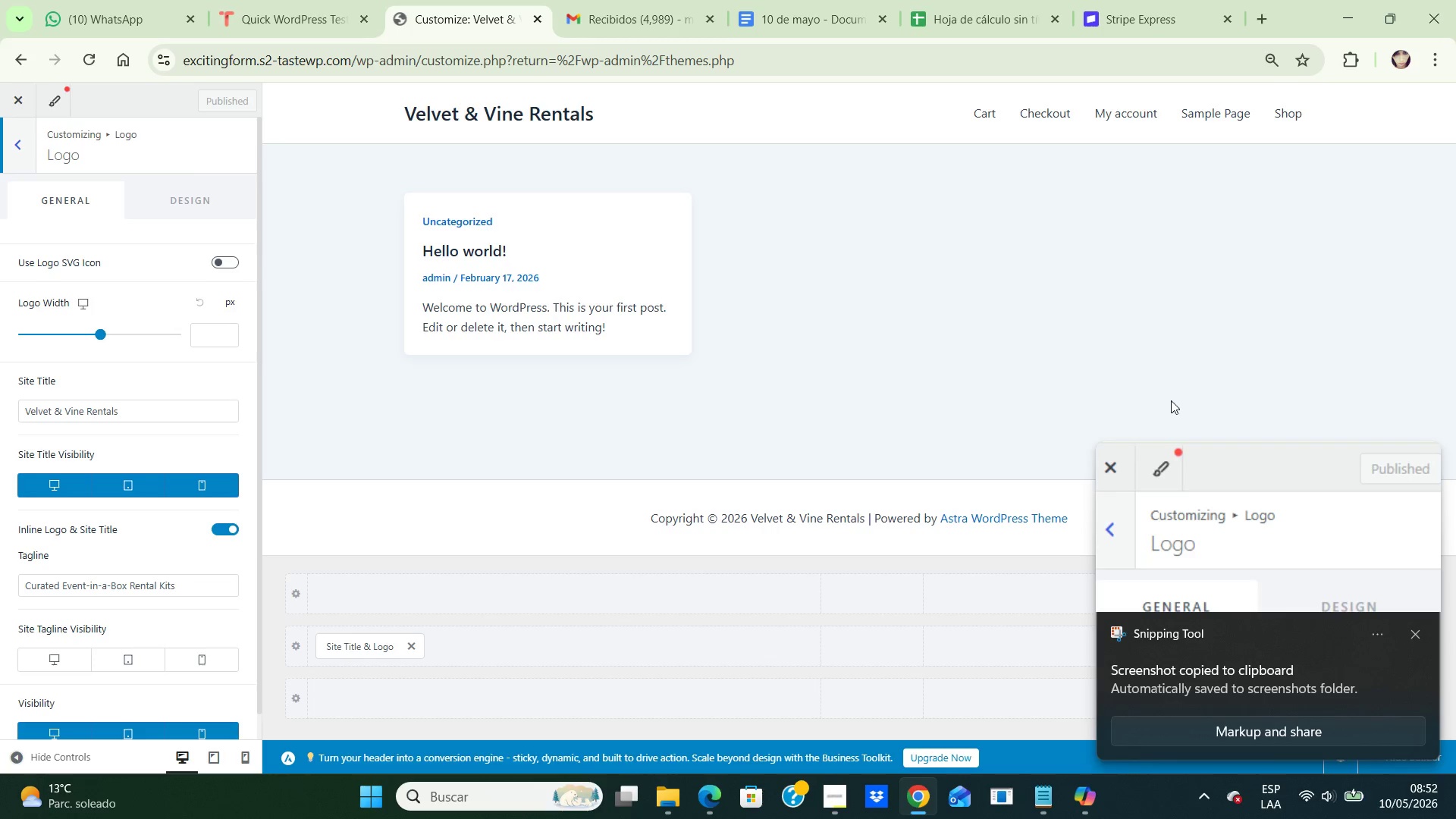 
double_click([1197, 496])
 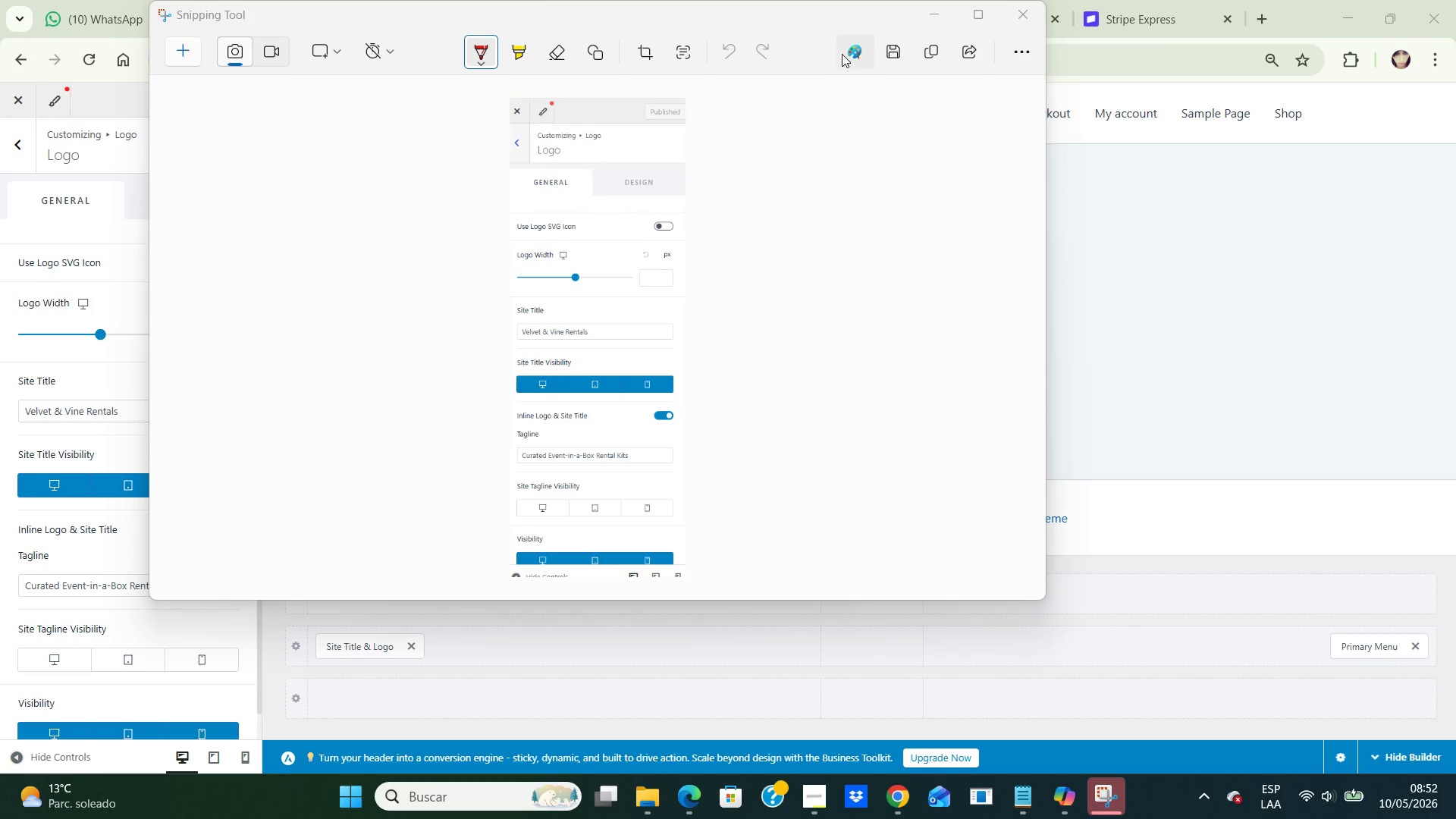 
left_click([886, 42])
 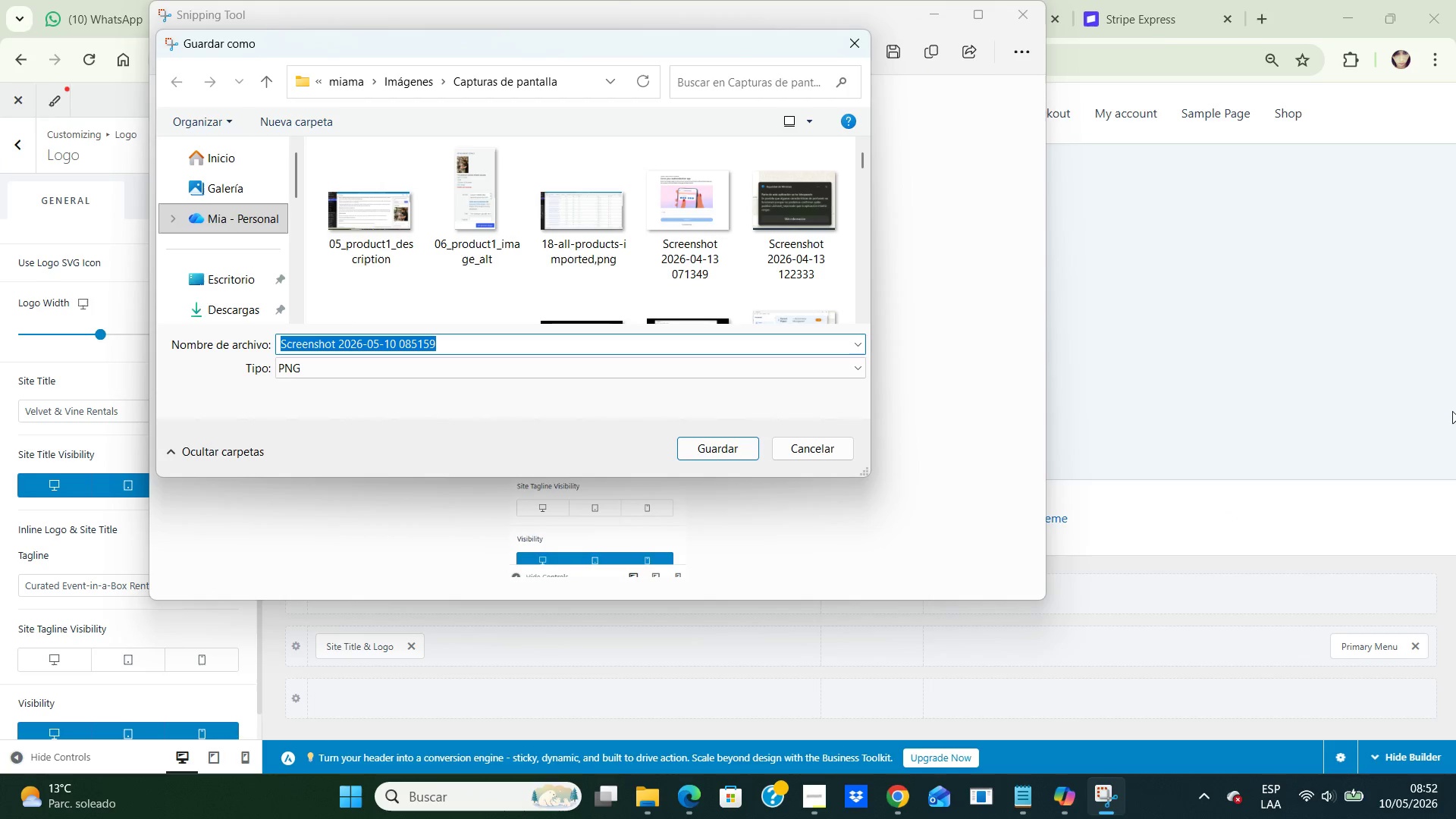 
double_click([187, 281])
 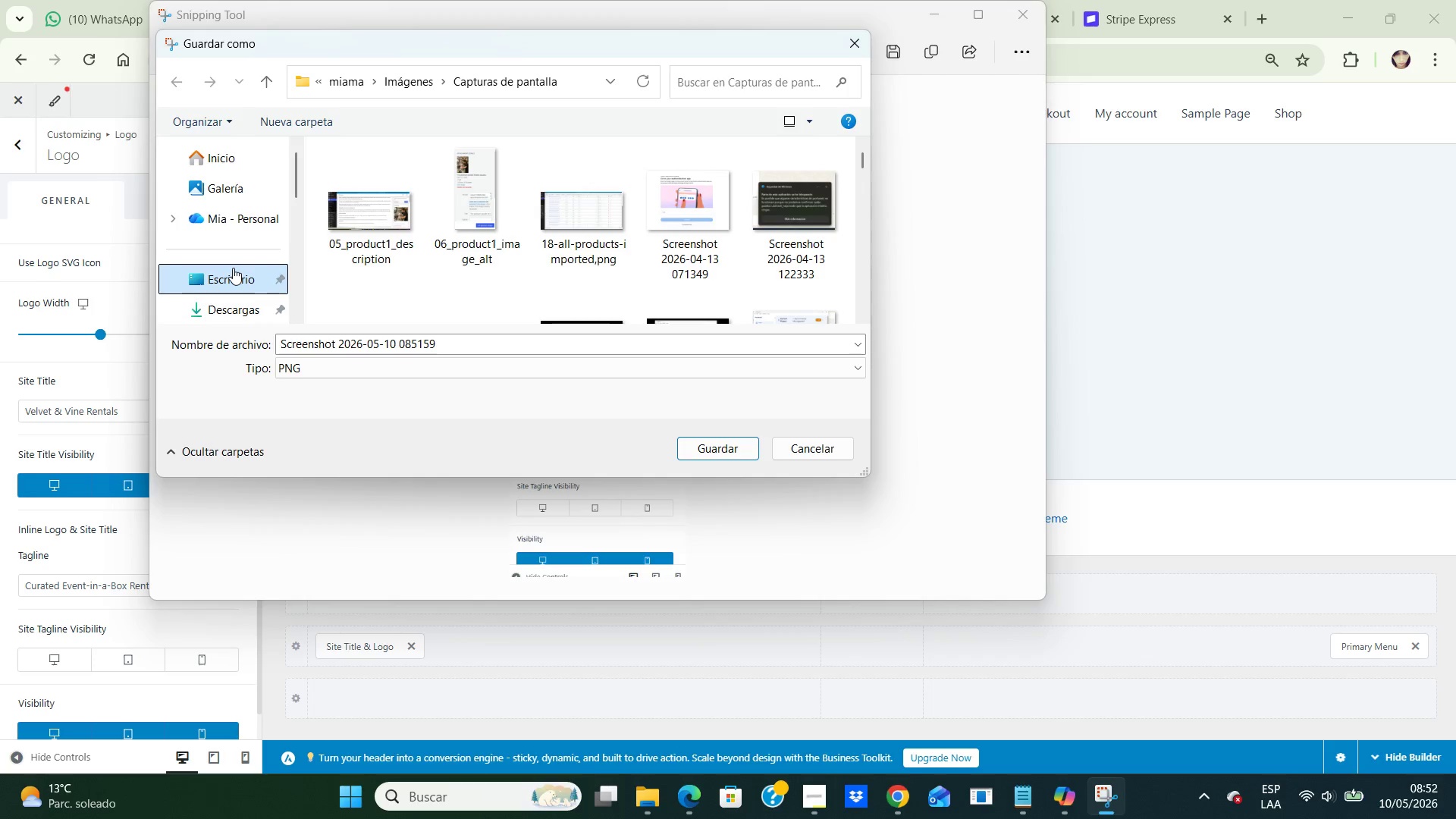 
left_click([233, 268])
 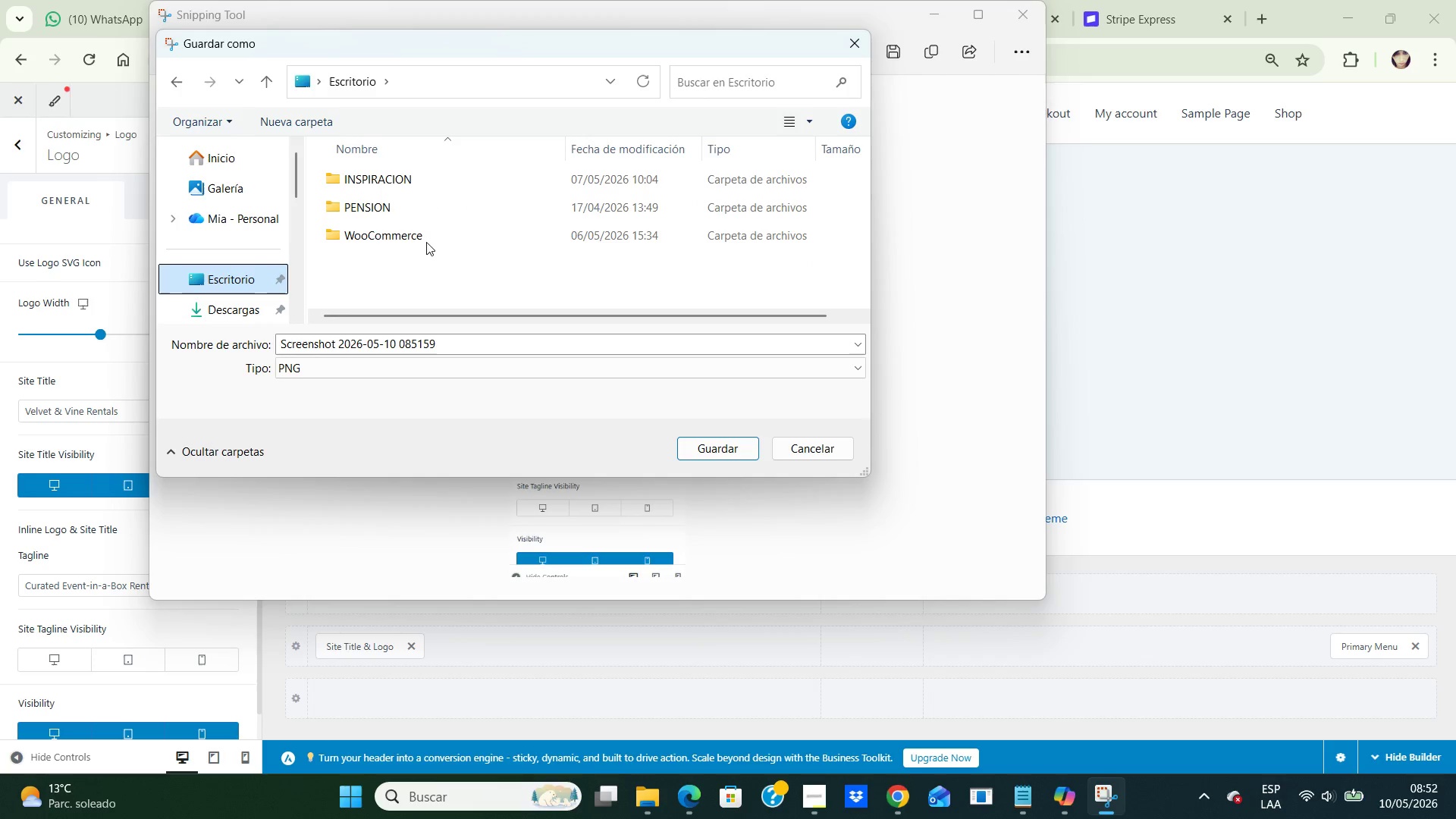 
double_click([428, 229])
 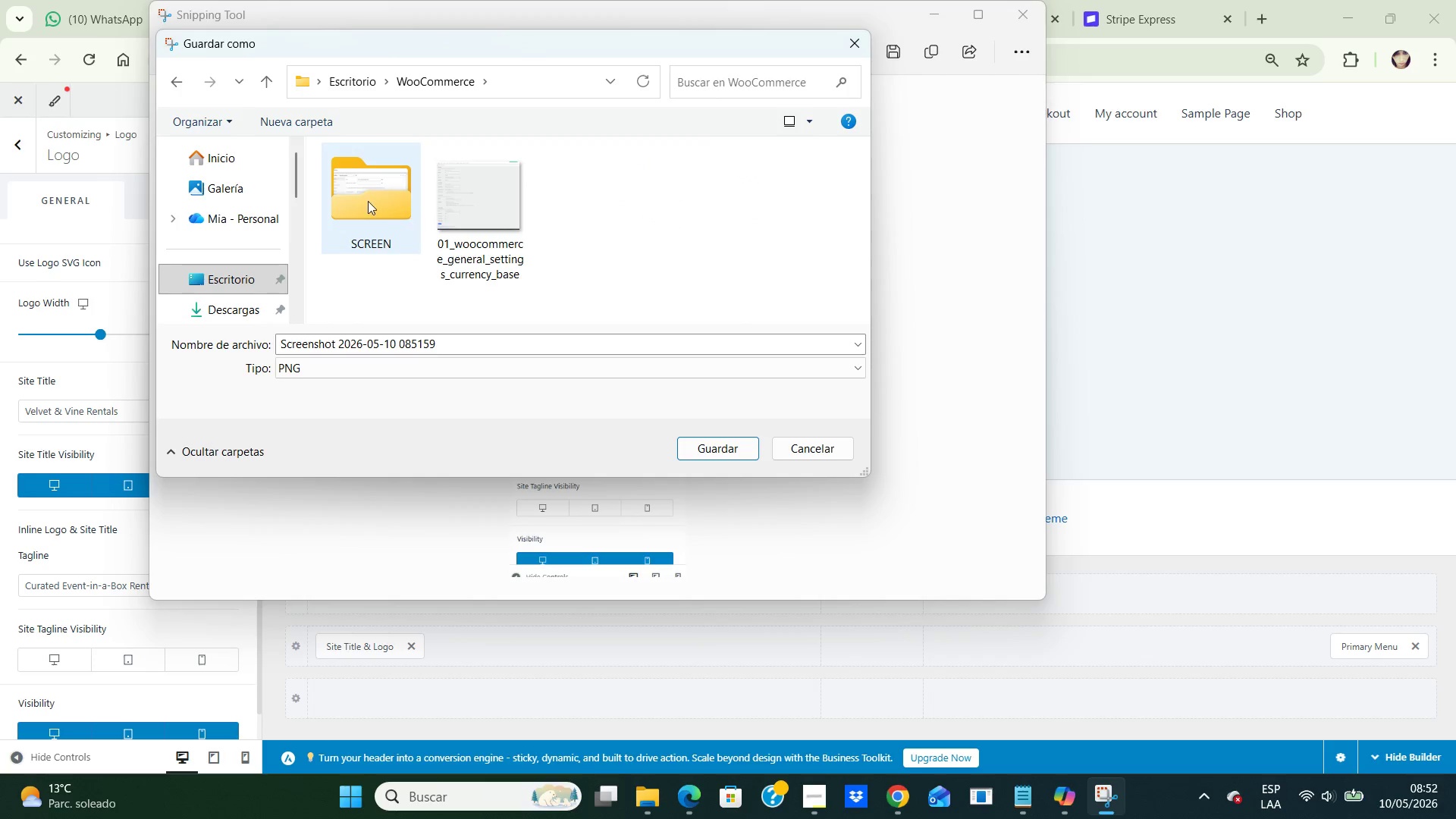 
double_click([368, 201])
 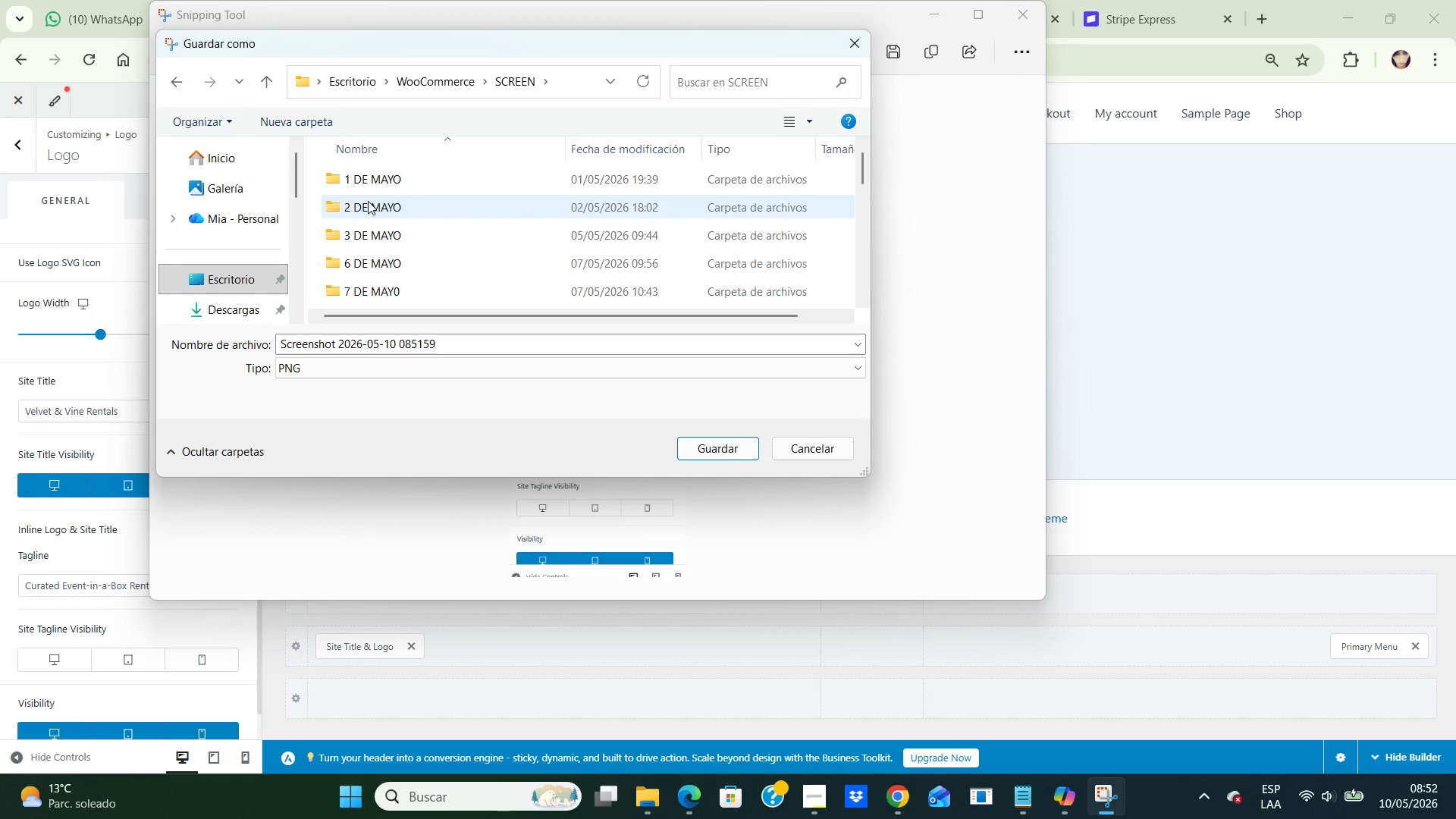 
wait(5.56)
 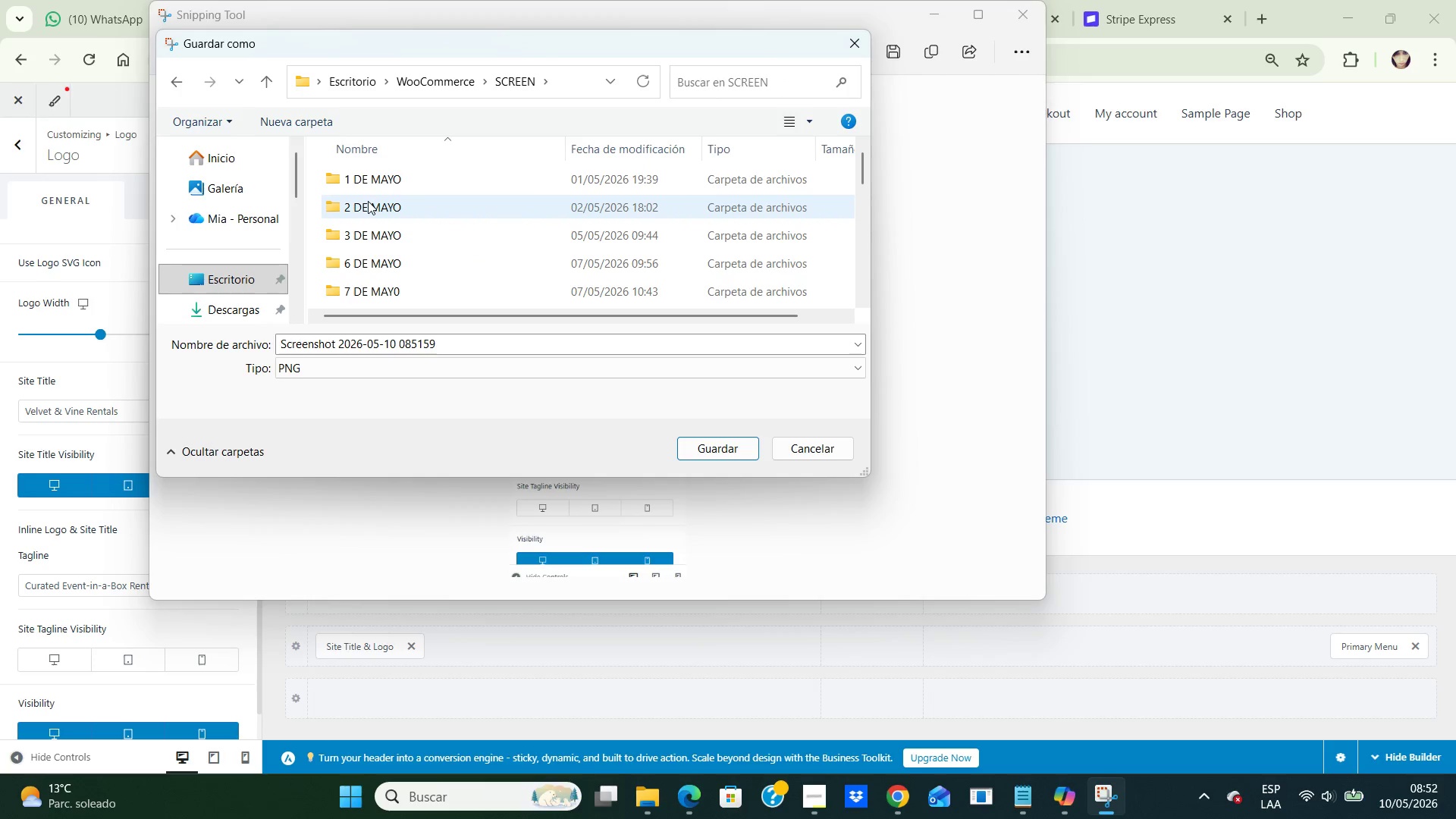 
scroll: coordinate [384, 209], scroll_direction: down, amount: 3.0
 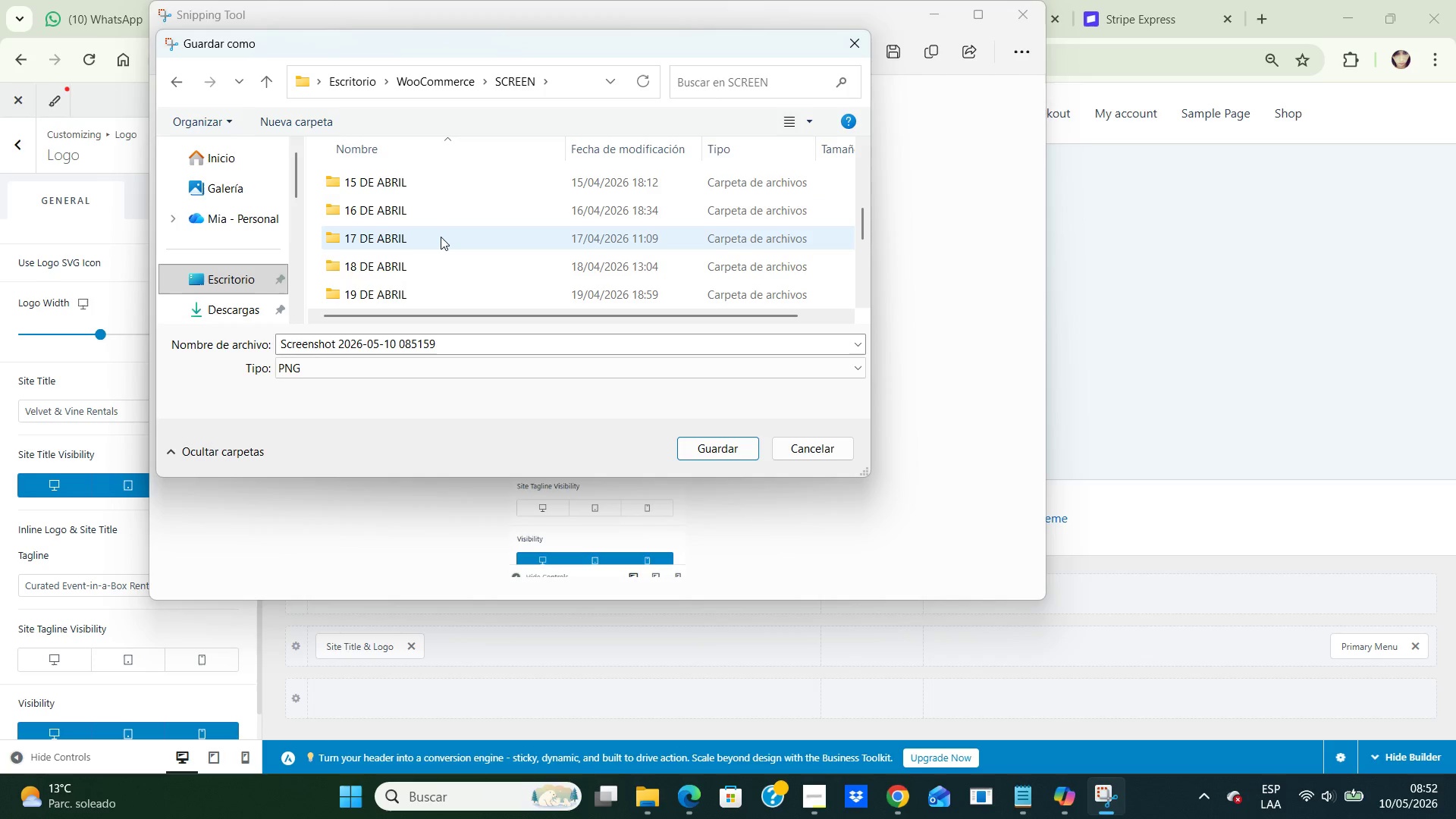 
scroll: coordinate [441, 237], scroll_direction: up, amount: 2.0
 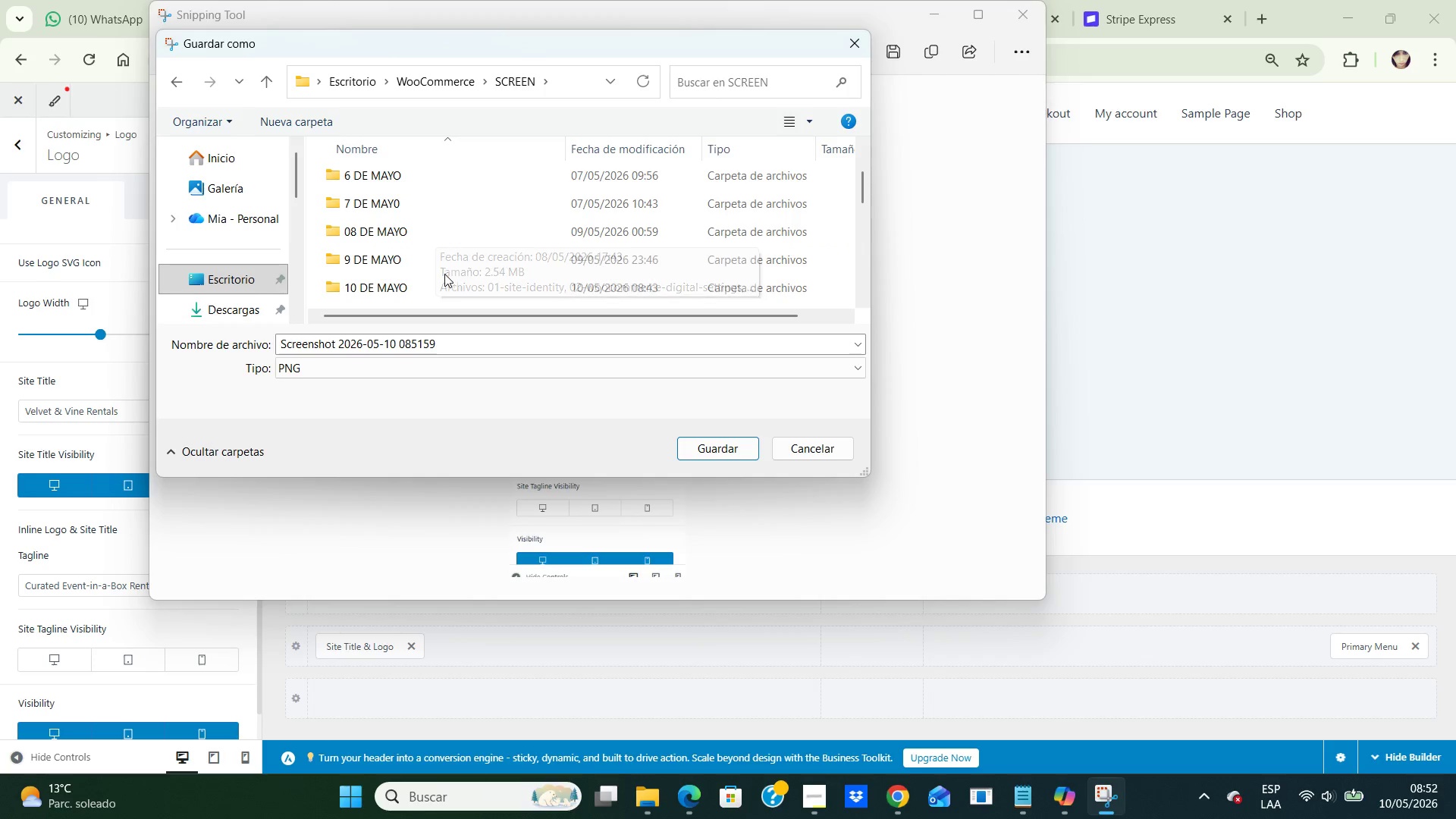 
double_click([435, 276])
 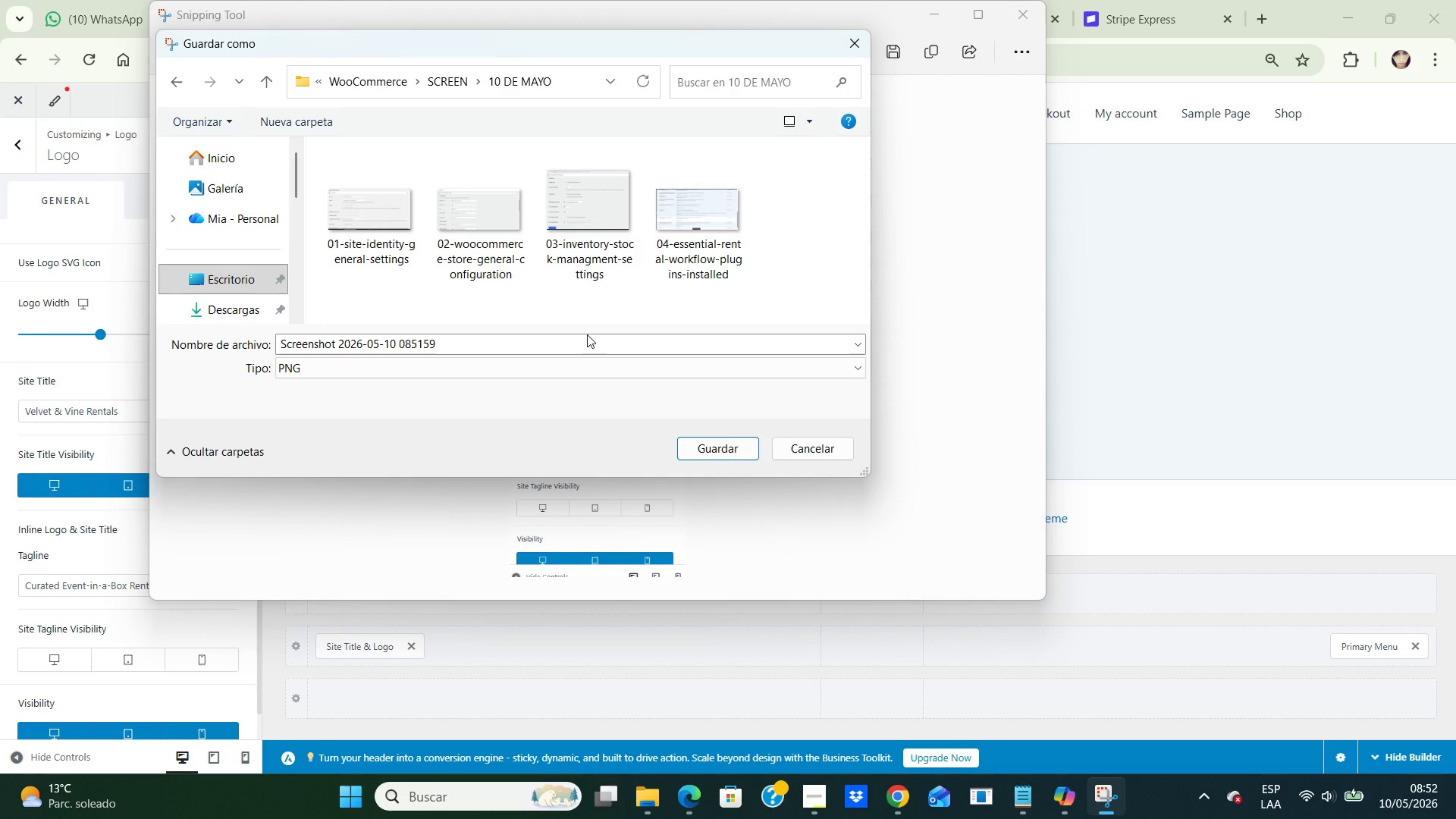 
left_click([598, 347])
 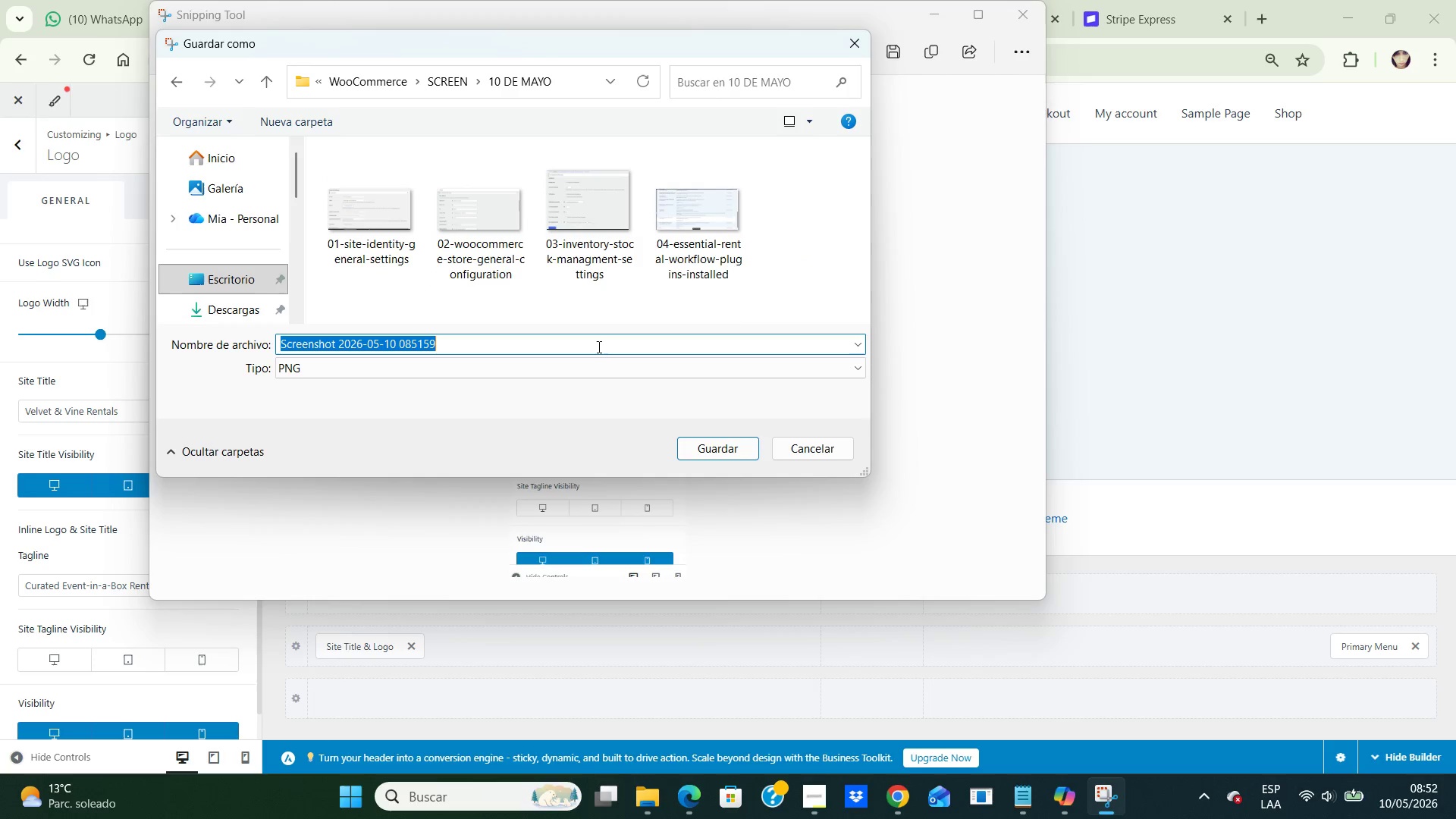 
type(05-velvet-vine-branding-theme-setup)
 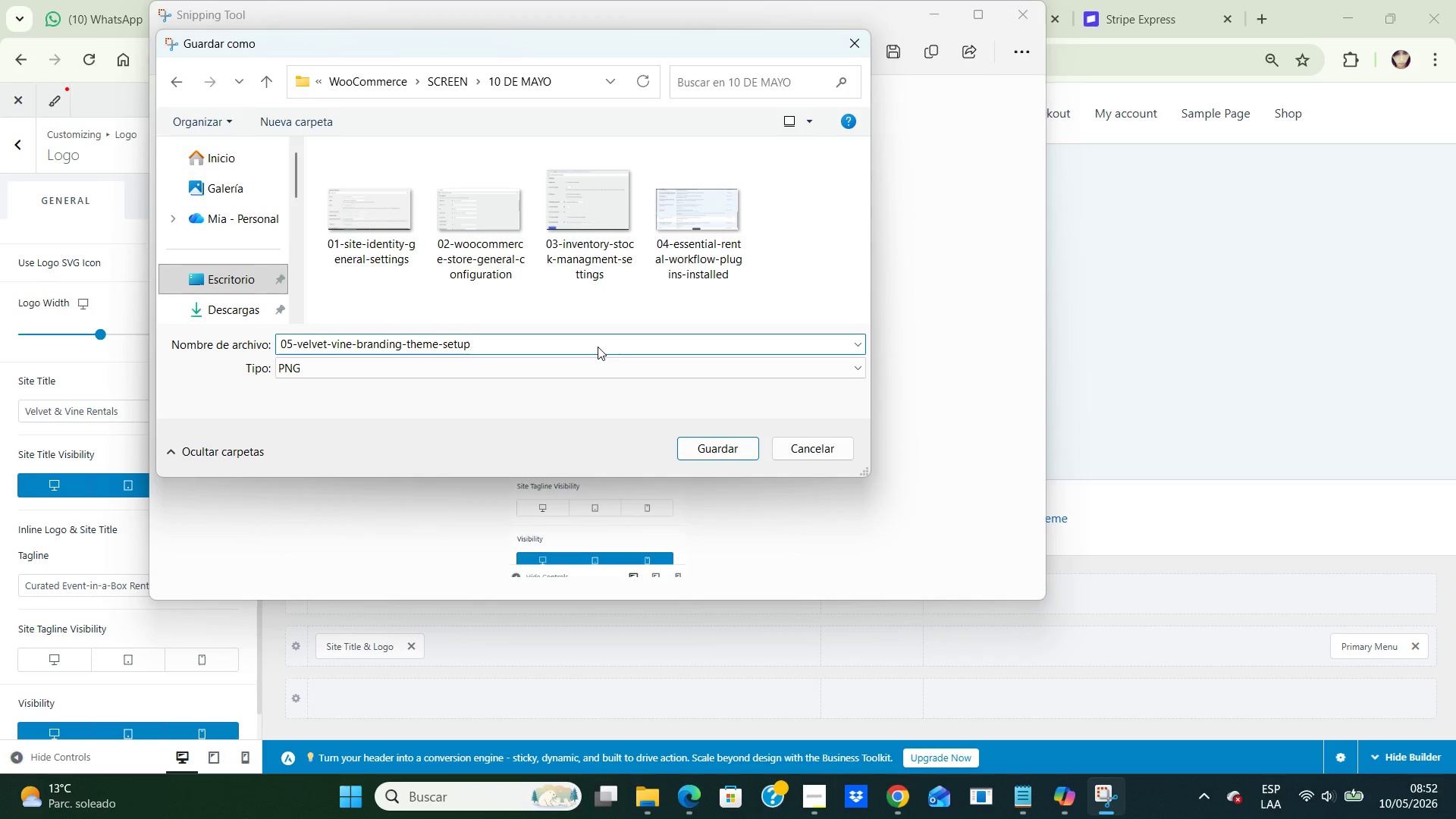 
key(Enter)
 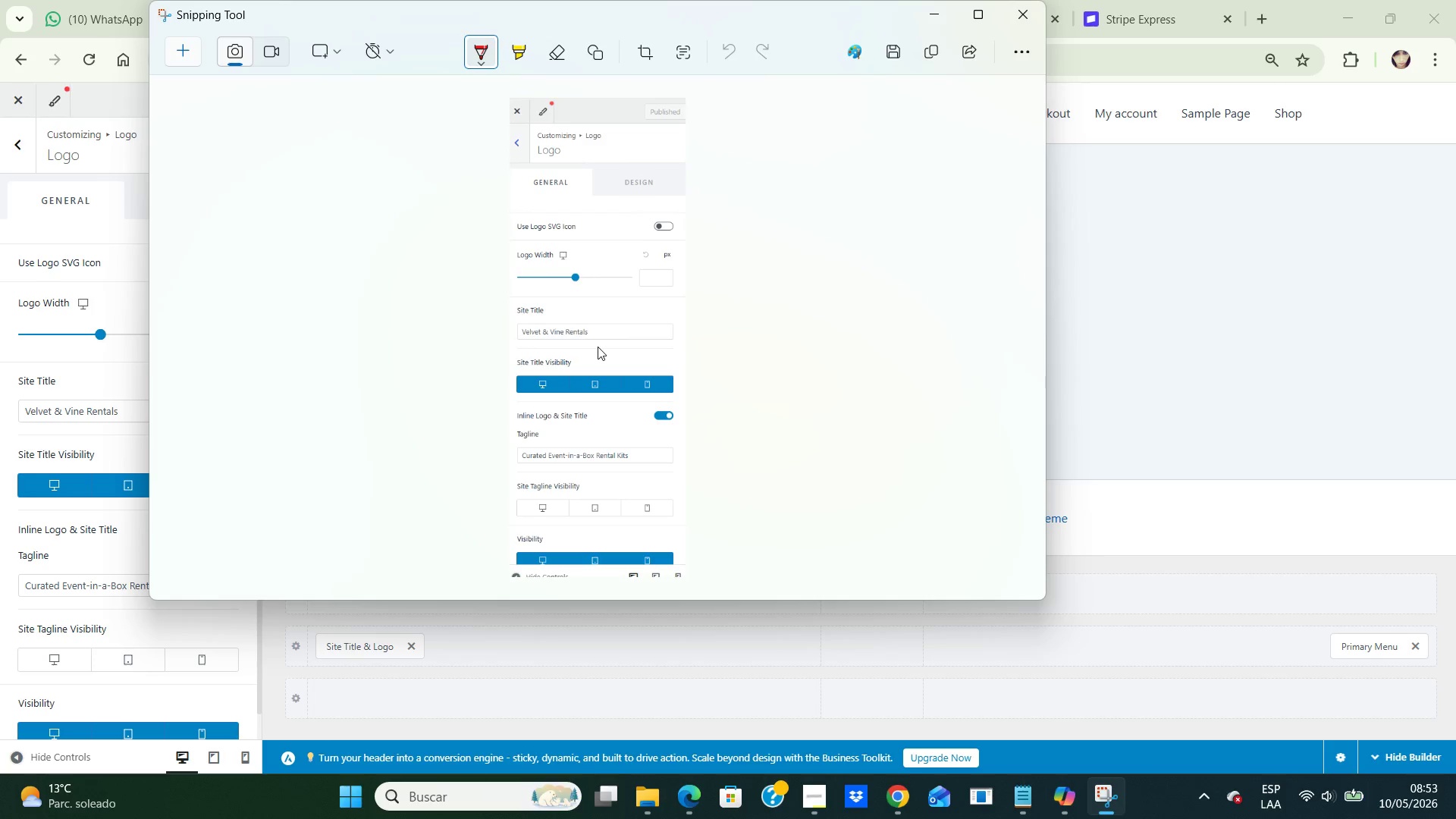 
wait(53.94)
 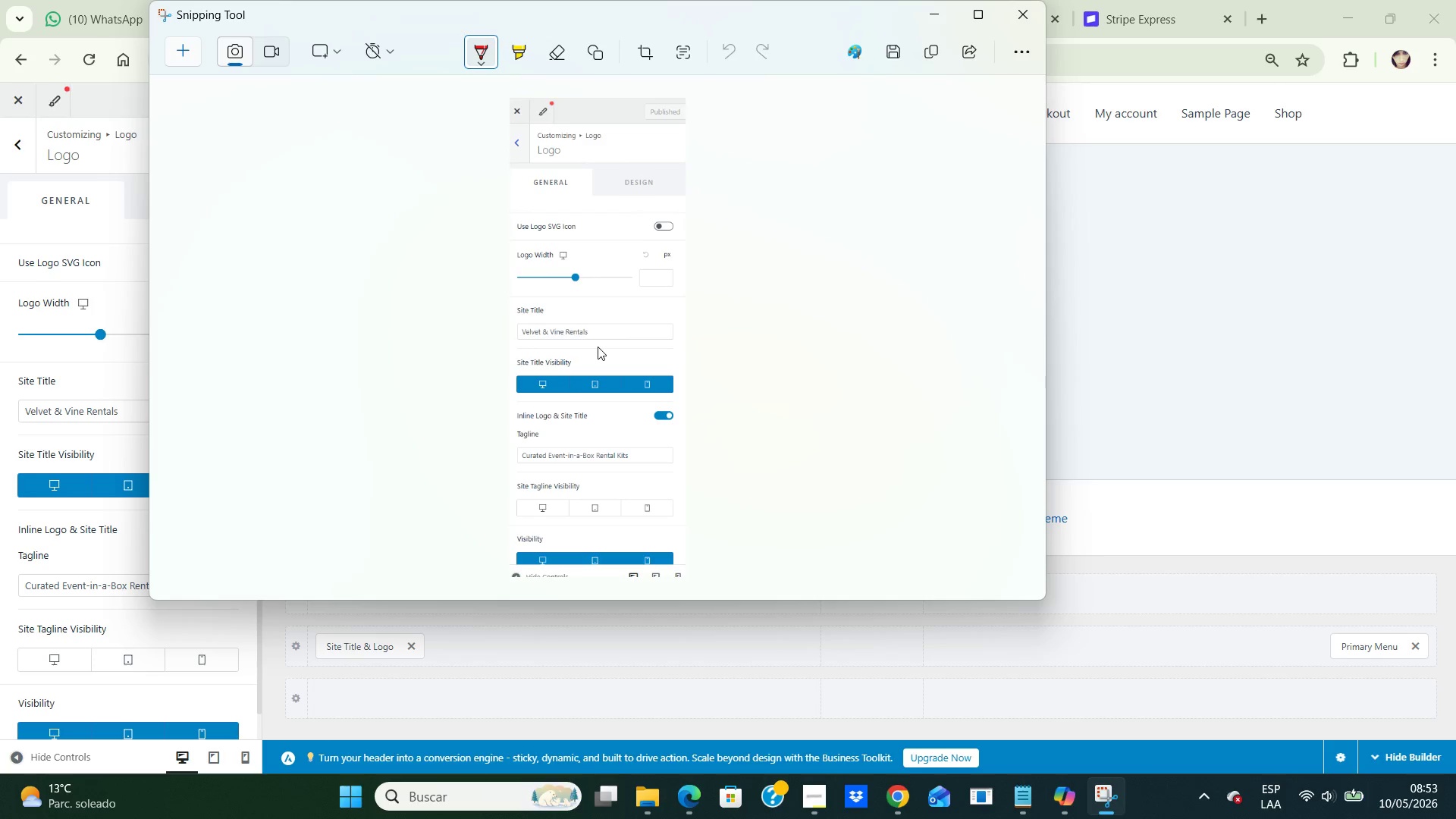 
left_click([890, 61])
 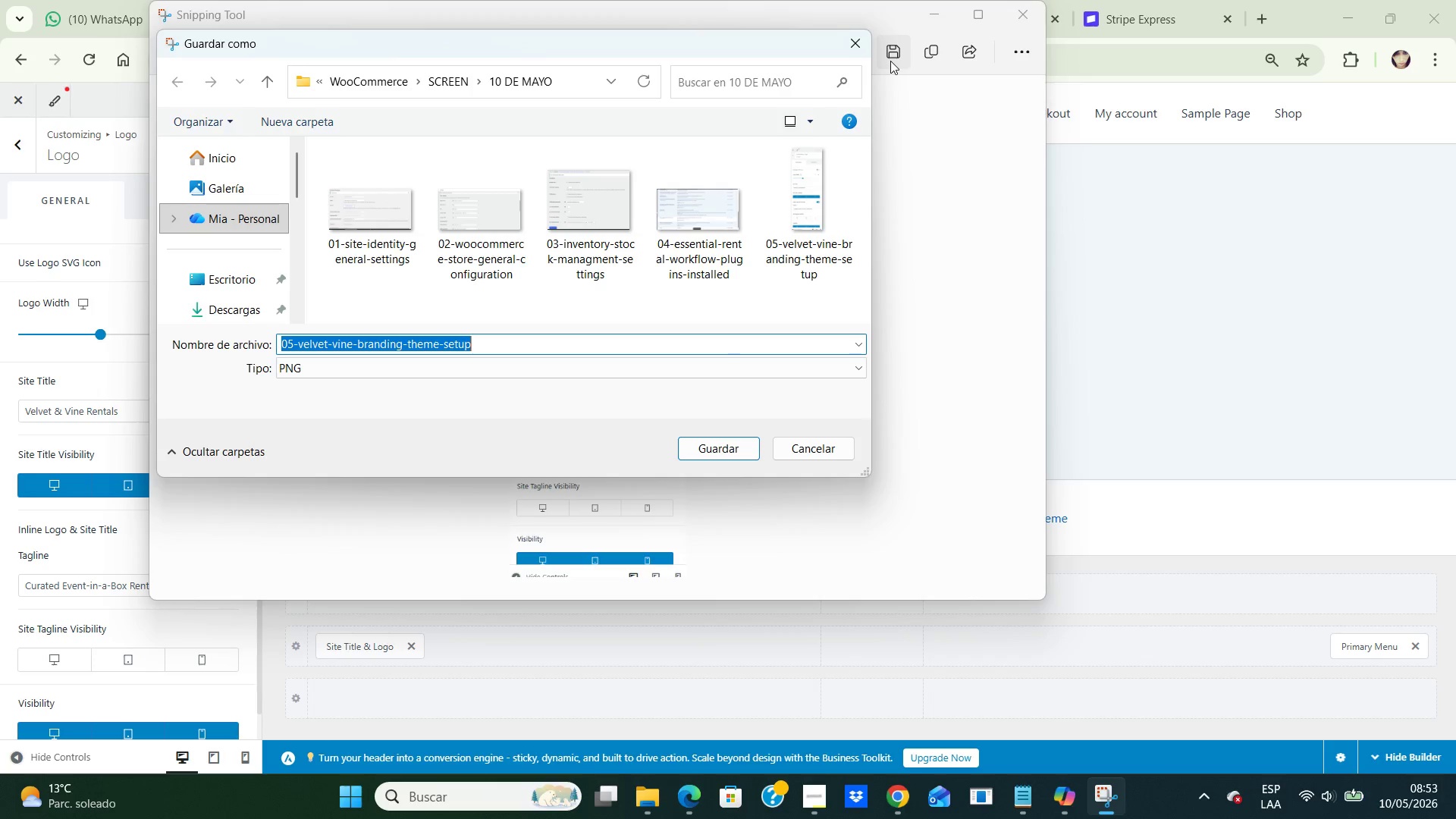 
wait(29.09)
 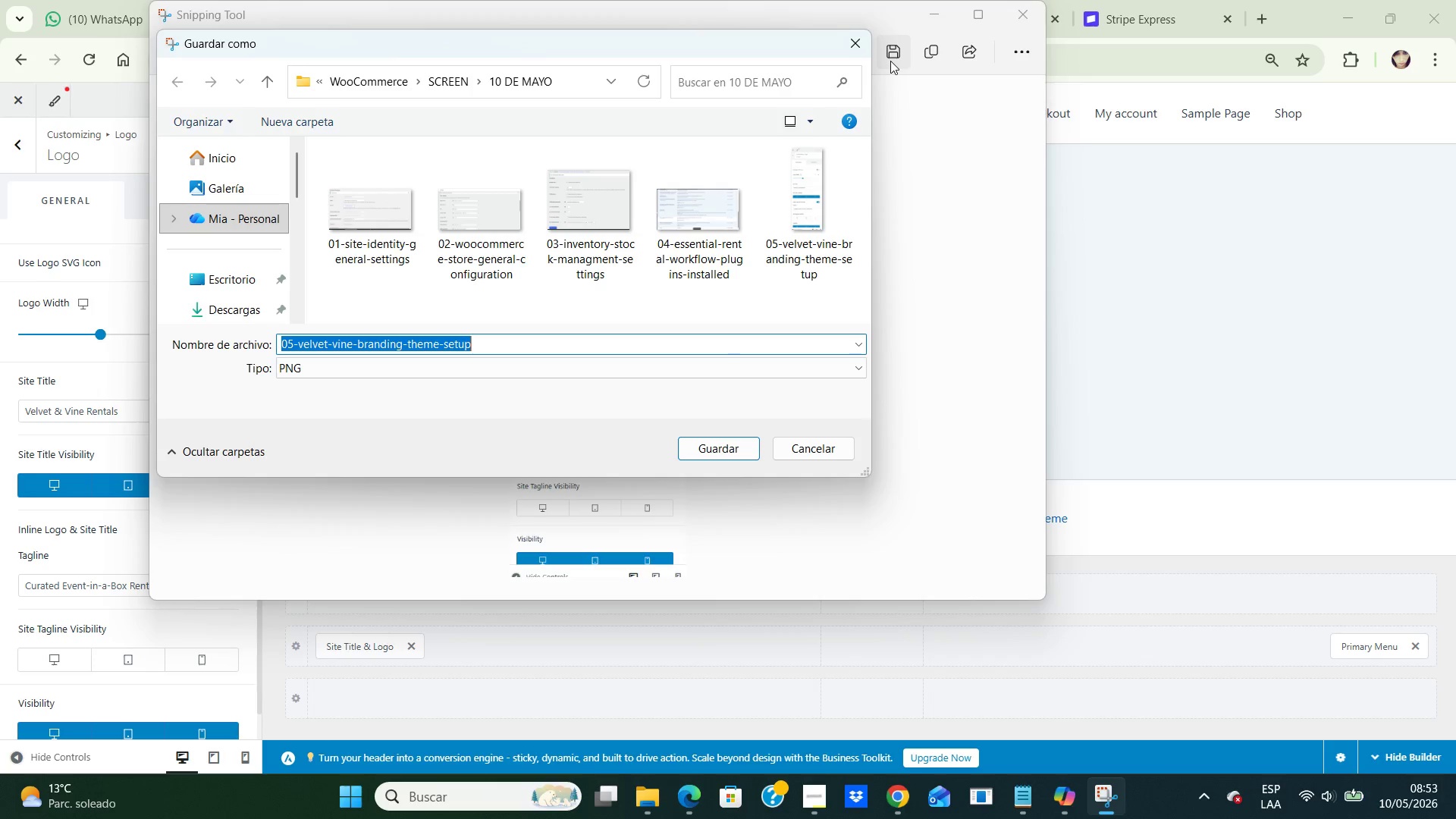 
left_click([717, 444])
 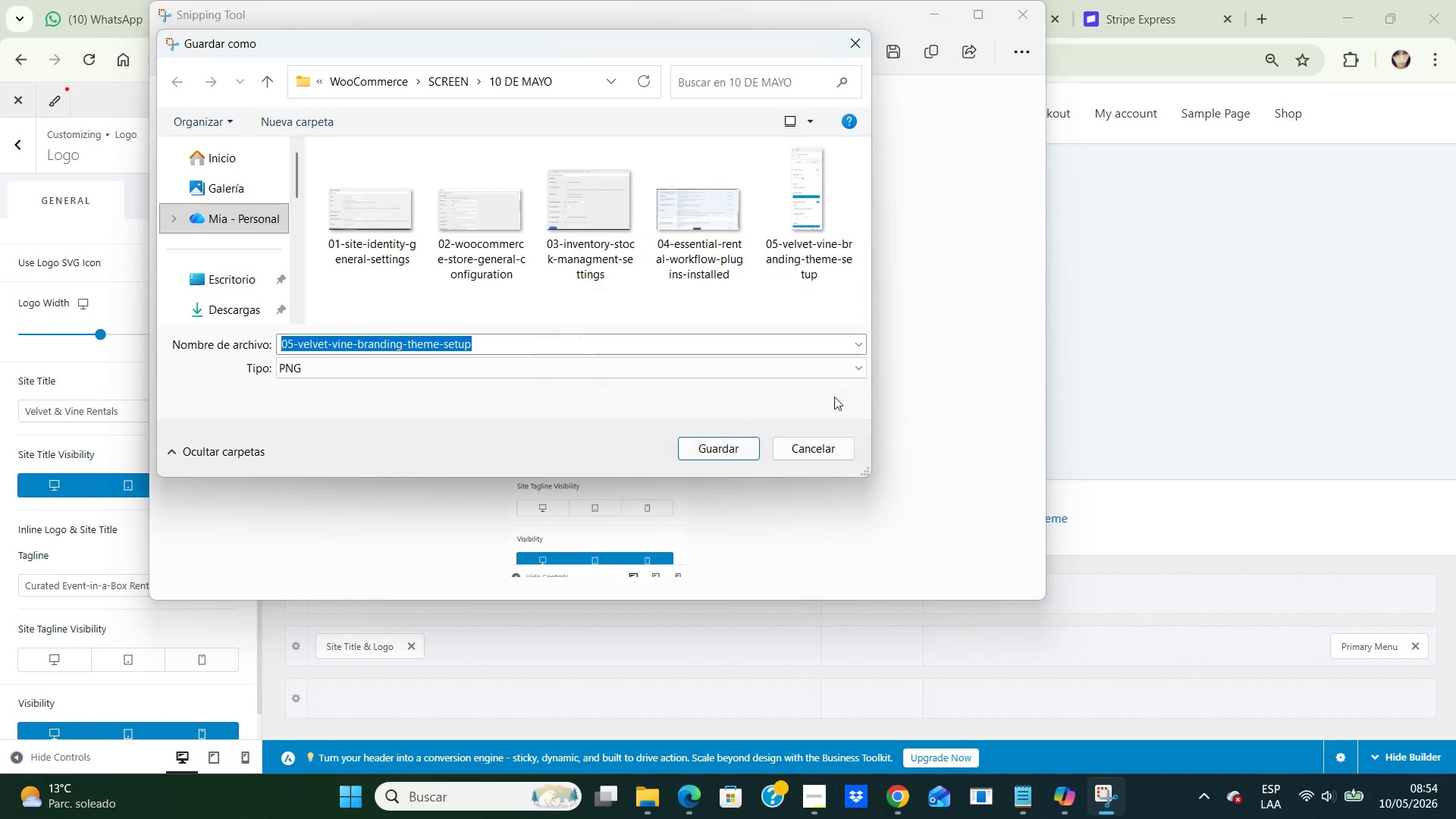 
left_click([859, 42])
 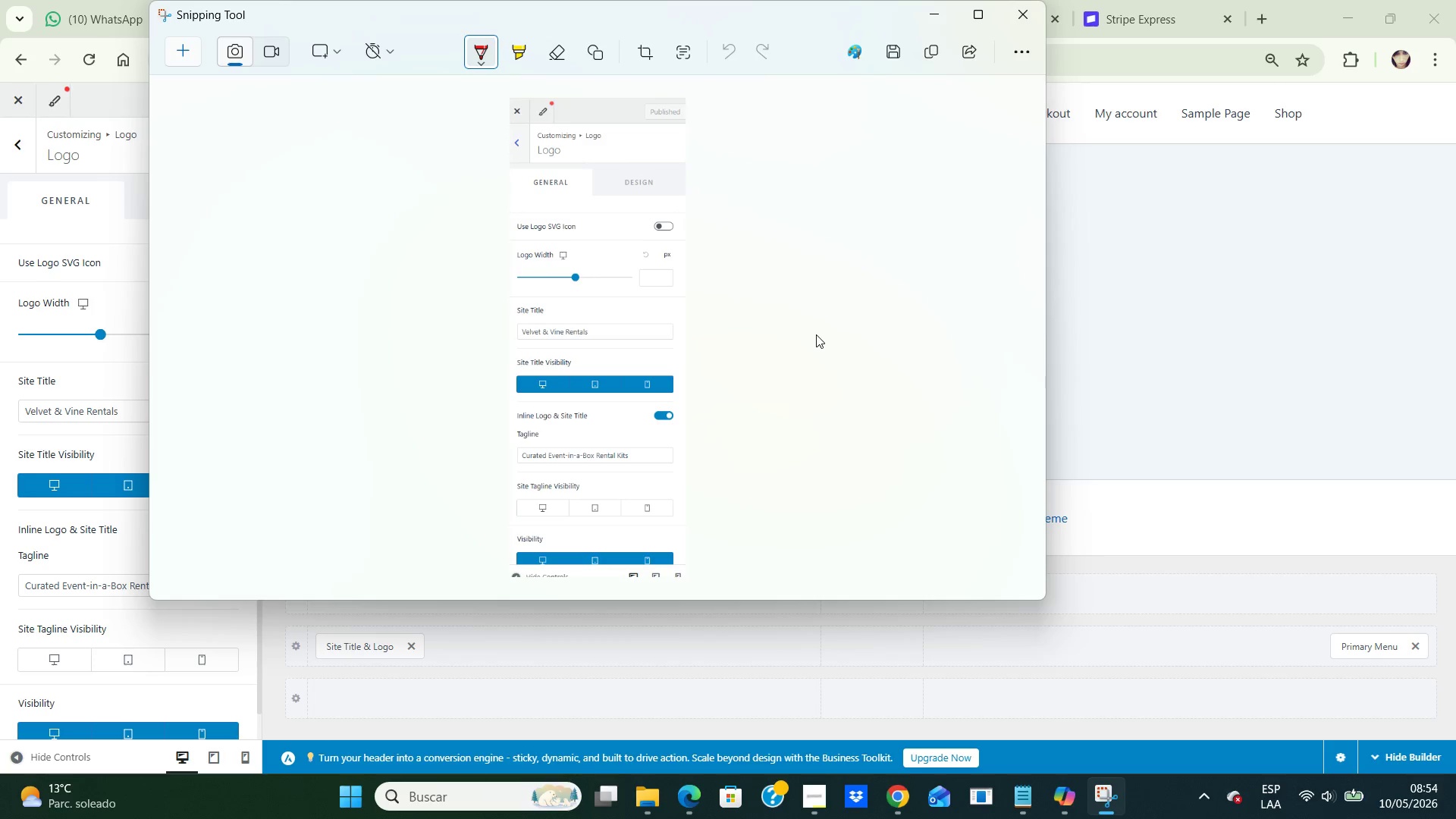 
wait(28.55)
 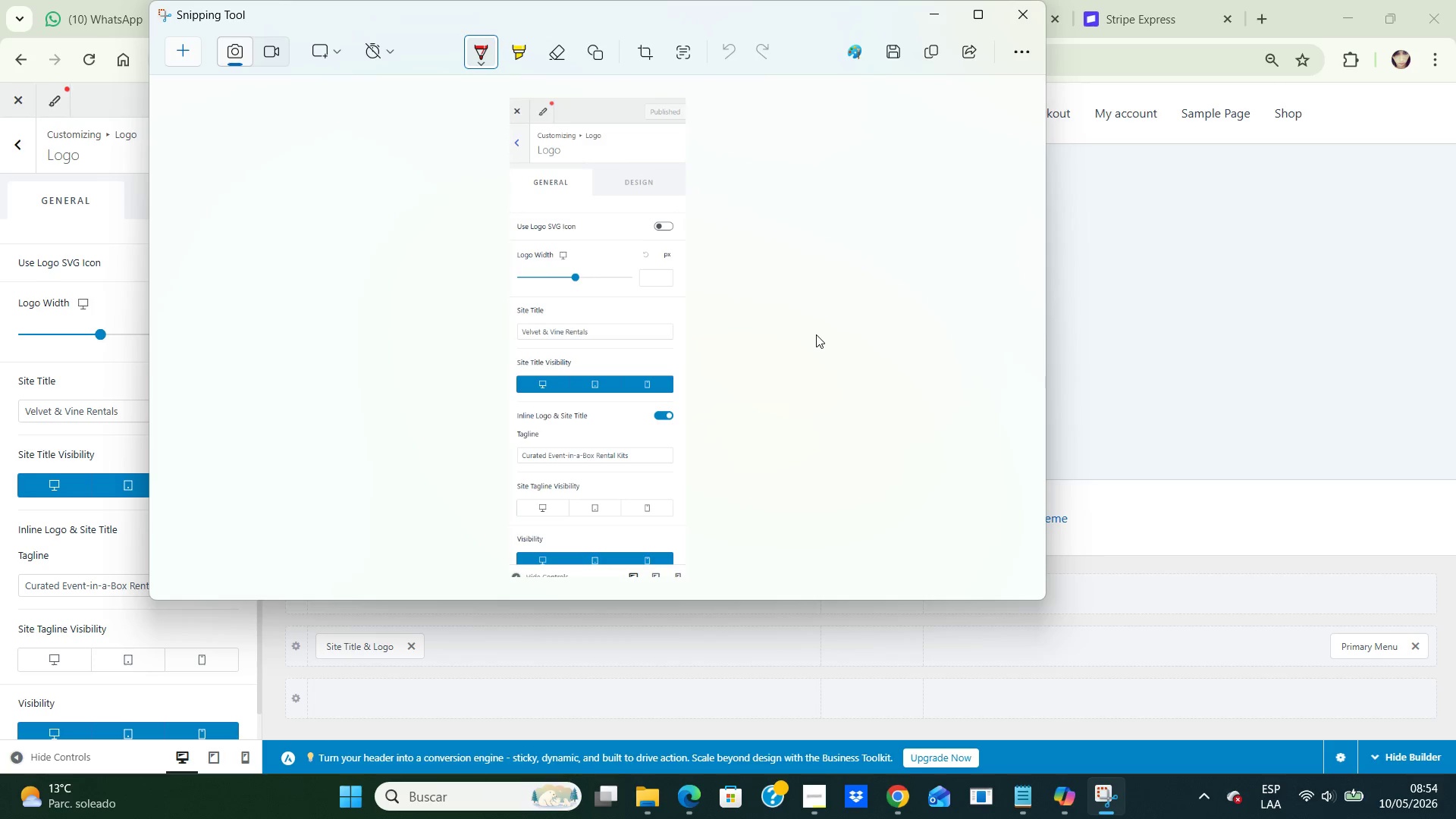 
left_click([1018, 5])
 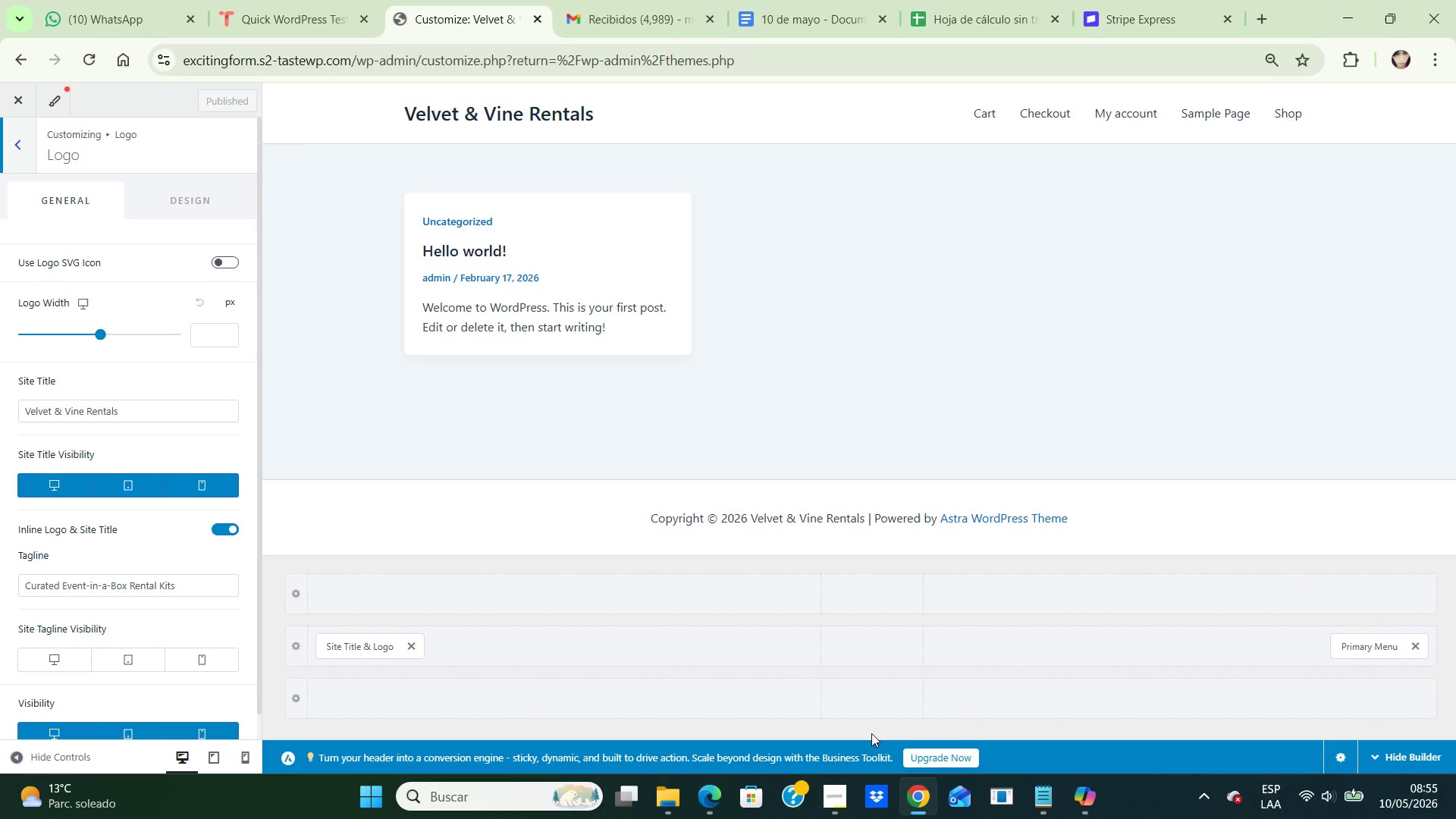 
wait(56.7)
 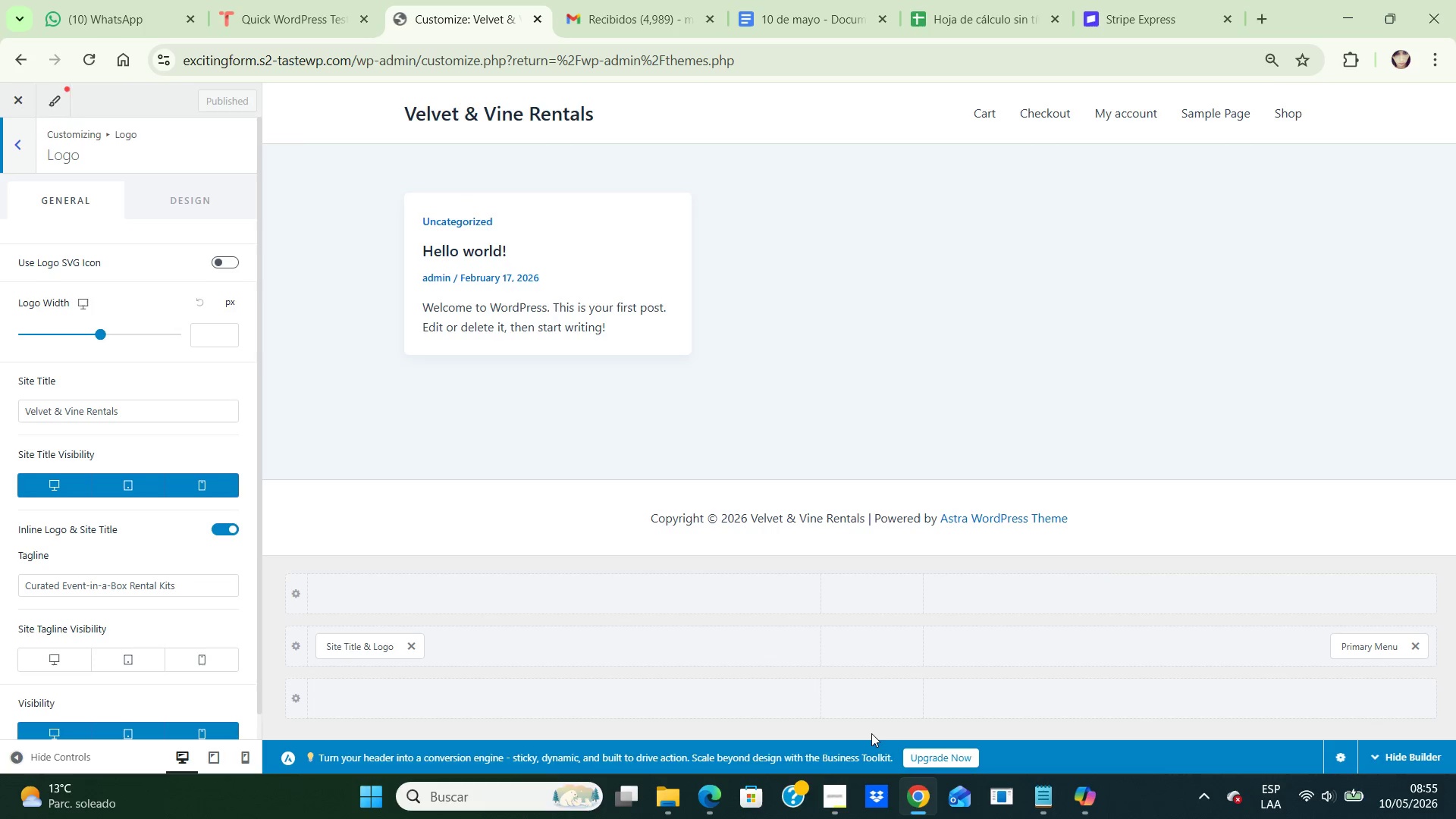 
left_click([22, 141])
 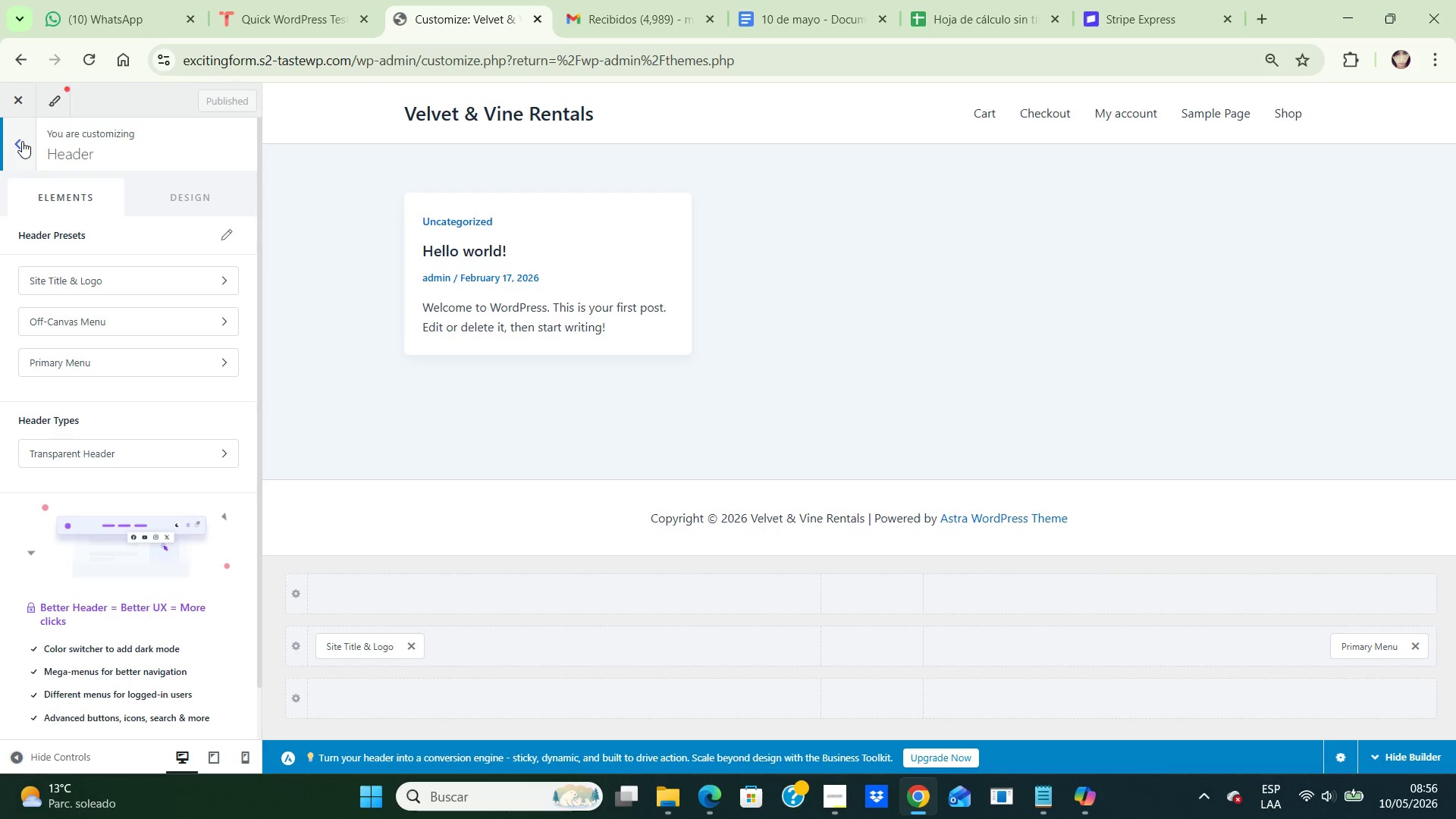 
wait(77.56)
 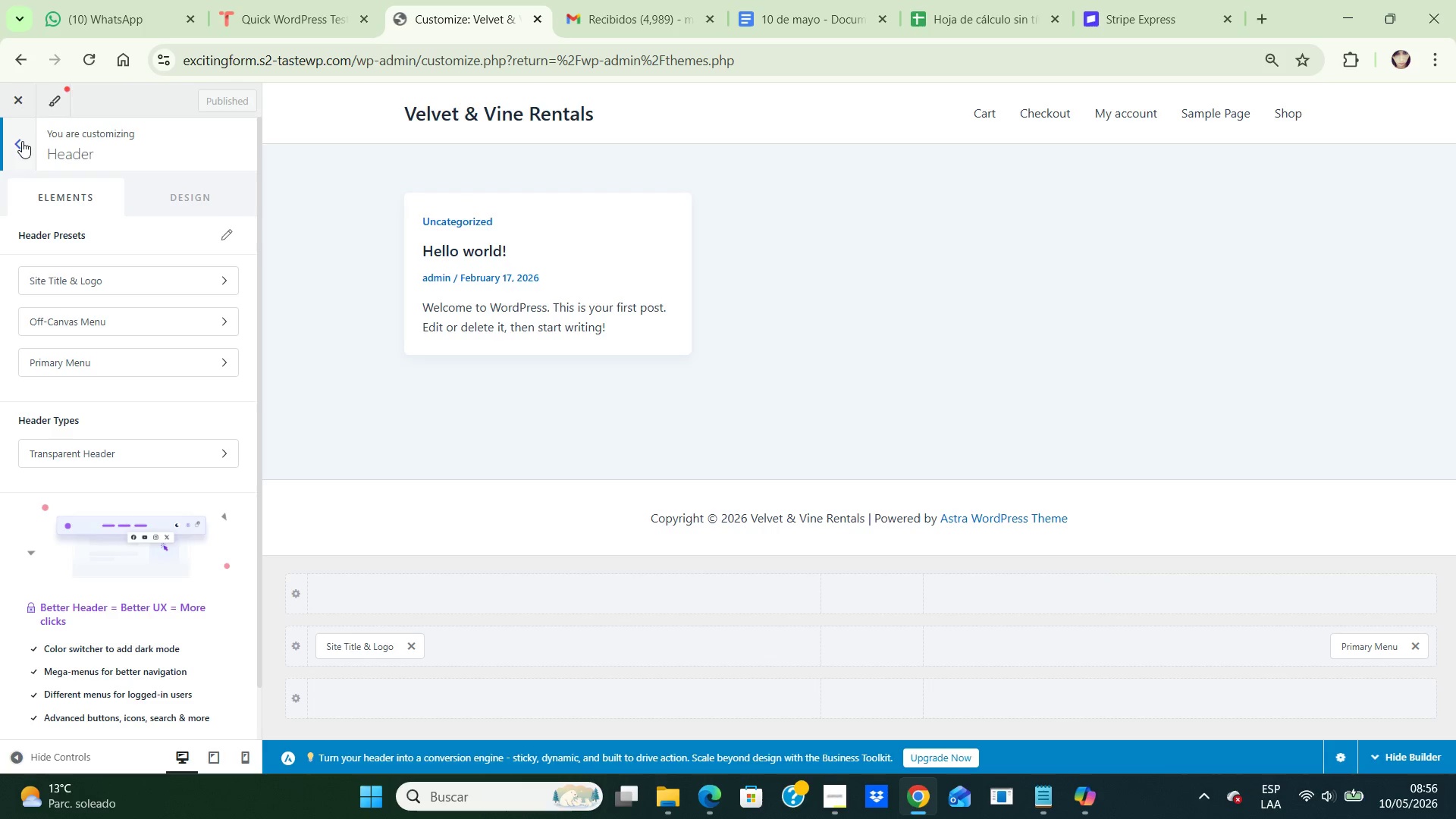 
scroll: coordinate [210, 479], scroll_direction: down, amount: 1.0
 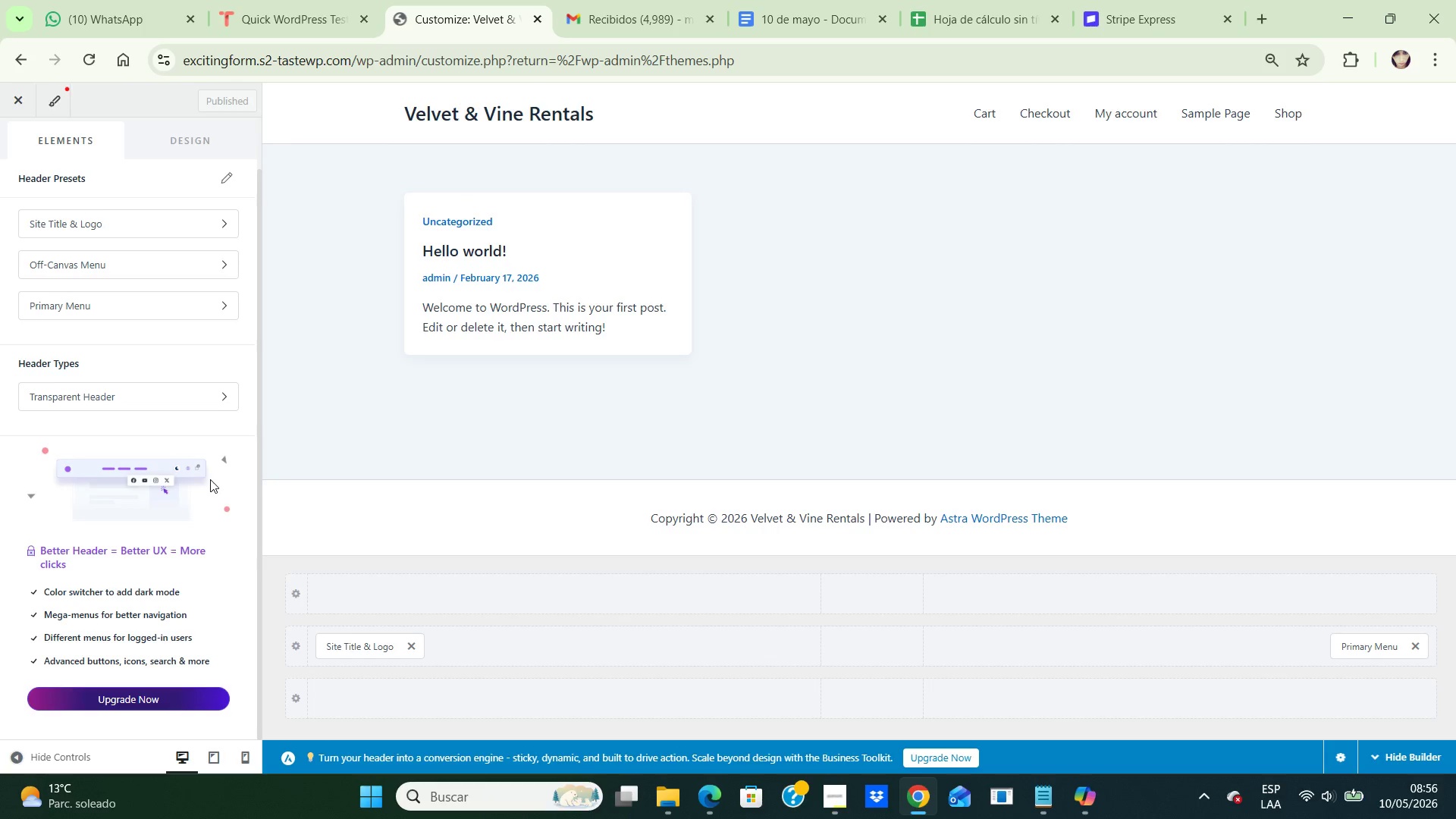 
scroll: coordinate [210, 479], scroll_direction: up, amount: 1.0
 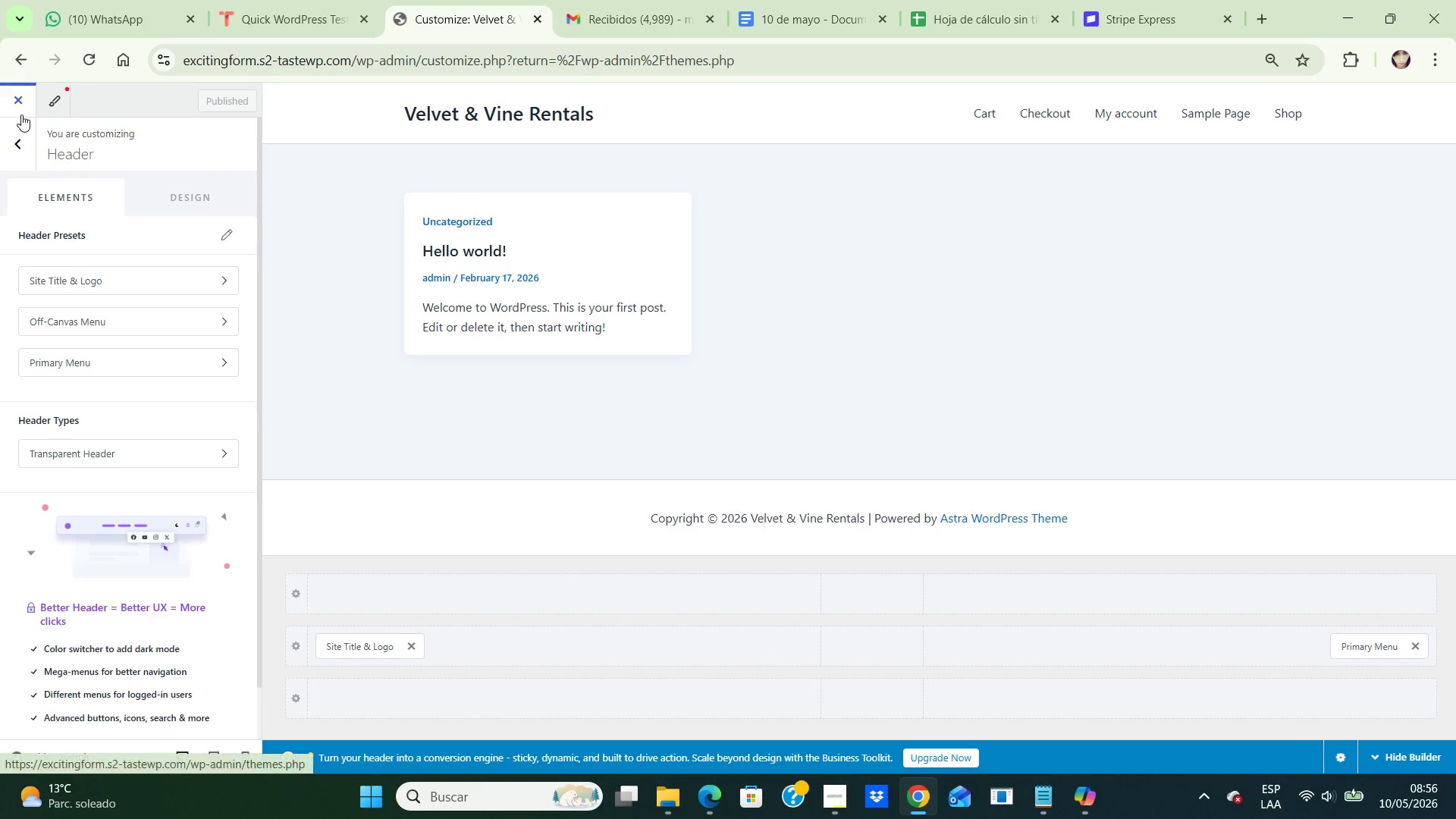 
left_click([24, 102])
 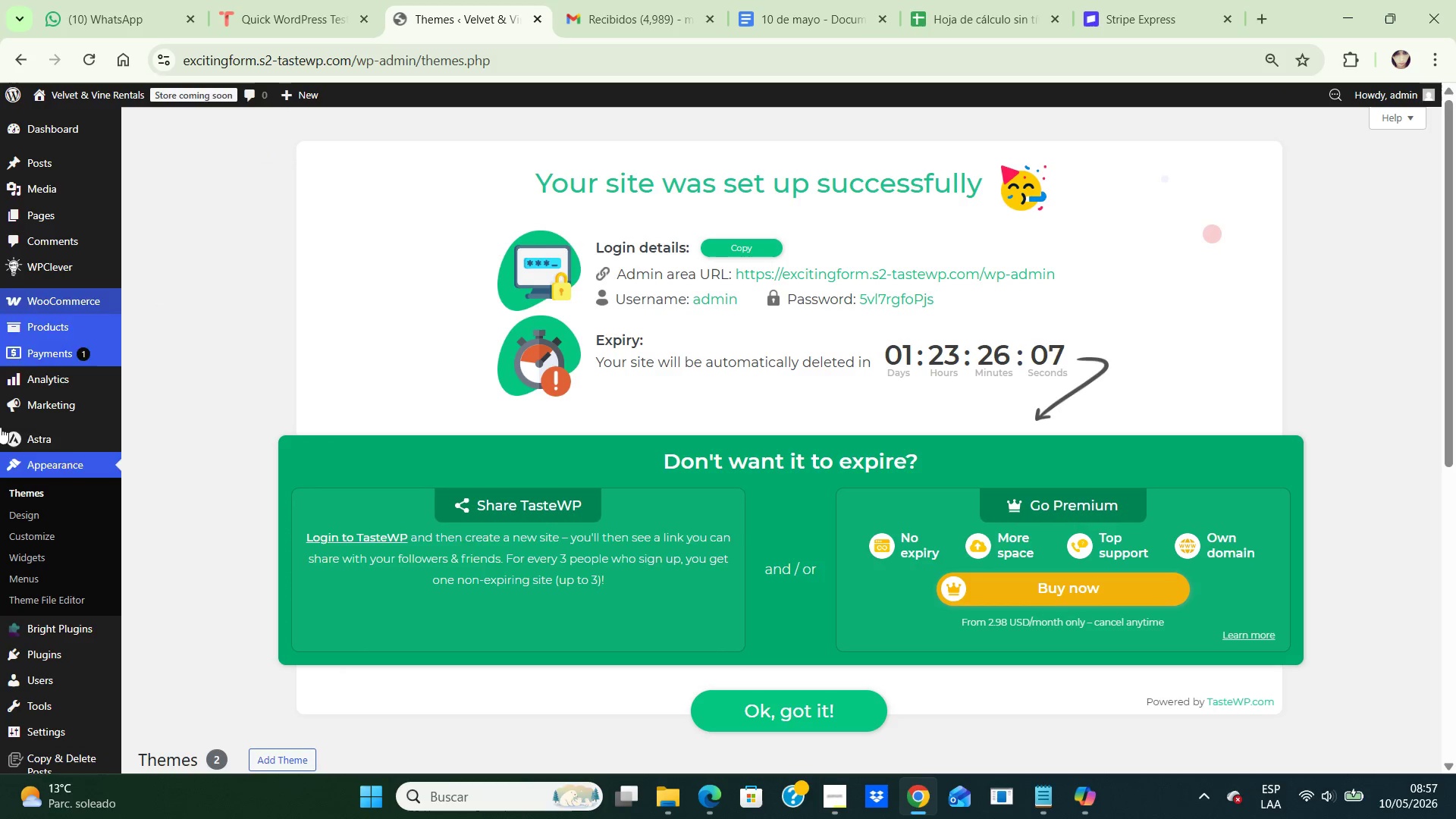 
left_click([50, 532])
 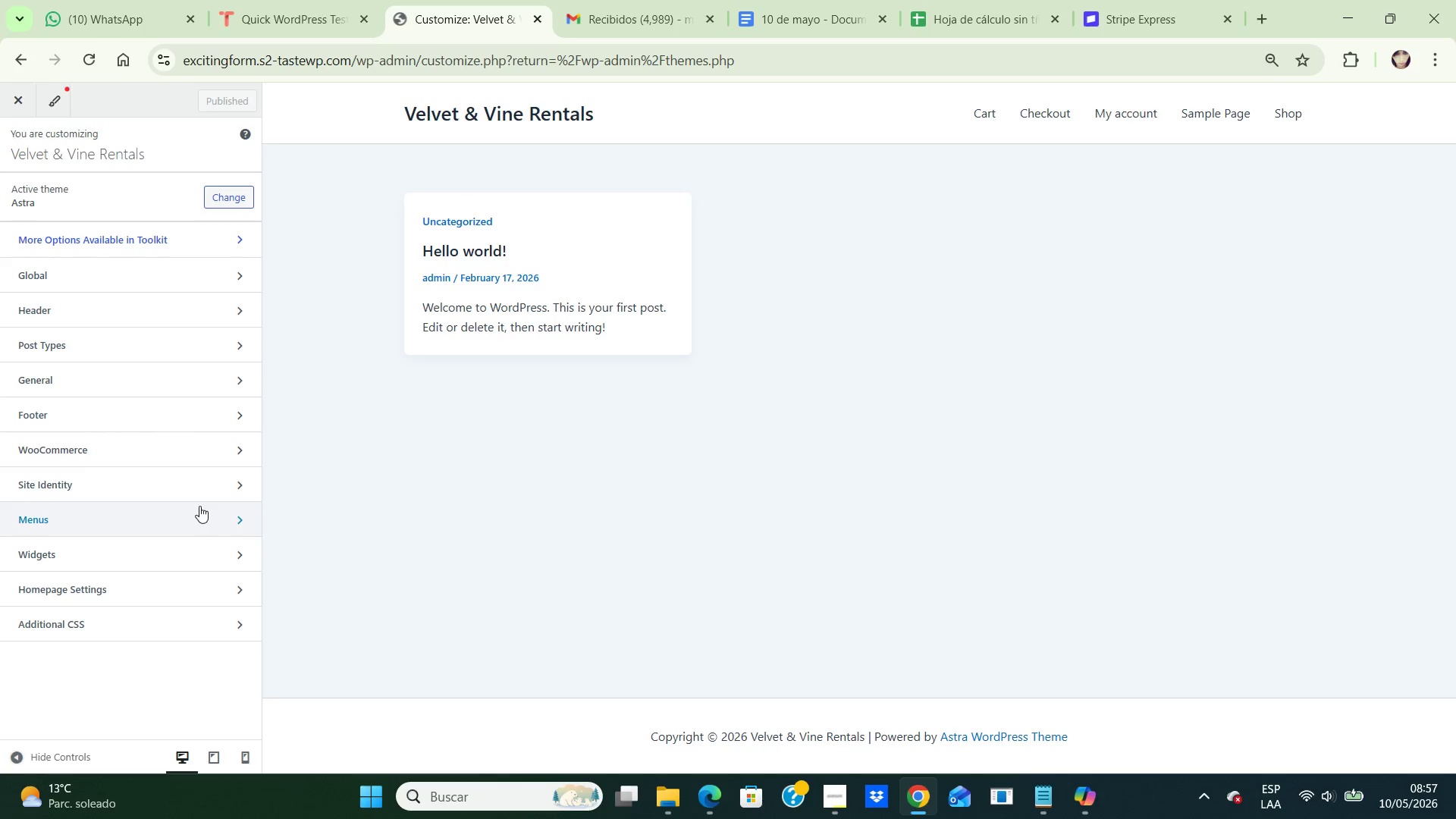 
wait(28.58)
 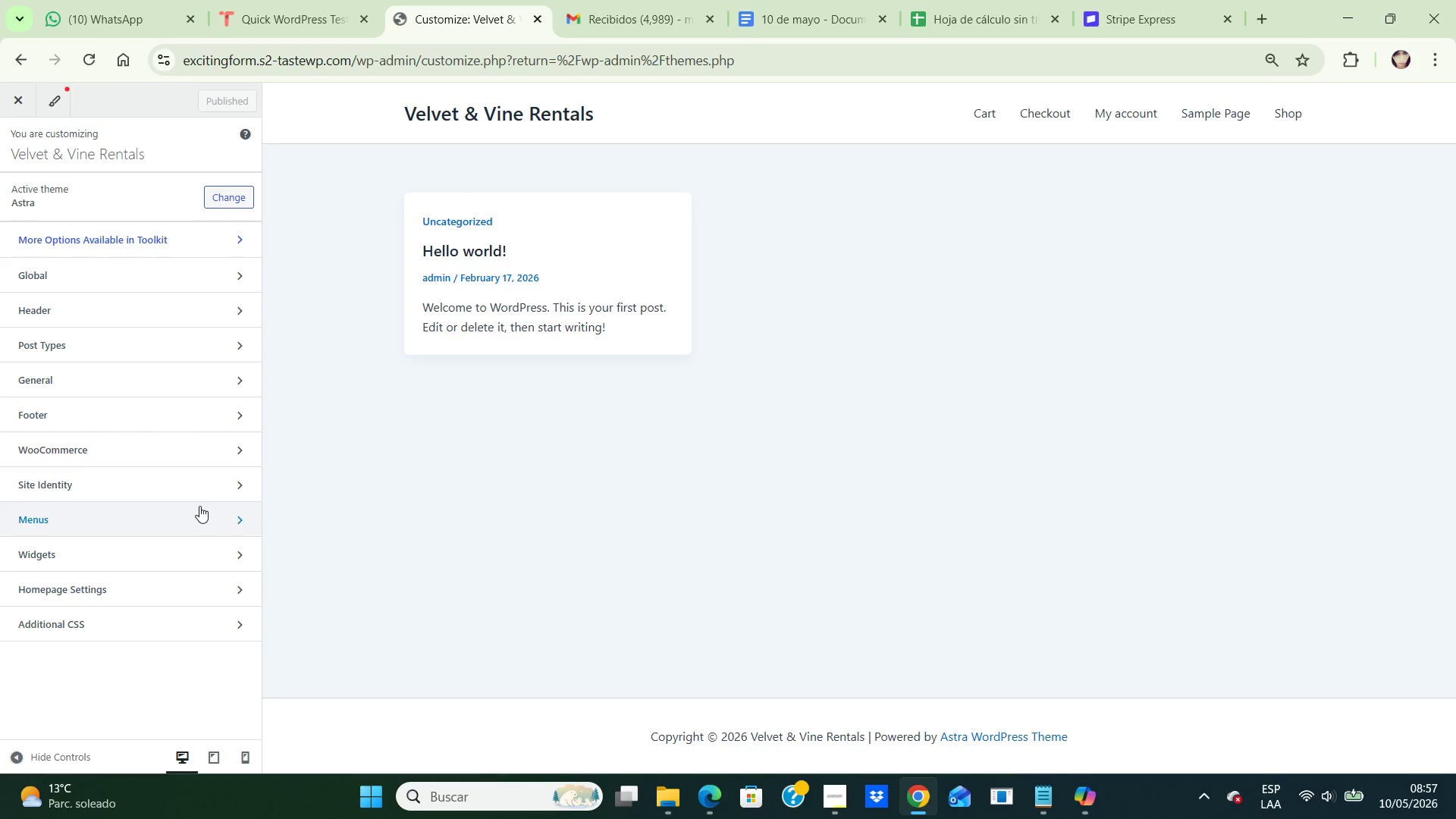 
left_click([238, 278])
 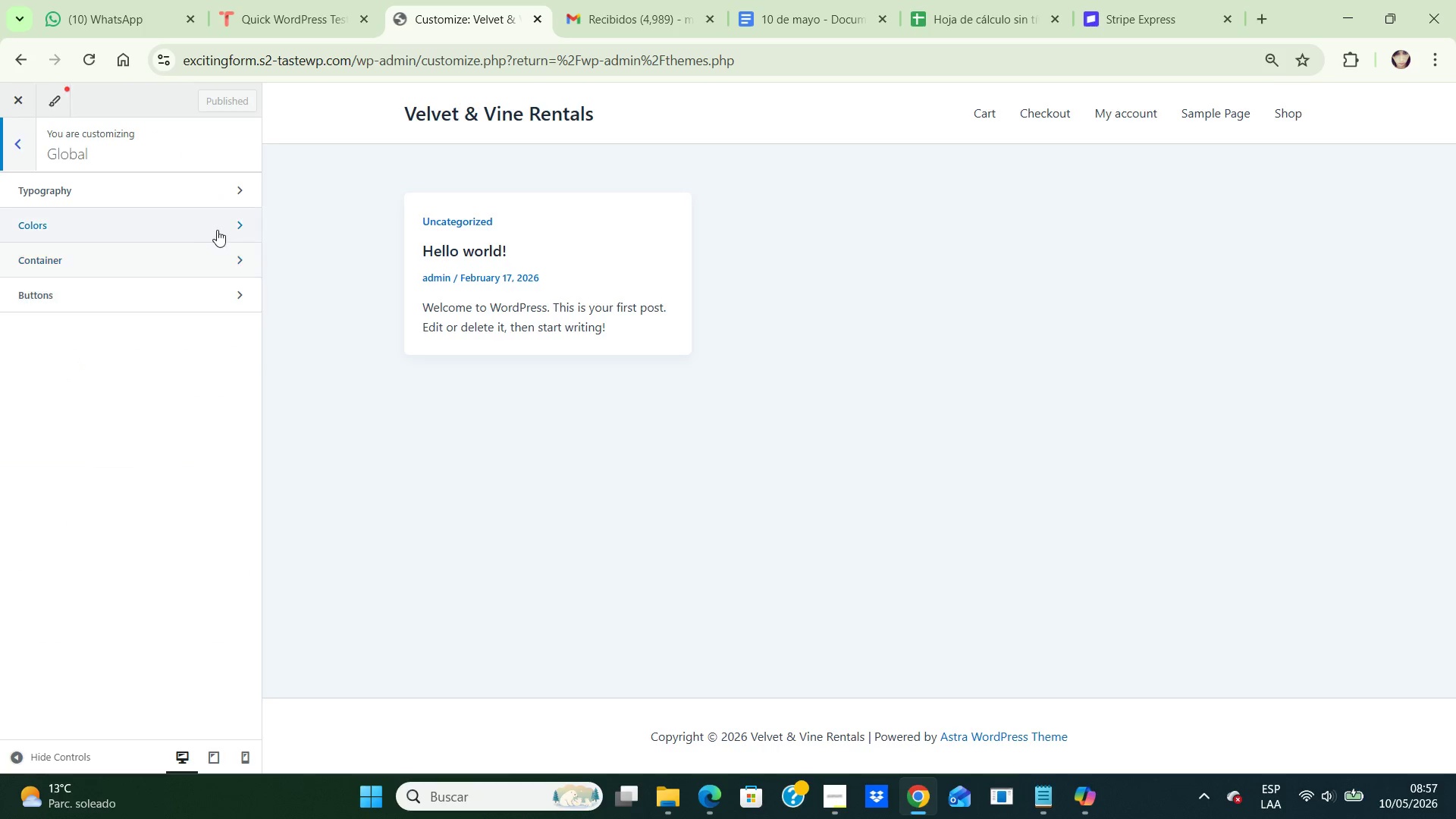 
left_click([218, 229])
 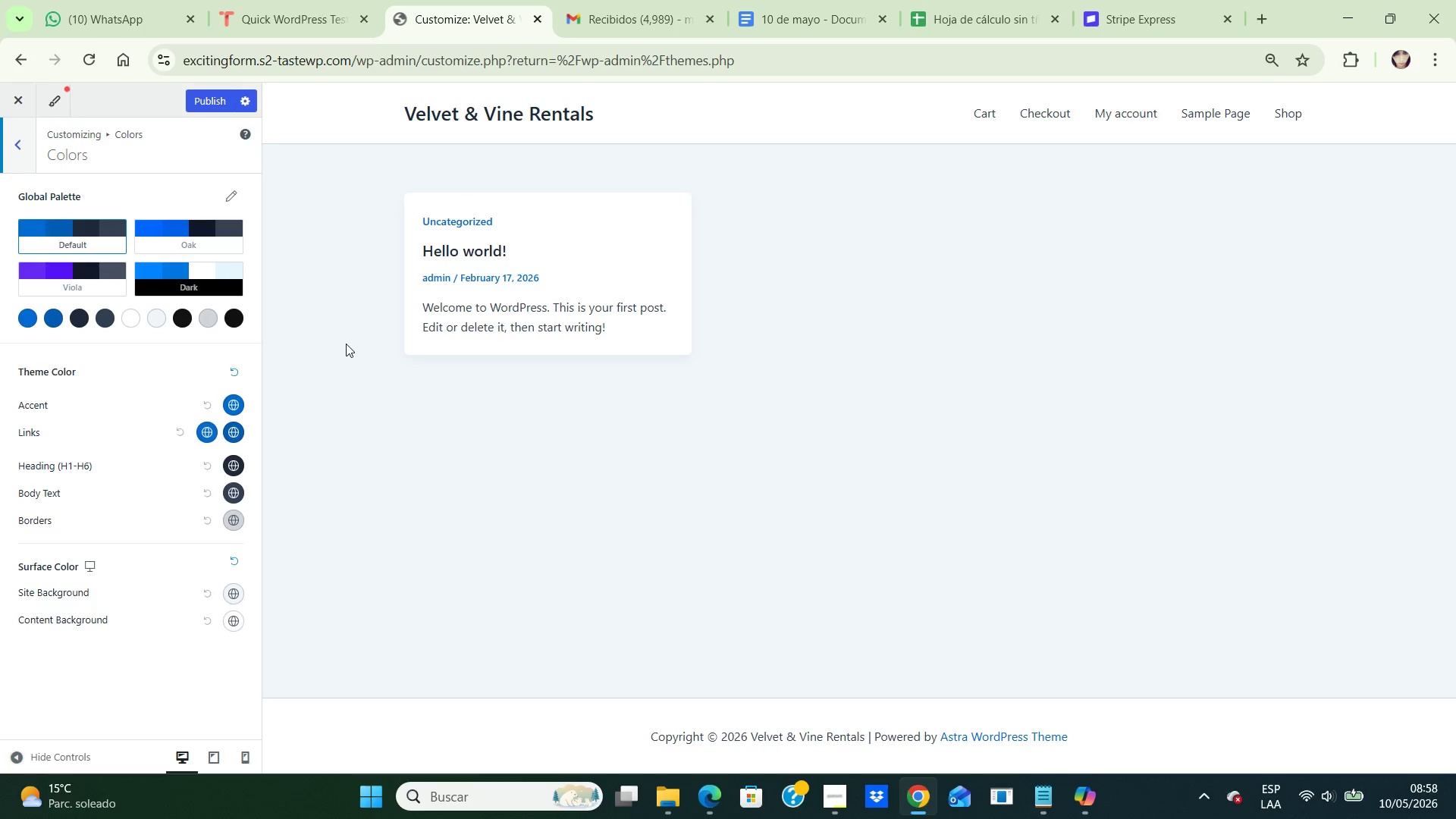 
wait(88.98)
 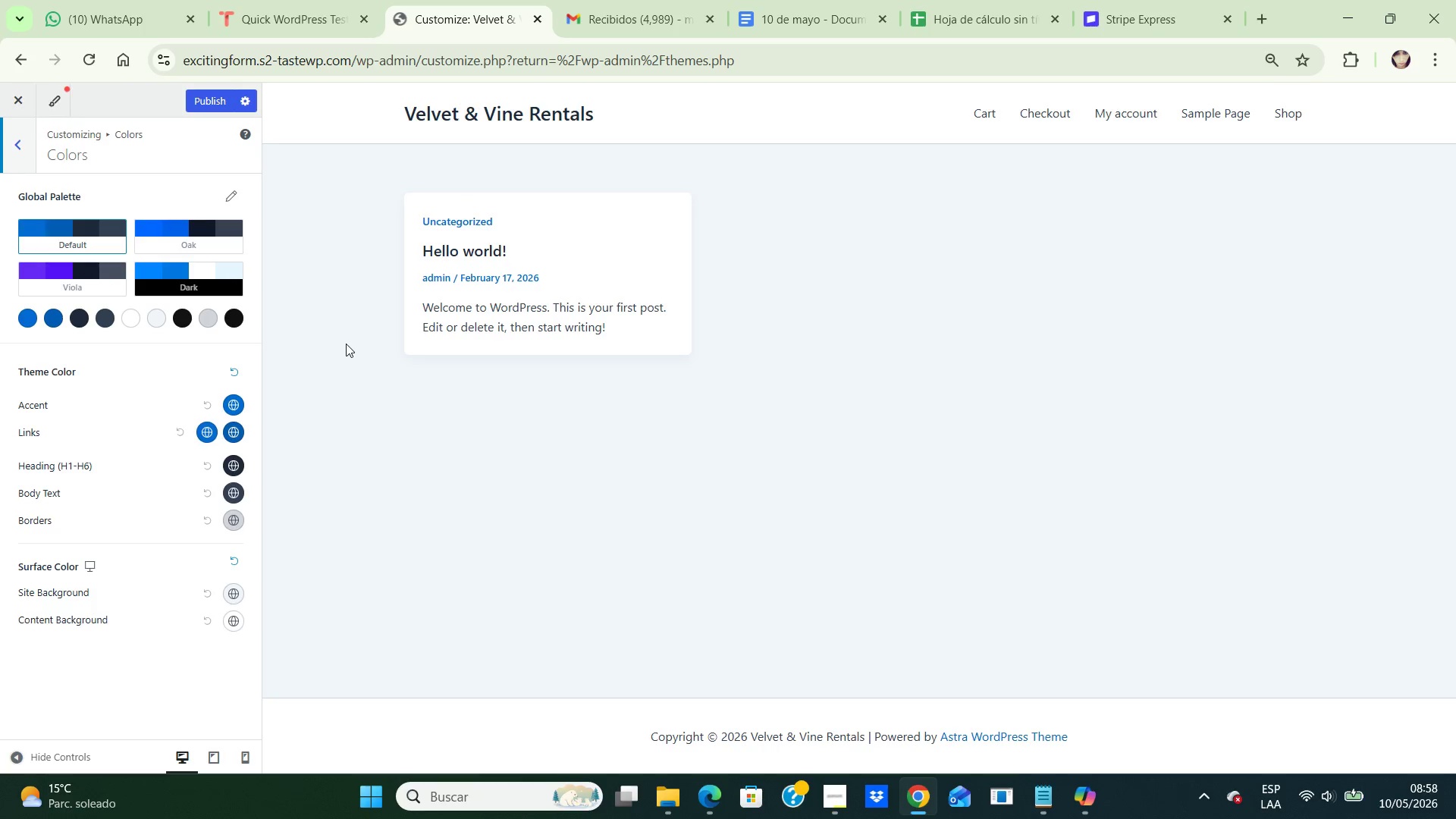 
left_click([193, 244])
 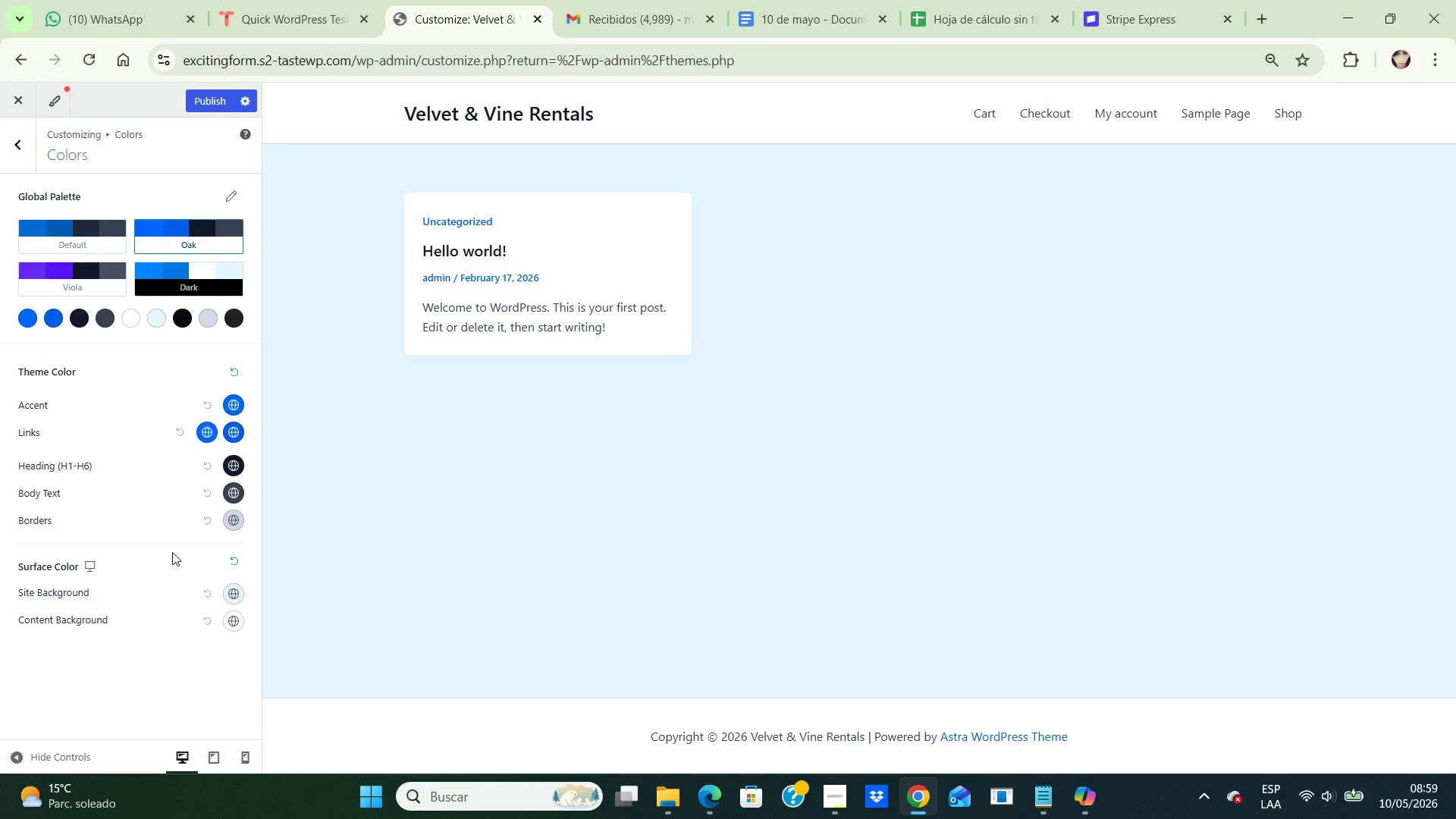 
wait(10.05)
 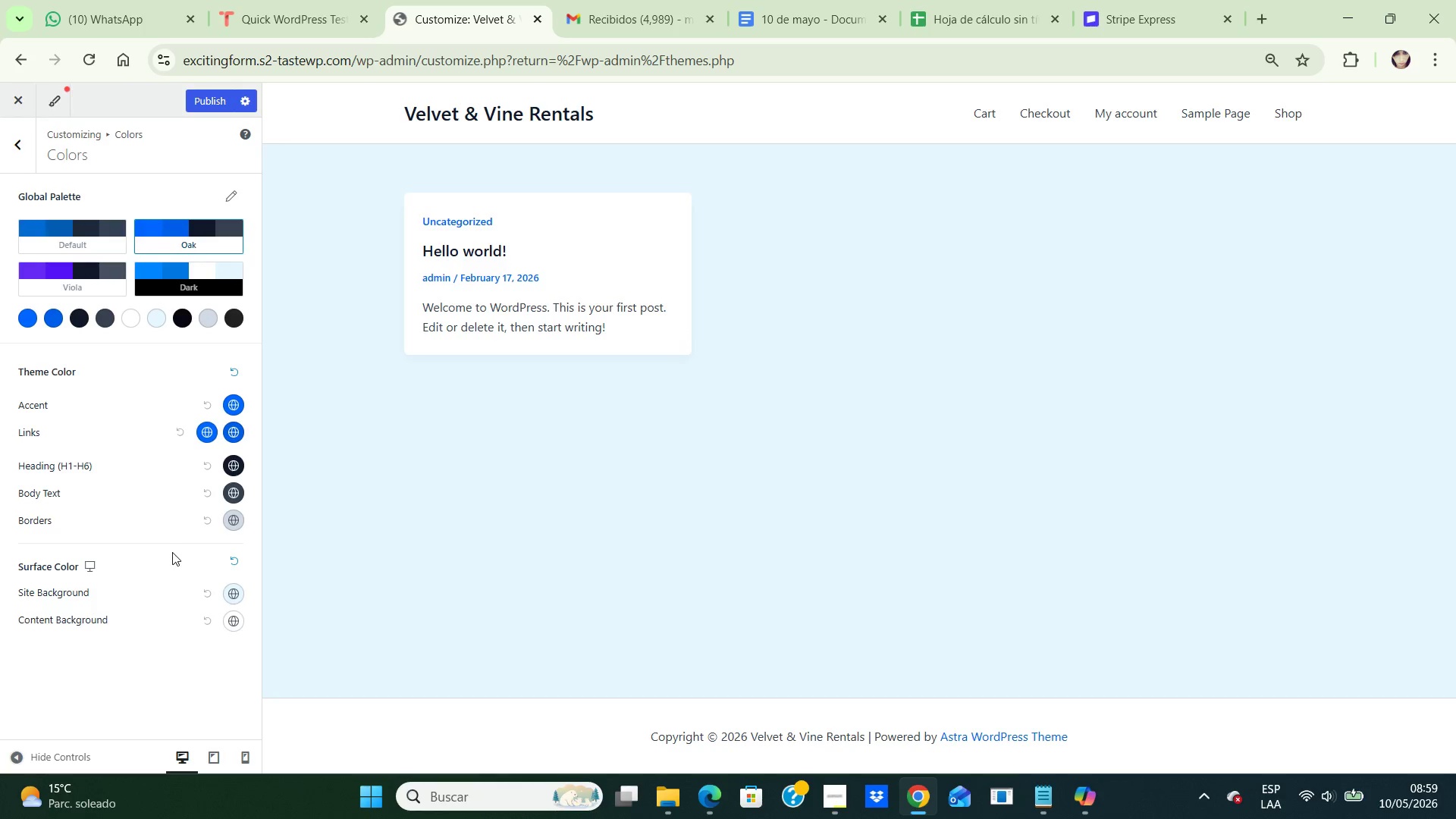 
left_click([234, 406])
 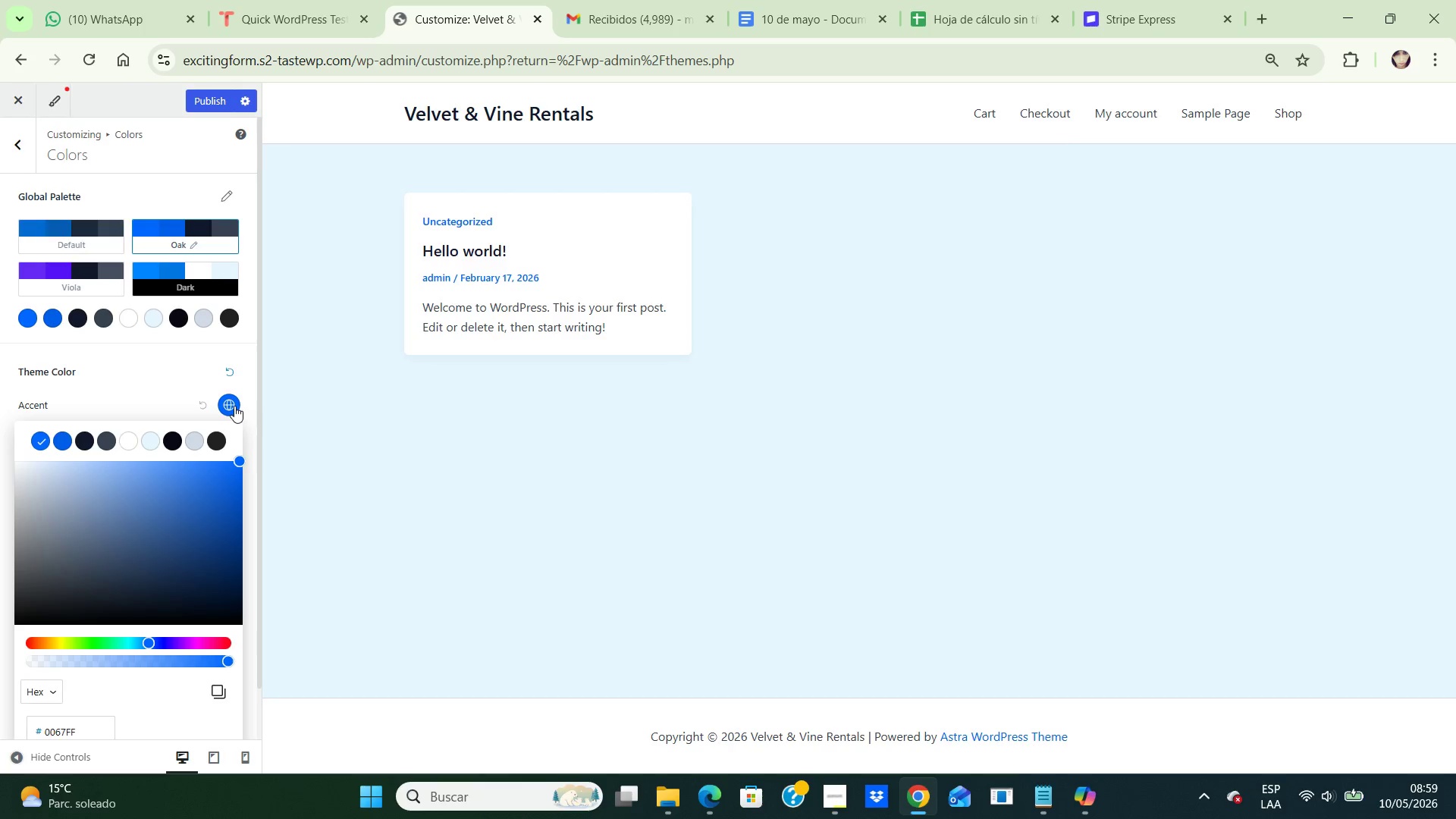 
scroll: coordinate [229, 486], scroll_direction: down, amount: 3.0
 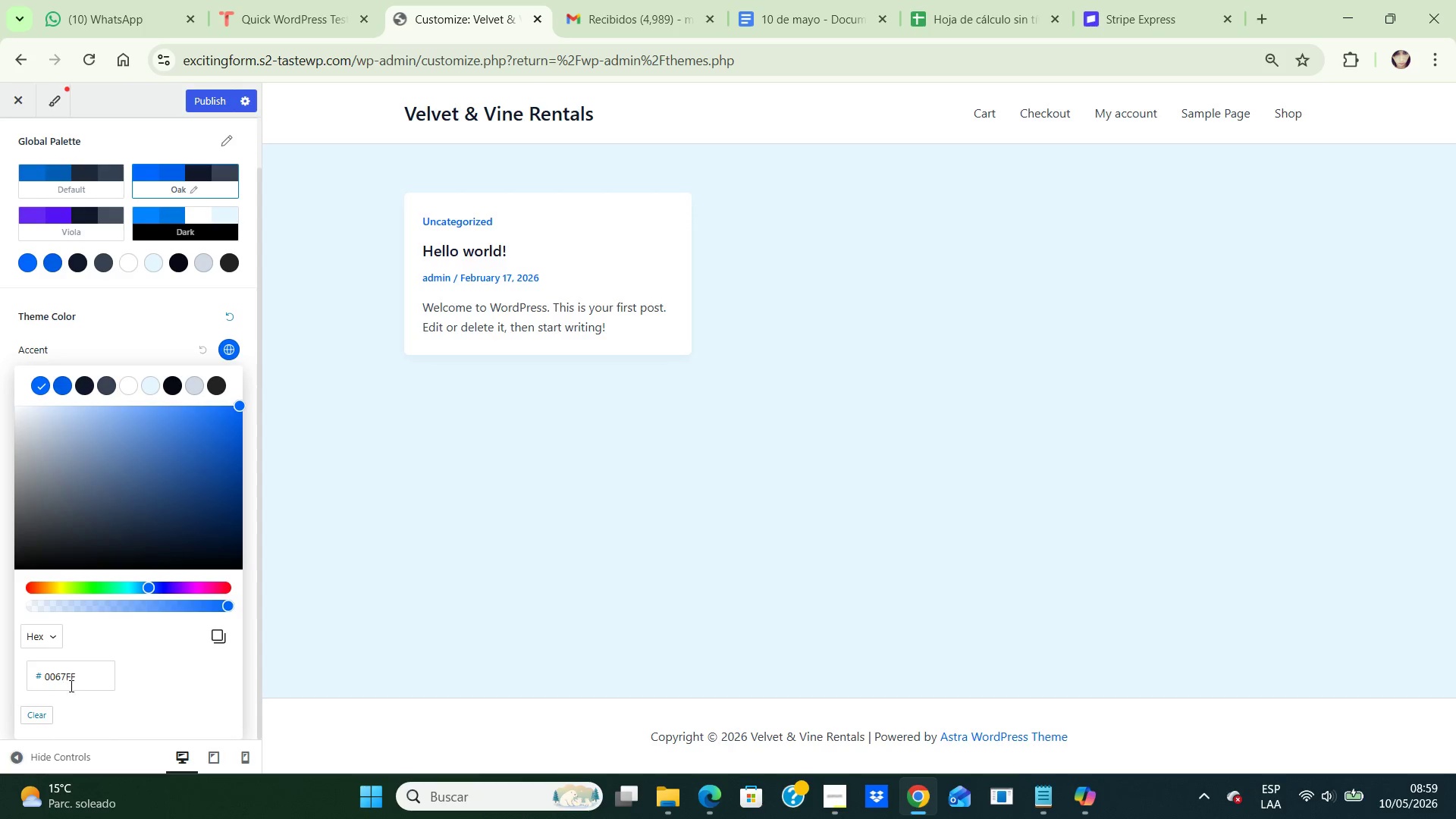 
left_click([80, 679])
 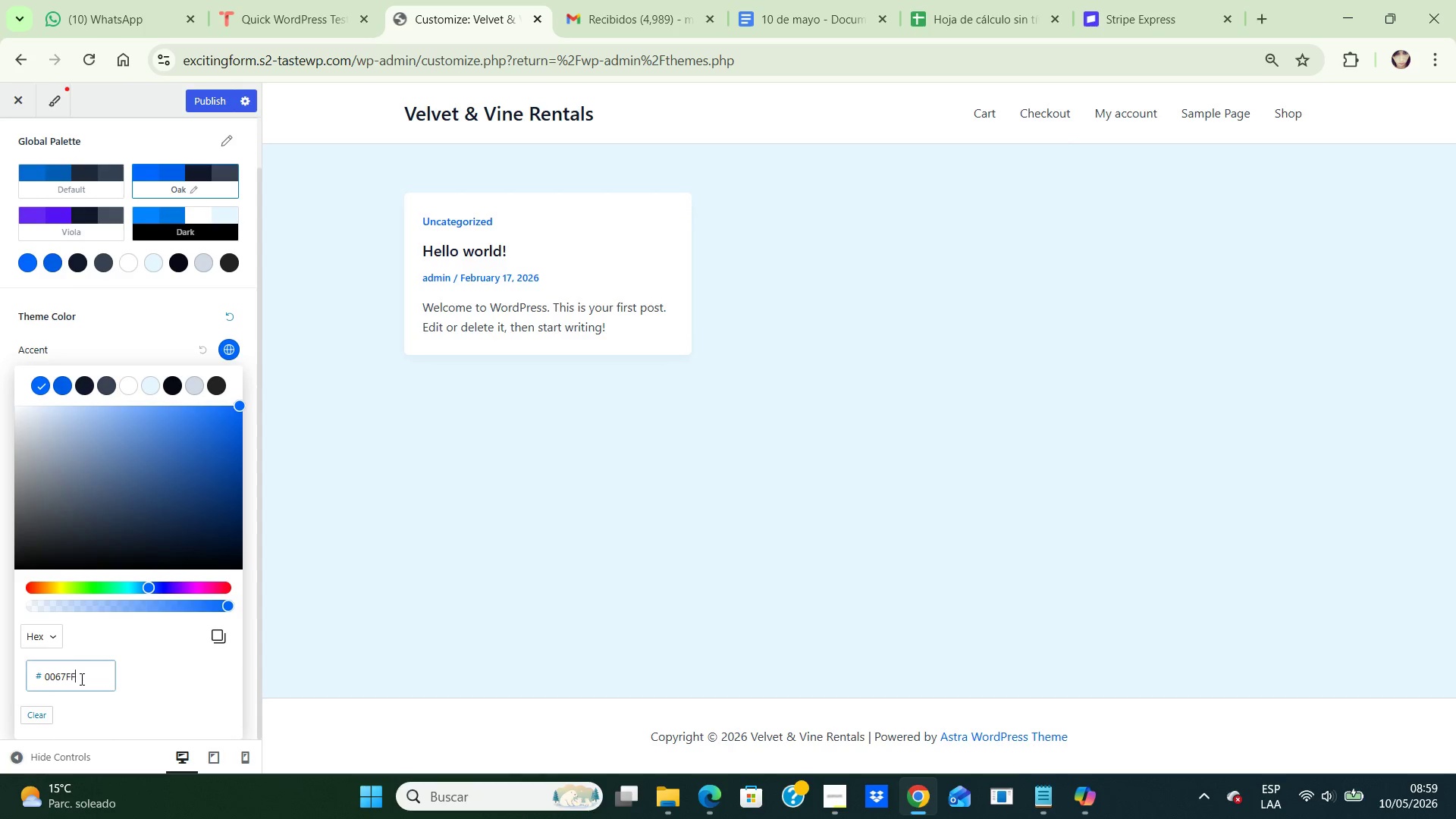 
key(Backspace)
 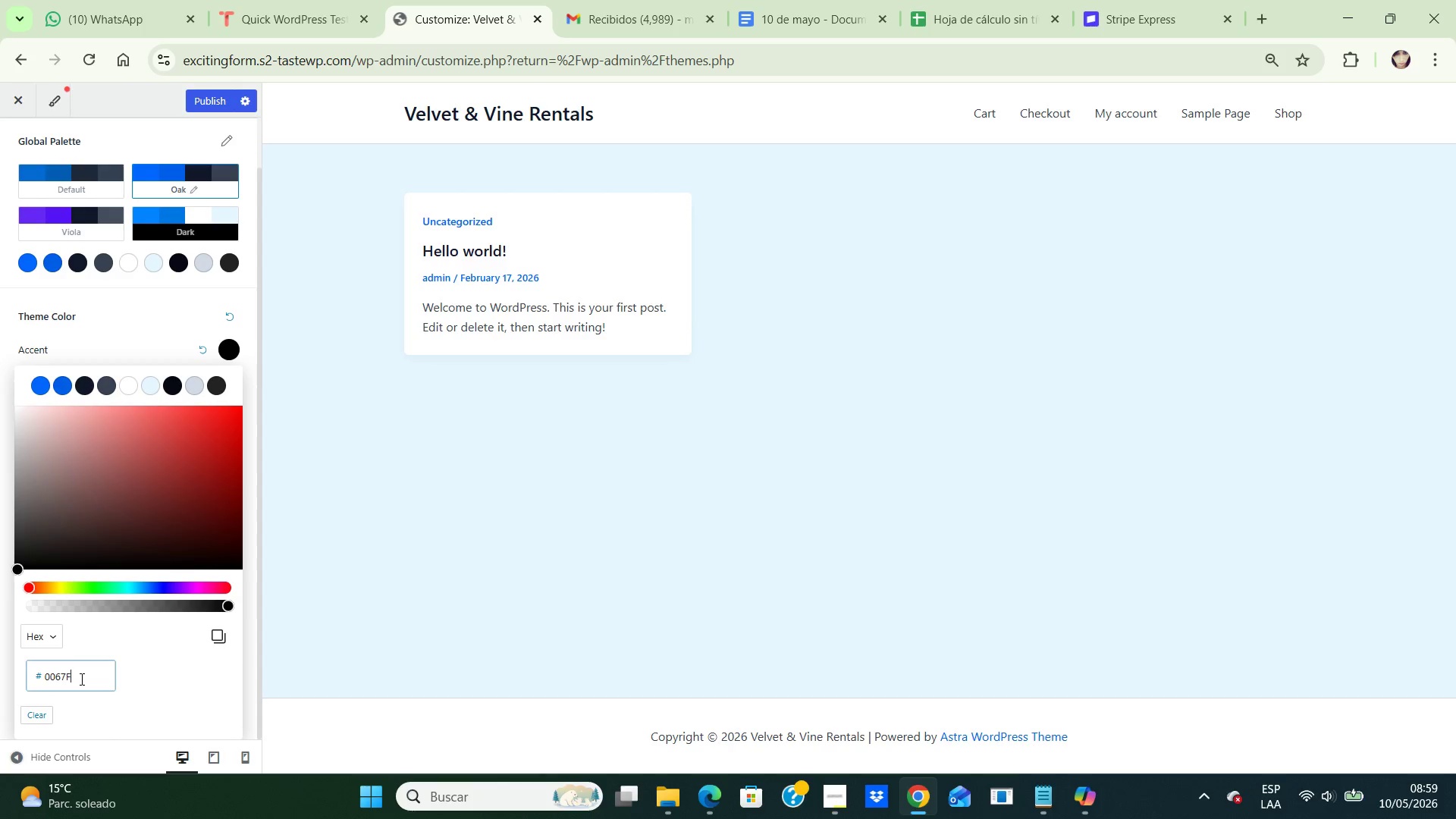 
key(Backspace)
 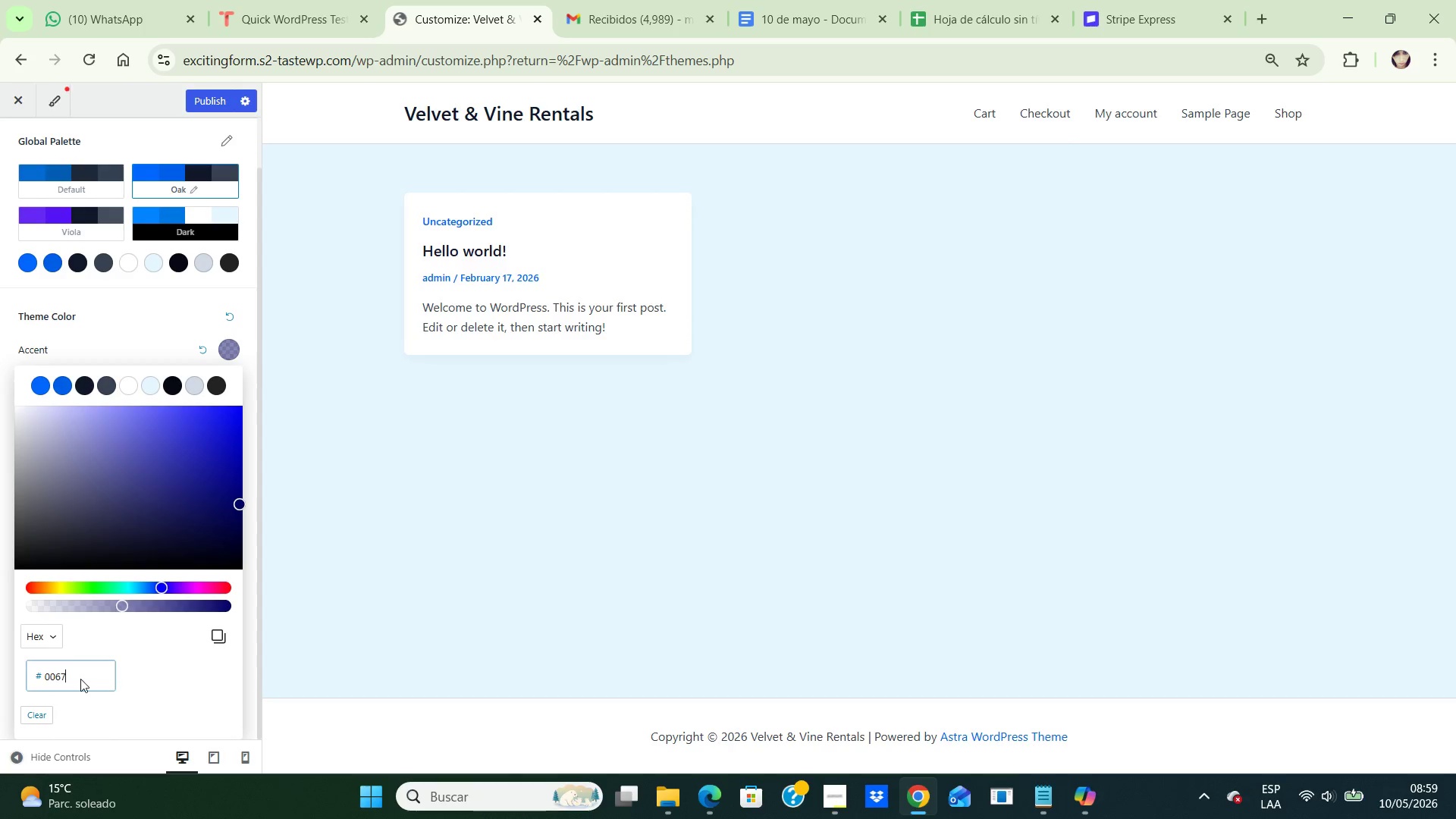 
key(Backspace)
 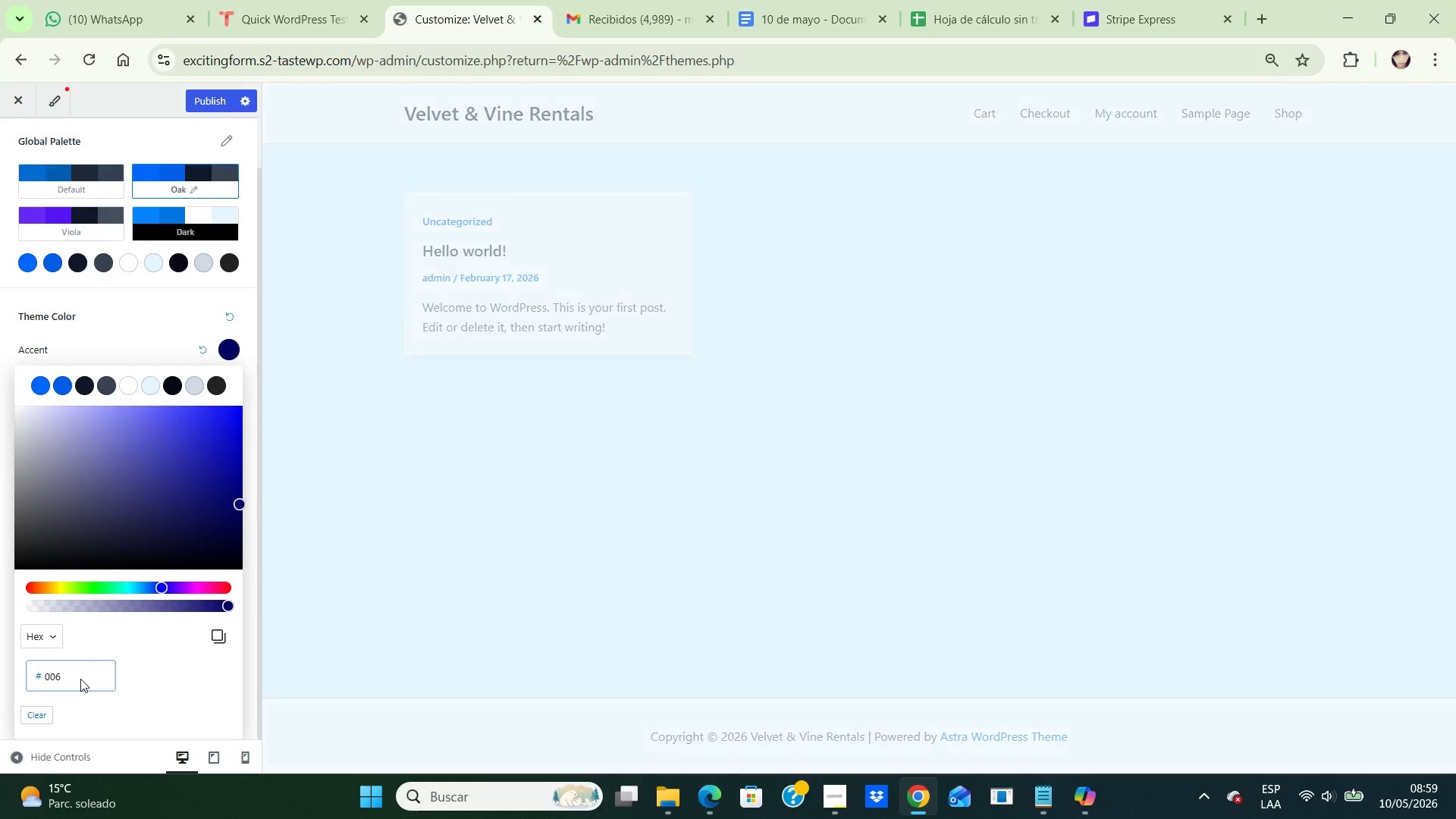 
key(Backspace)
 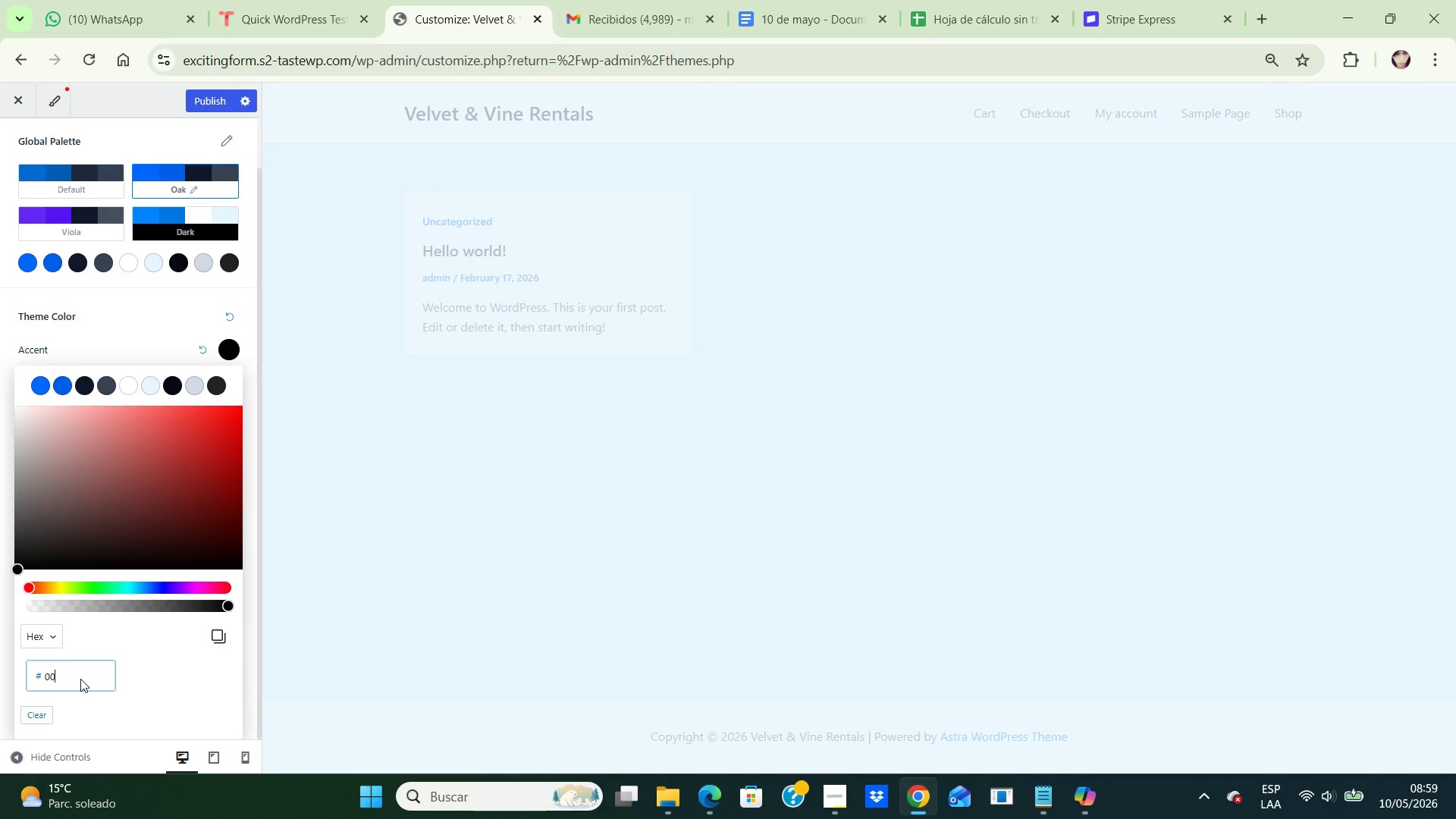 
key(Backspace)
 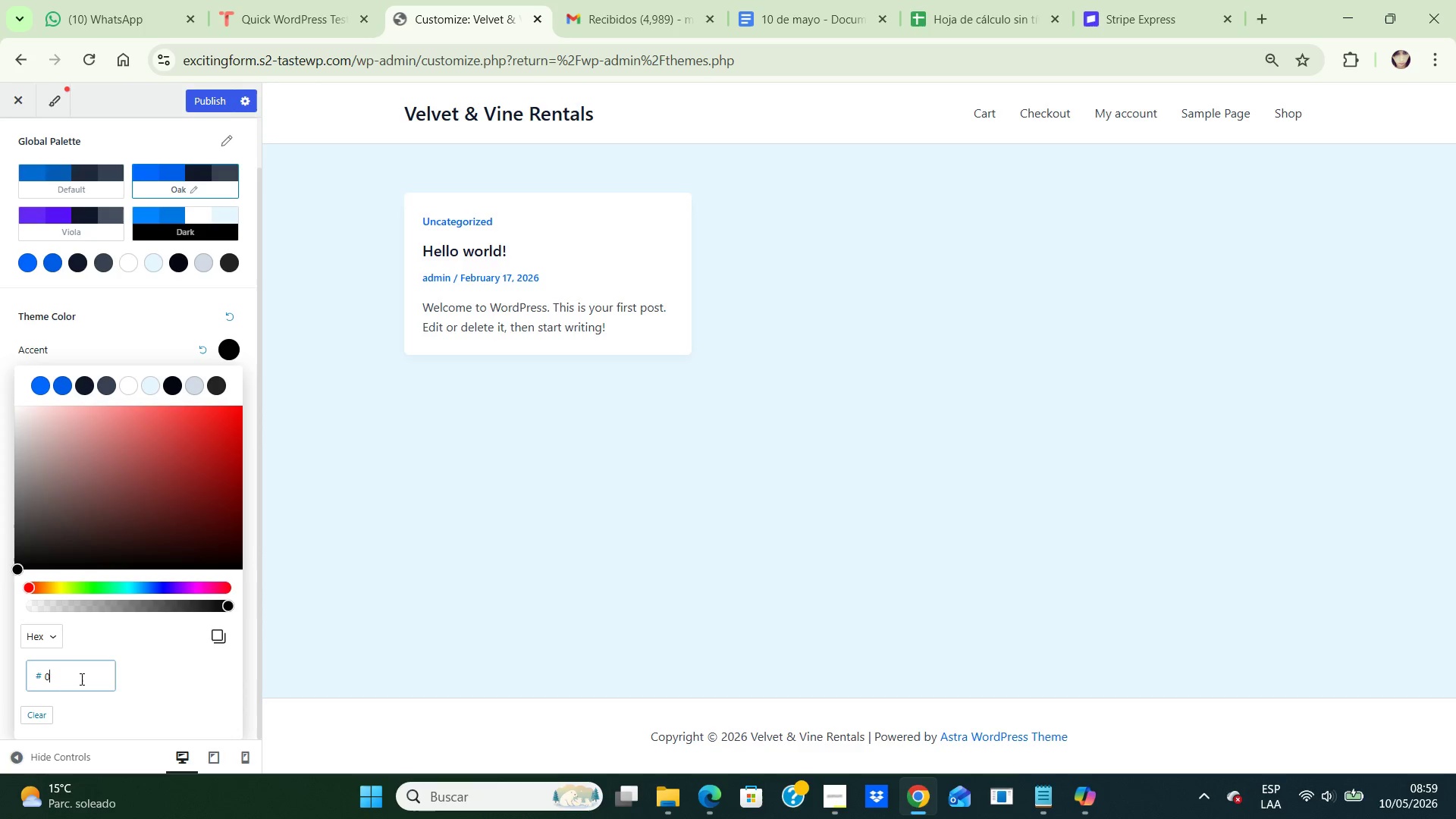 
type(8B6F47)
 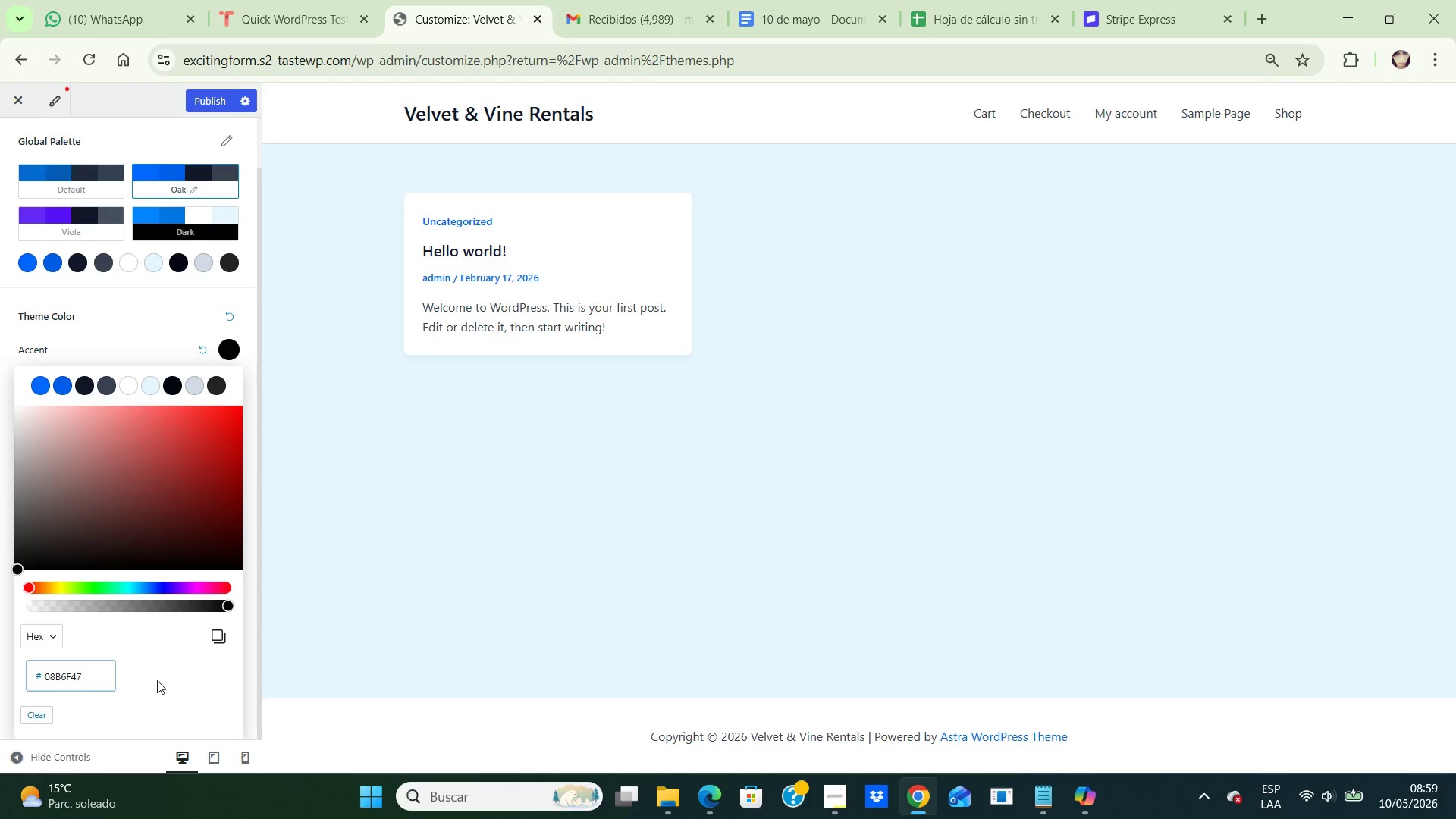 
wait(6.59)
 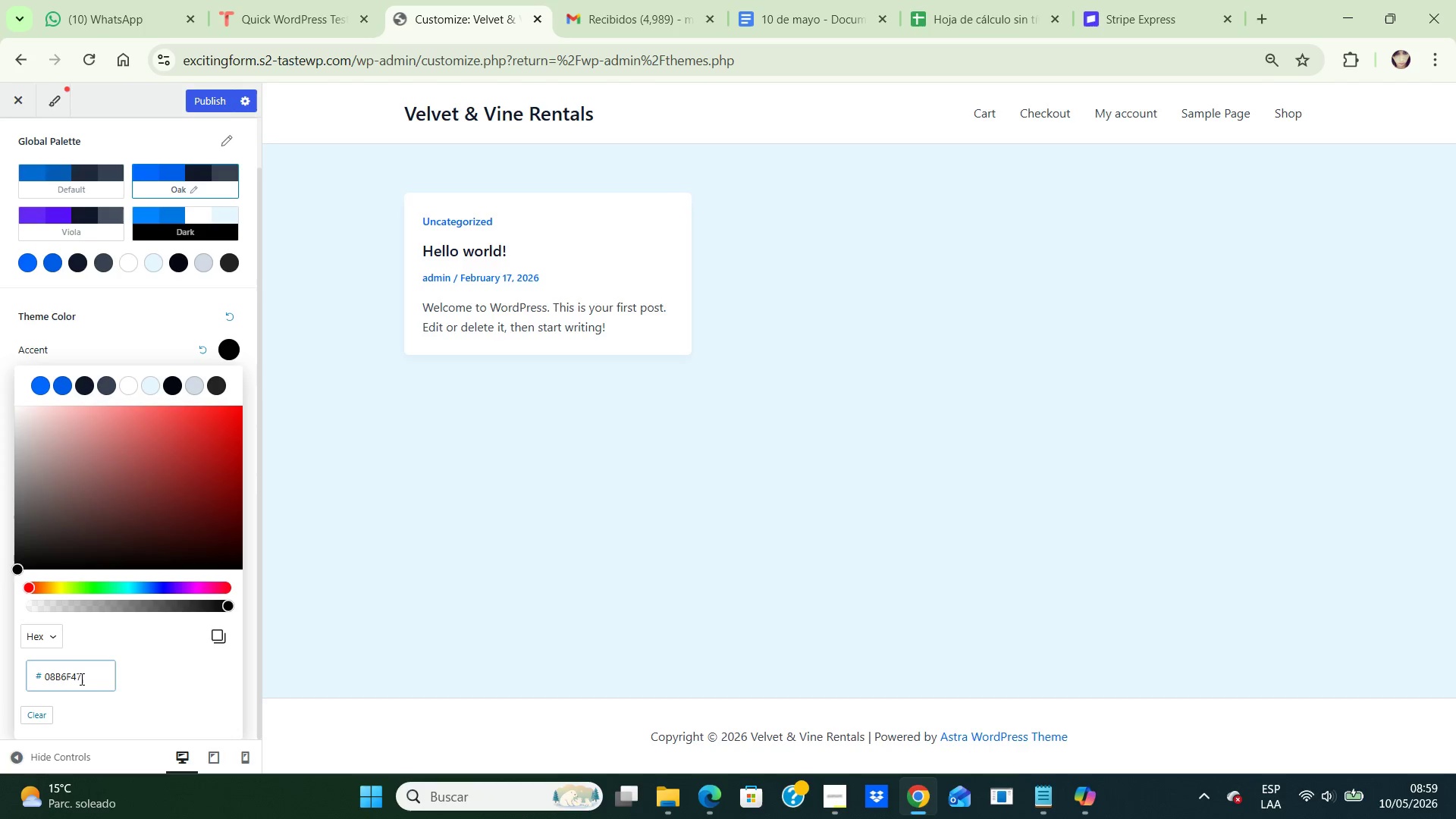 
left_click([157, 680])
 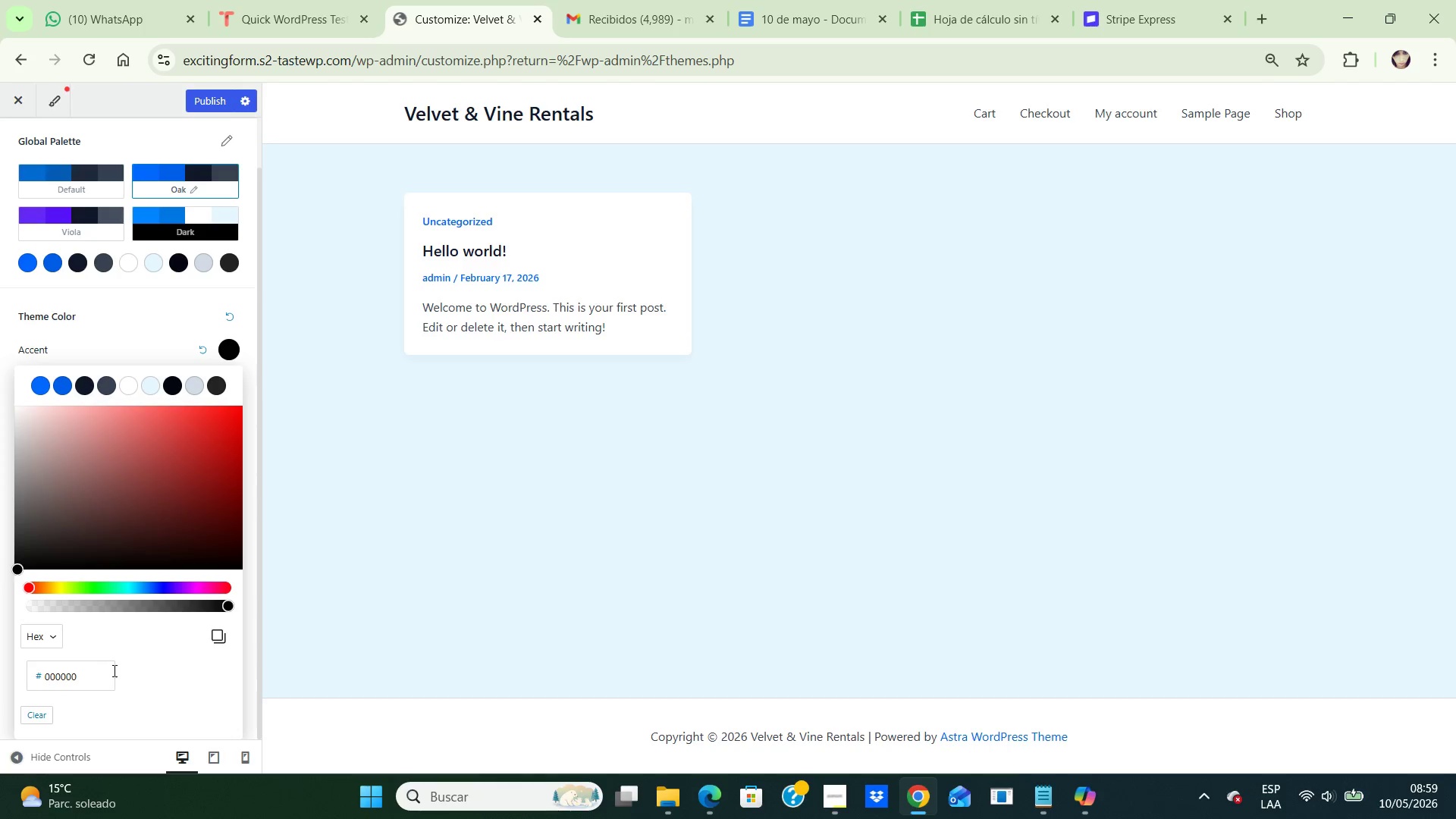 
left_click([99, 676])
 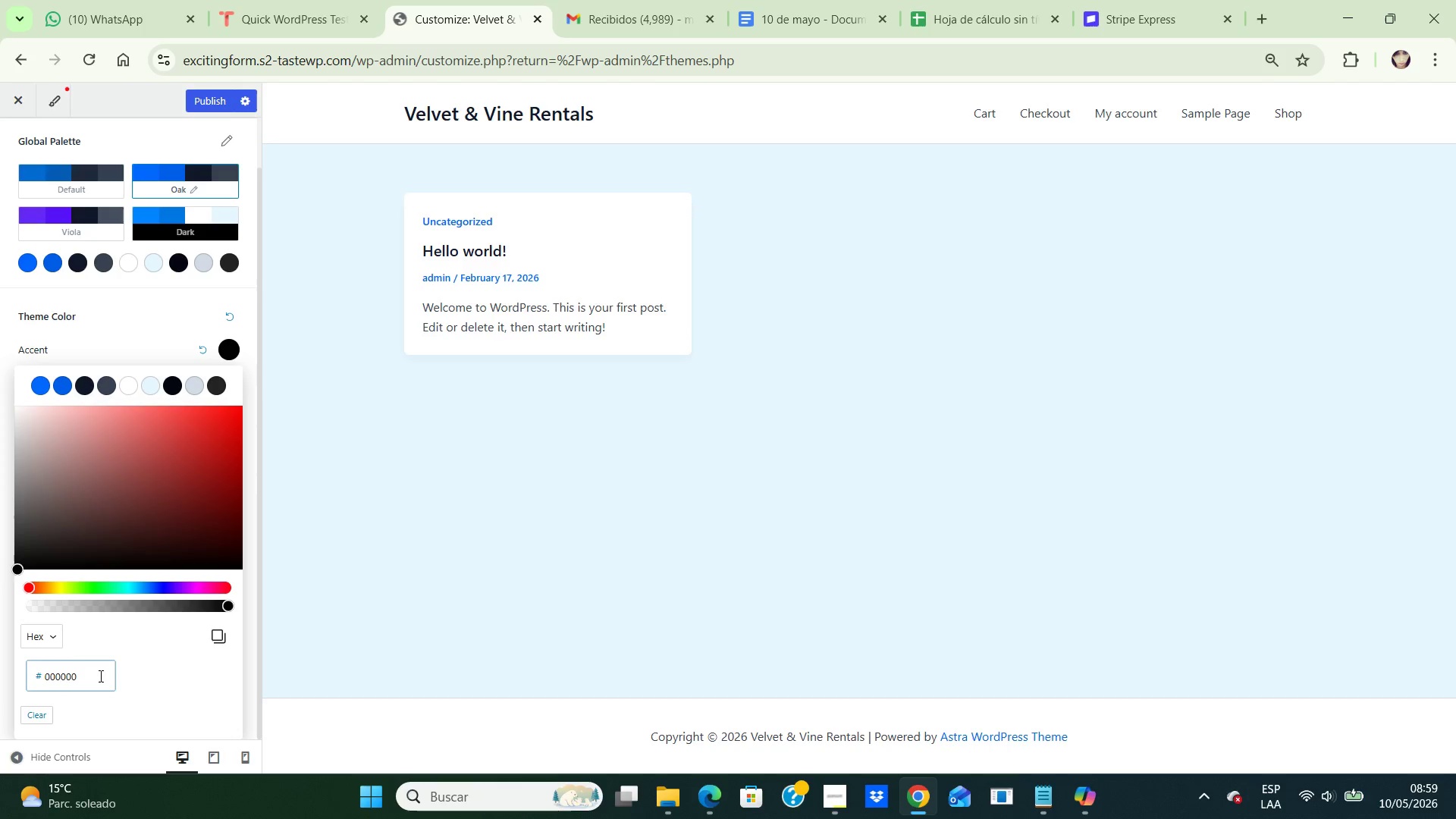 
key(Backspace)
key(Backspace)
key(Backspace)
key(Backspace)
key(Backspace)
type(8B6F47)
 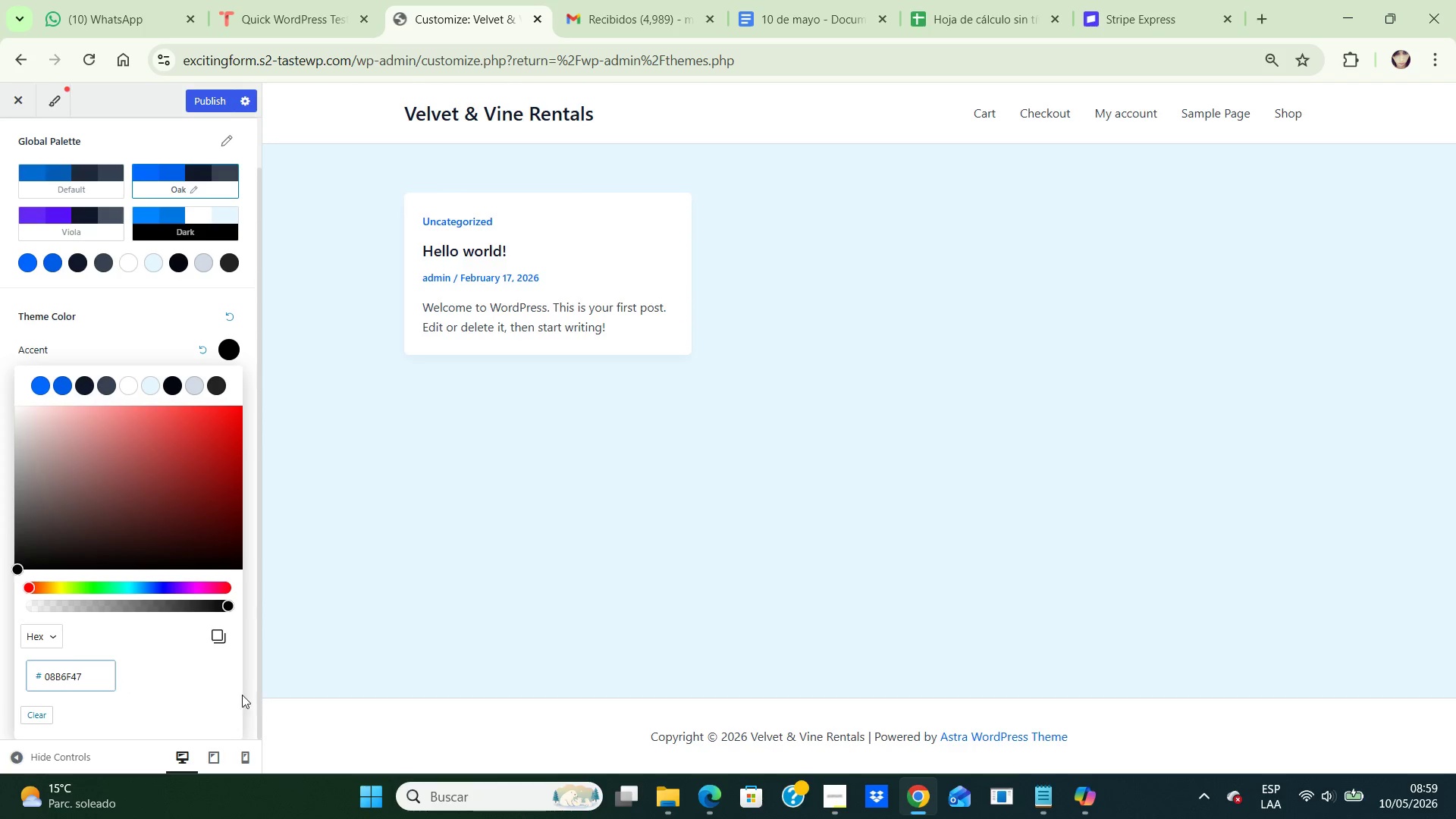 
left_click([254, 701])
 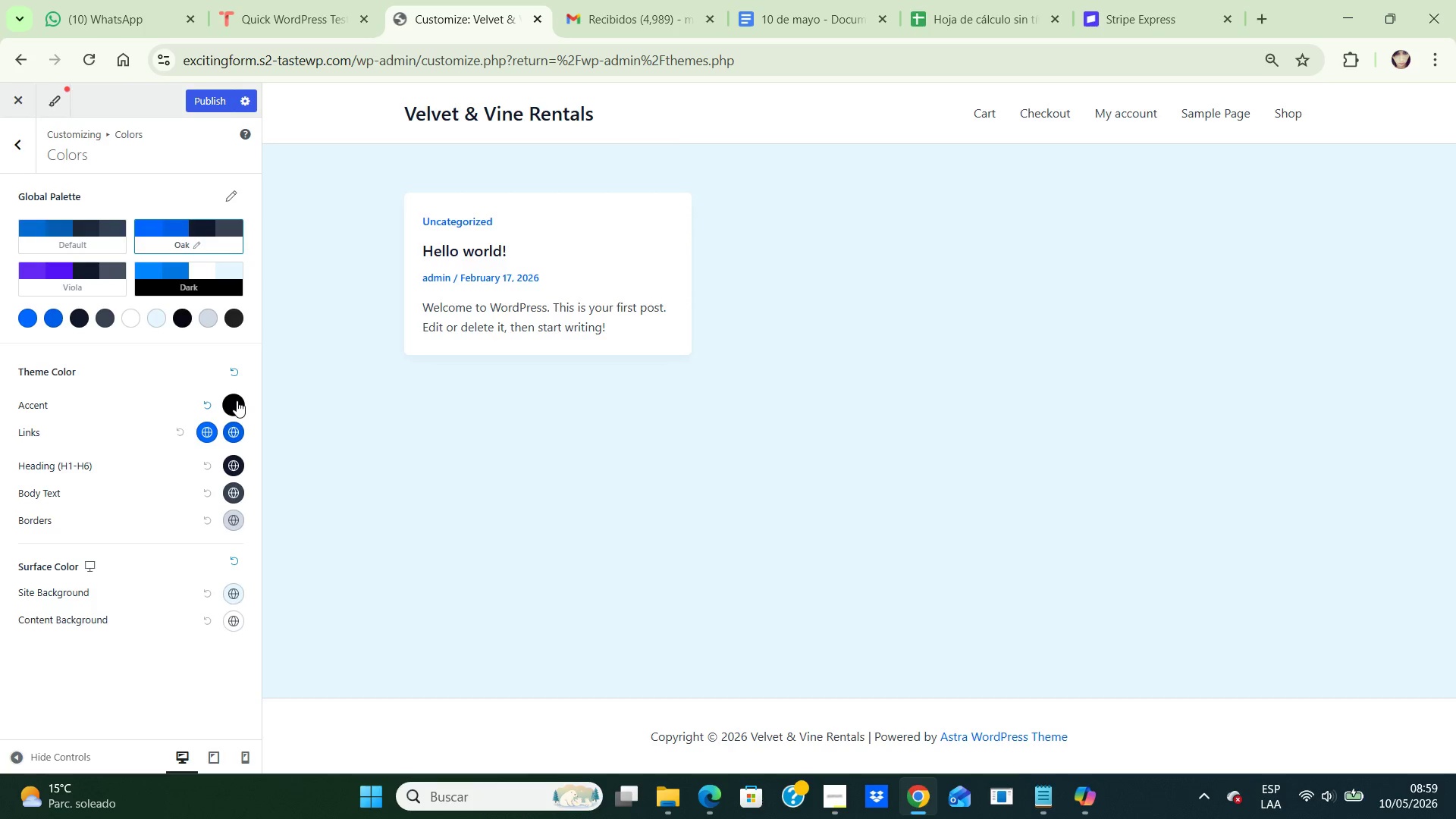 
wait(7.06)
 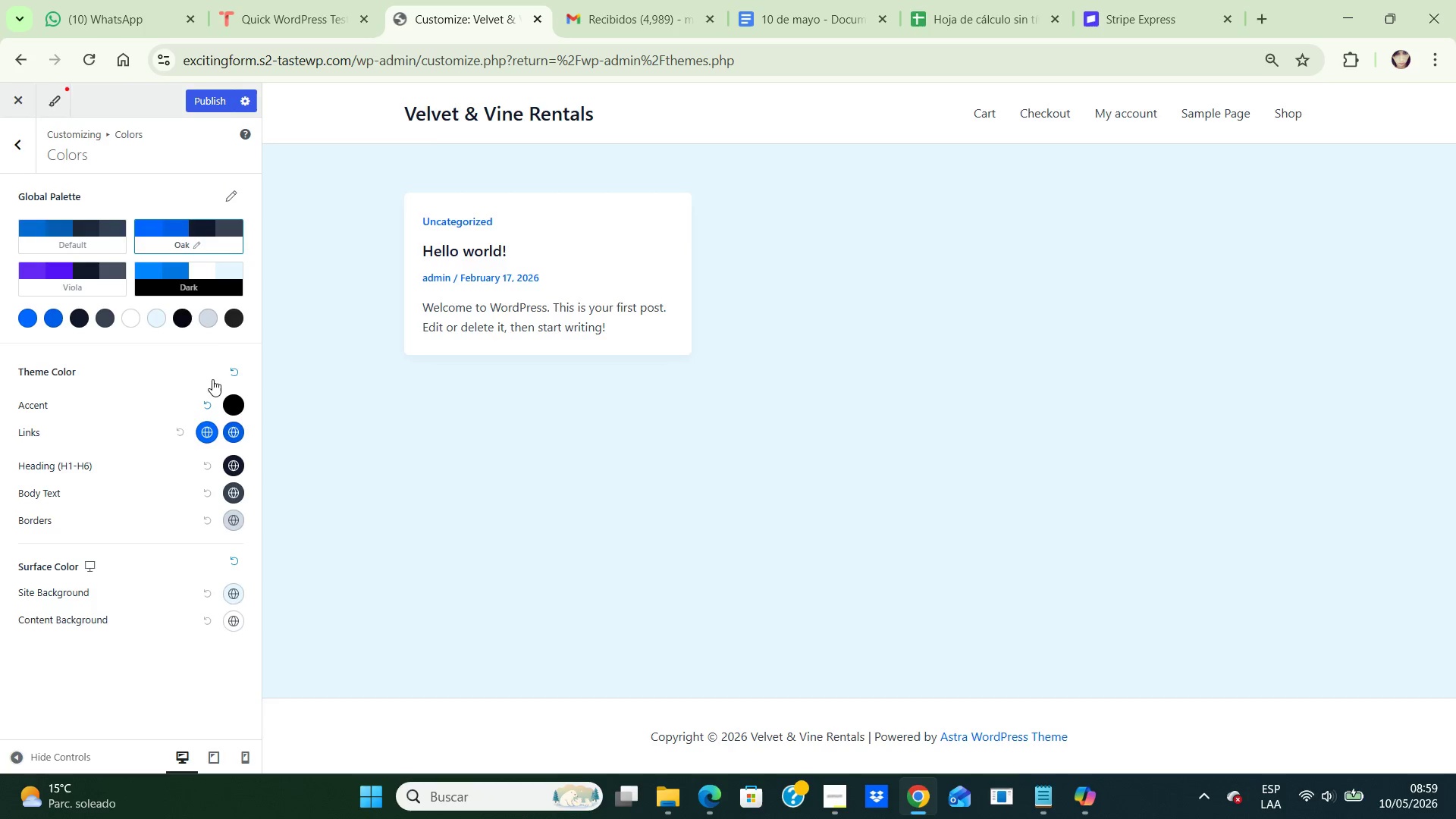 
left_click([237, 400])
 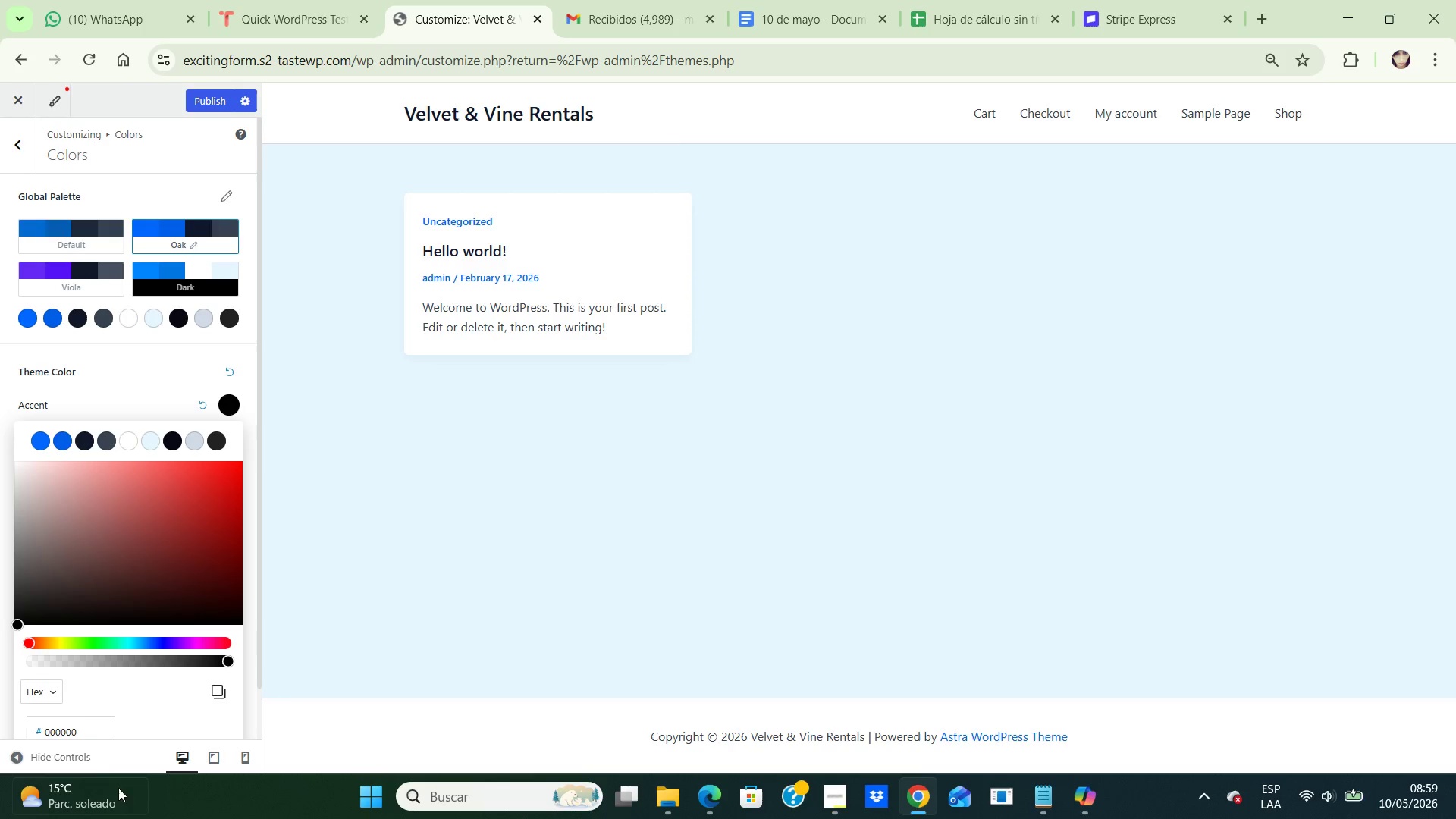 
scroll: coordinate [77, 700], scroll_direction: down, amount: 3.0
 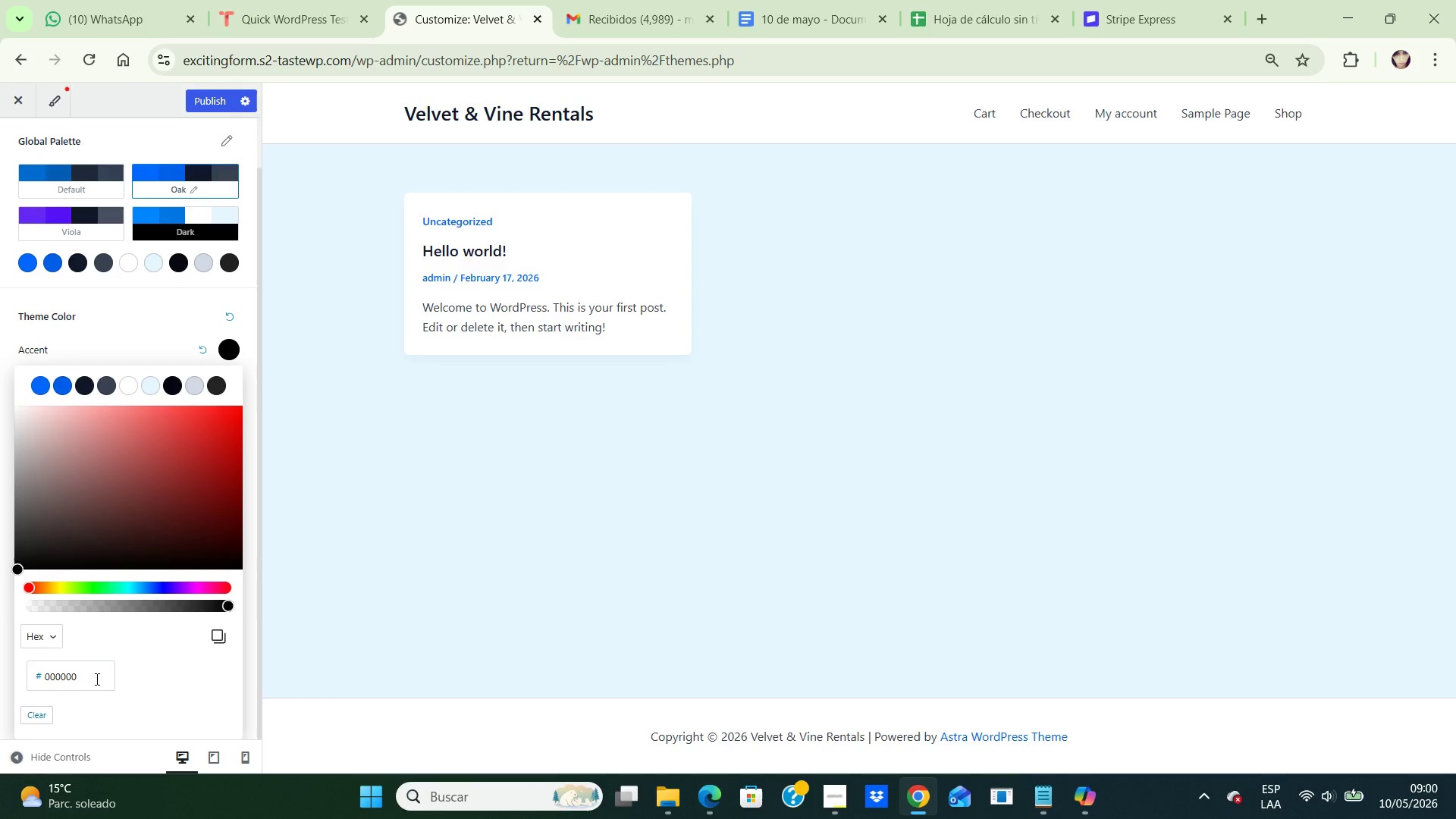 
left_click([95, 672])
 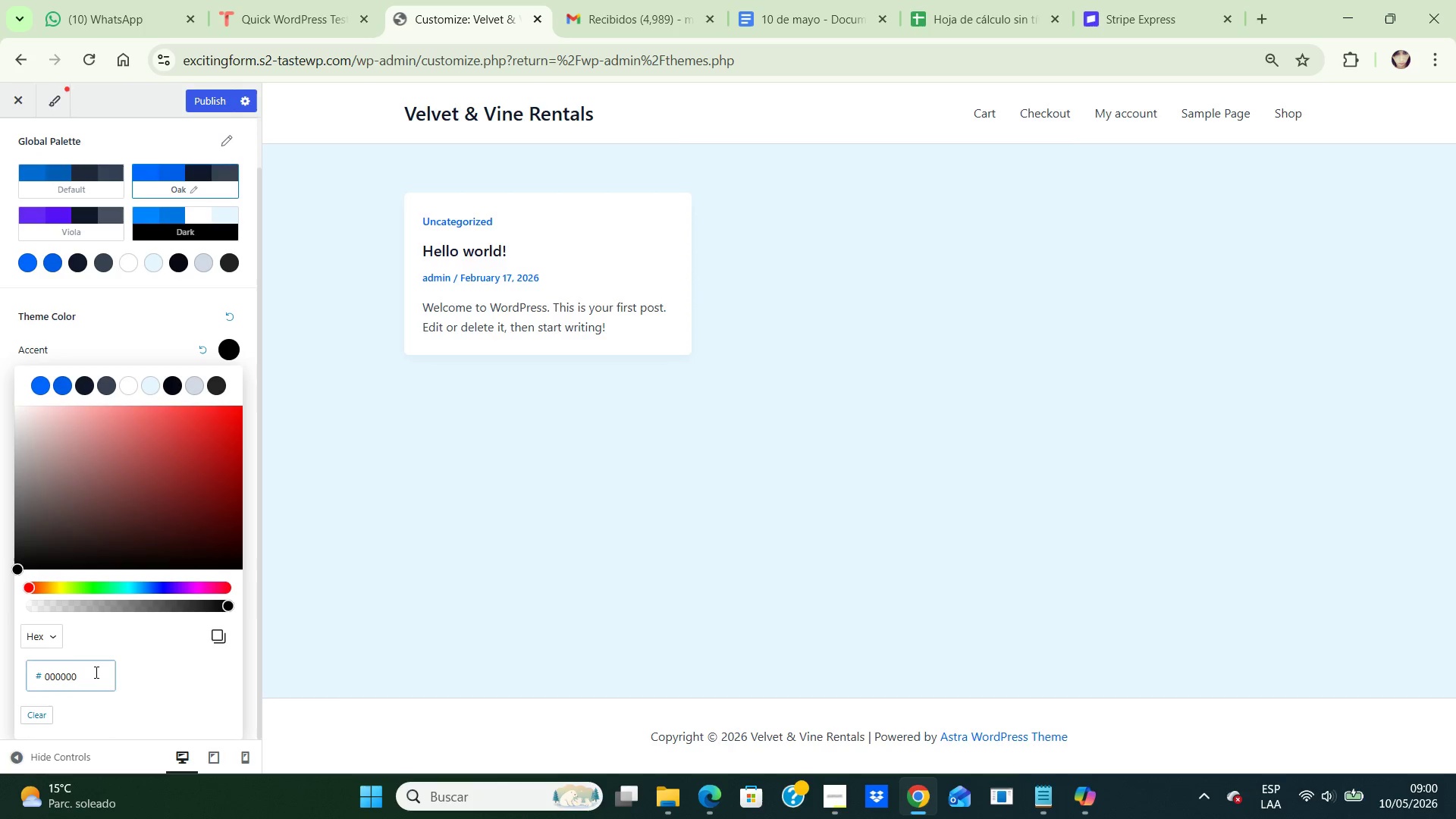 
key(Backspace)
 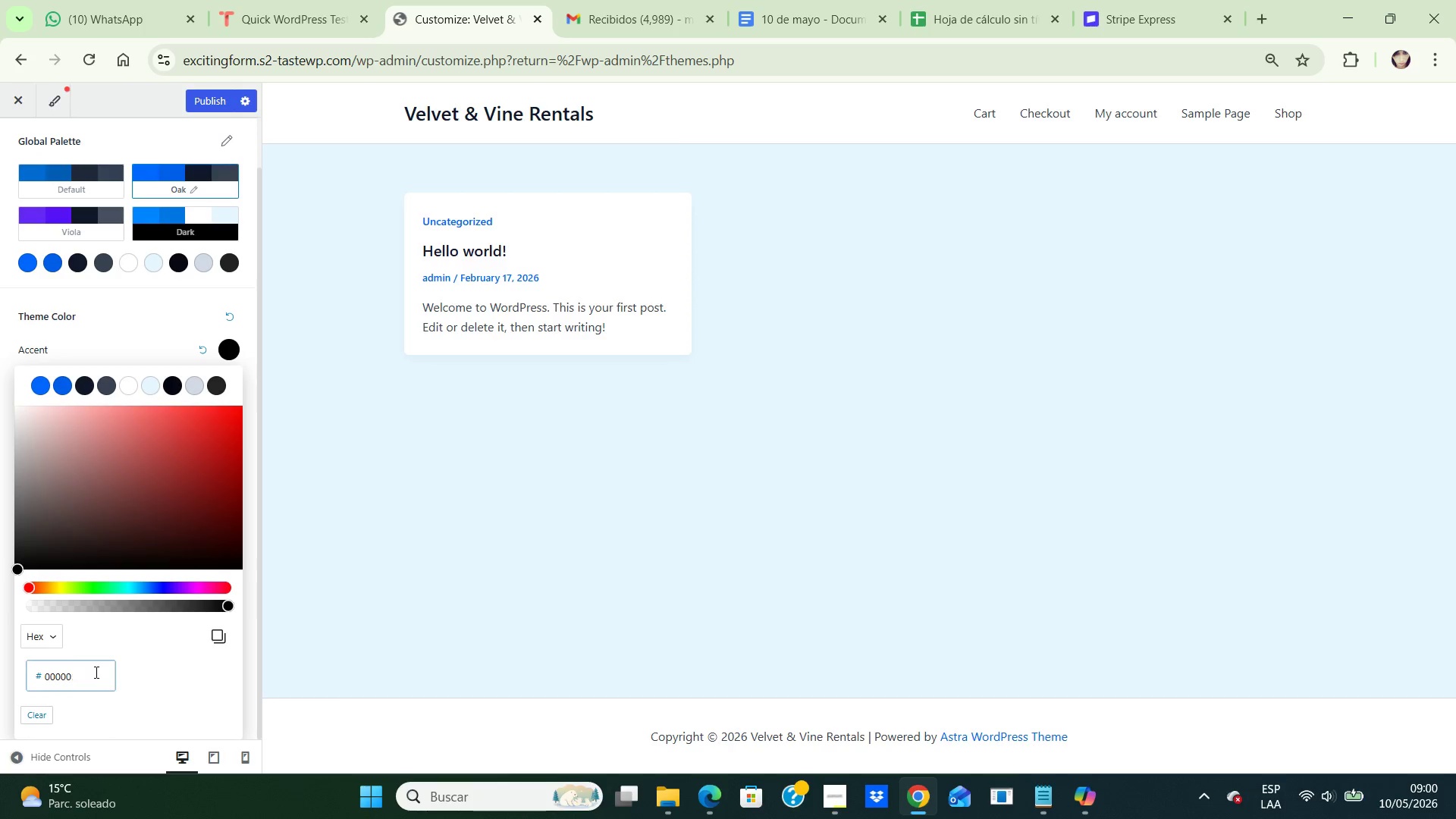 
key(Backspace)
 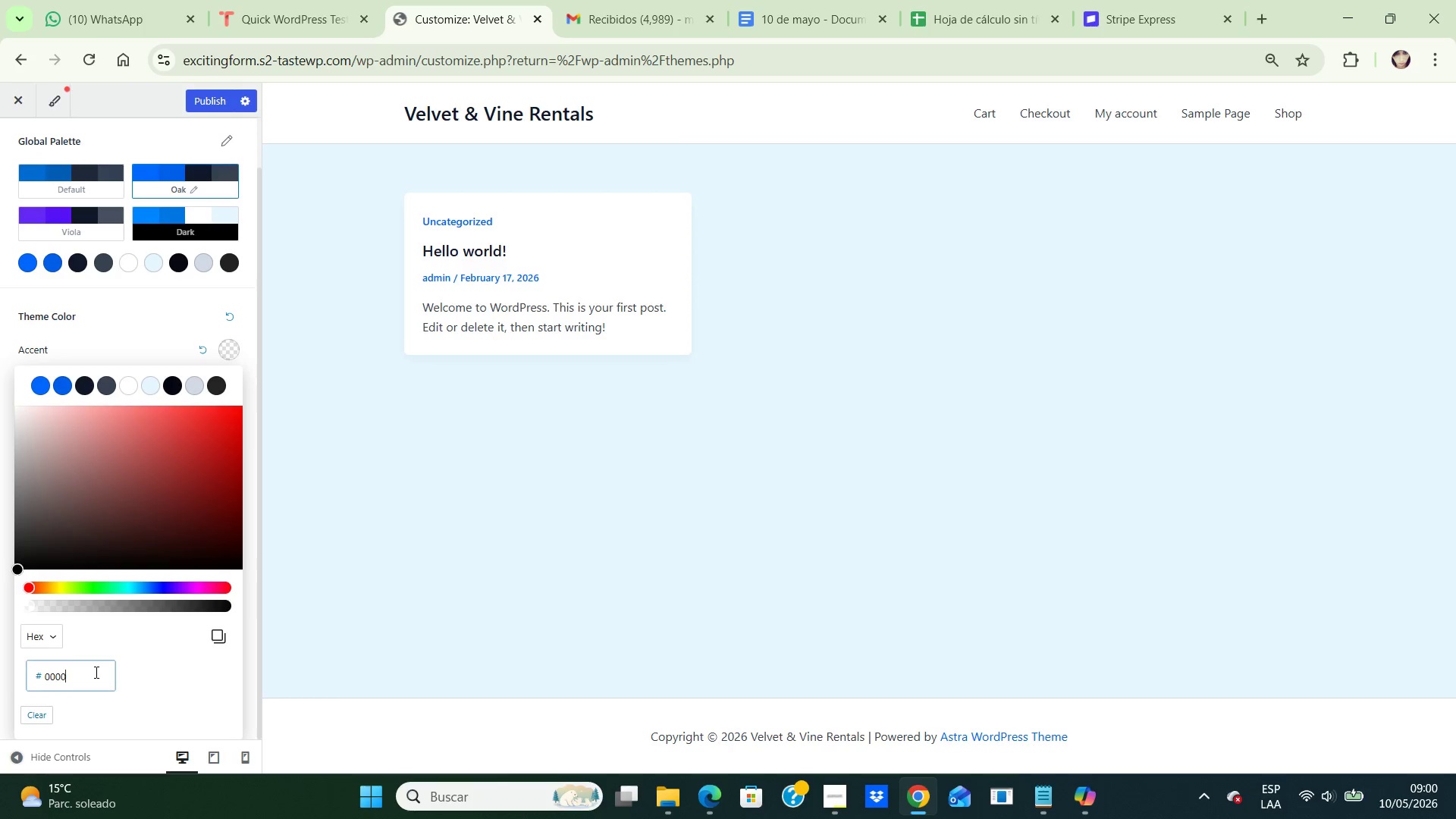 
key(Backspace)
 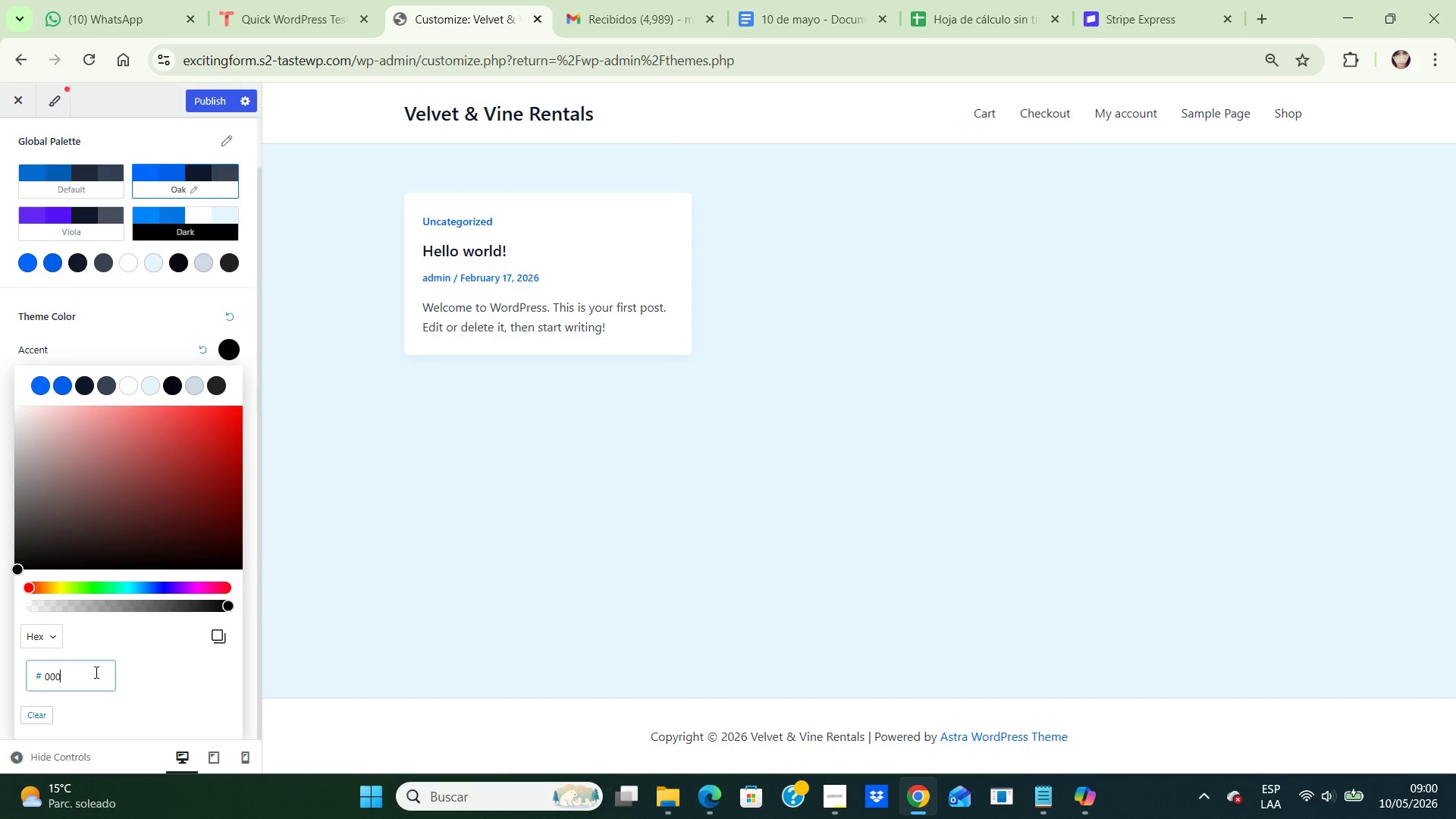 
key(Backspace)
 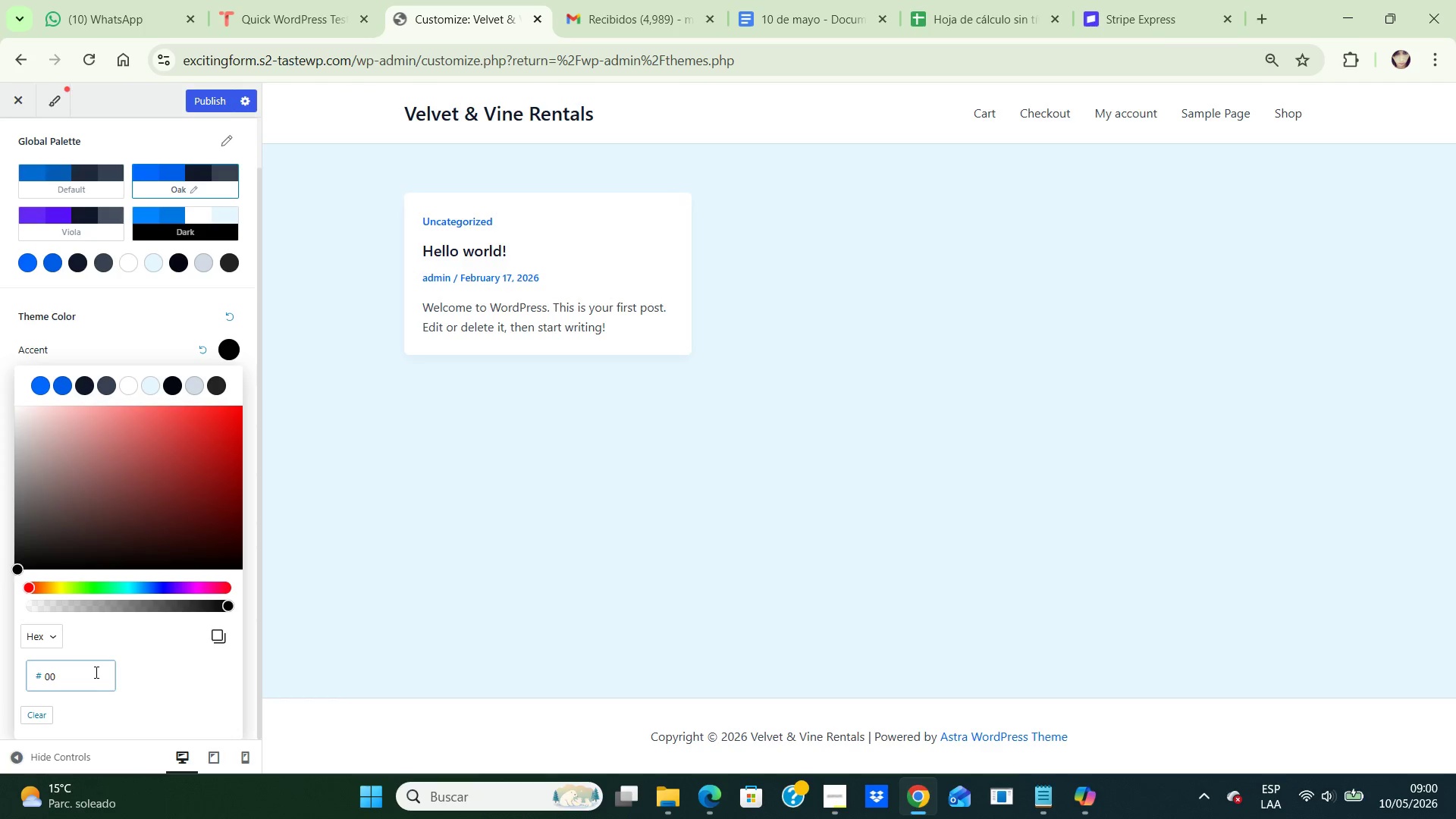 
wait(8.88)
 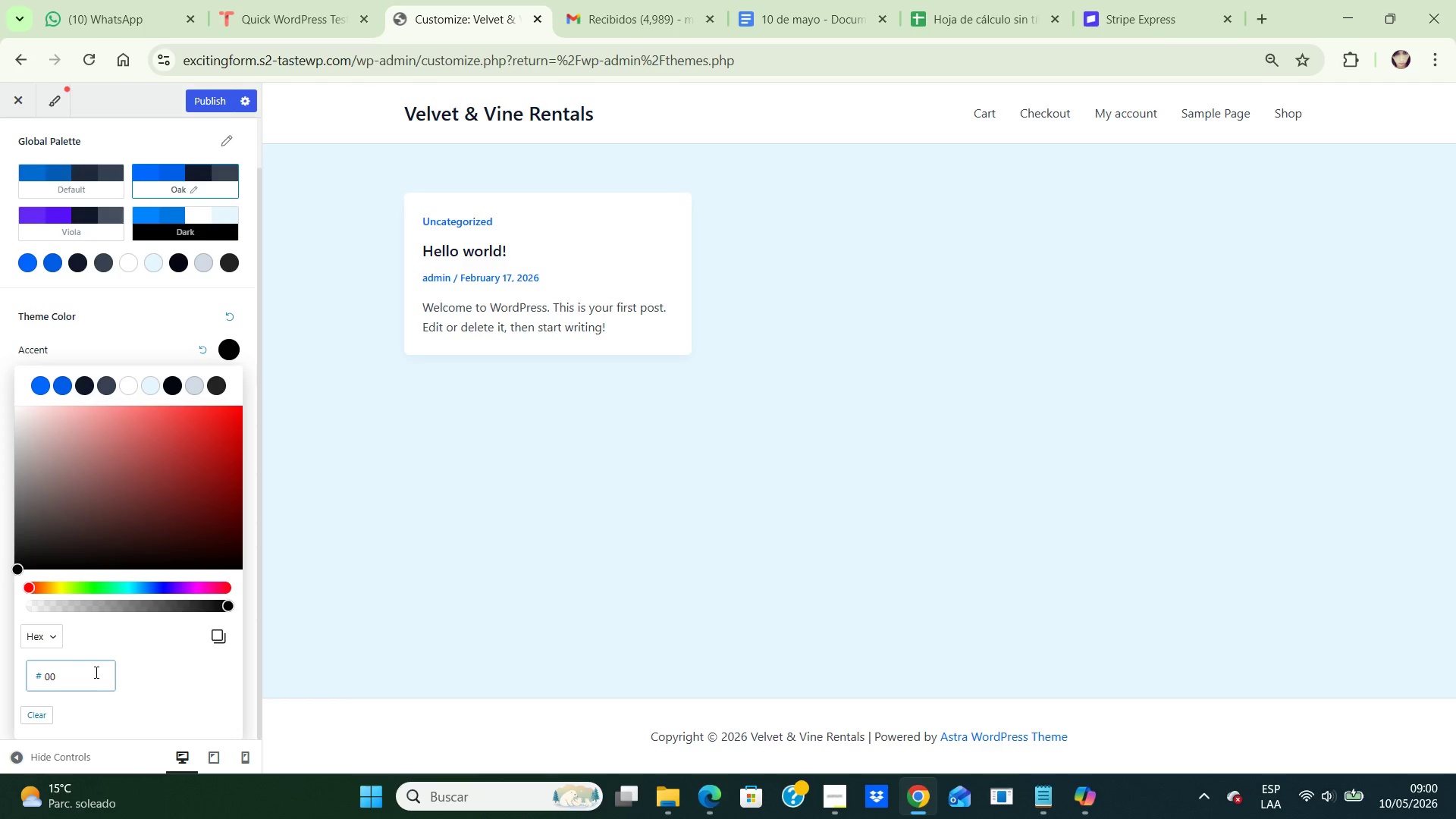 
key(Backspace)
type(8B6F47)
 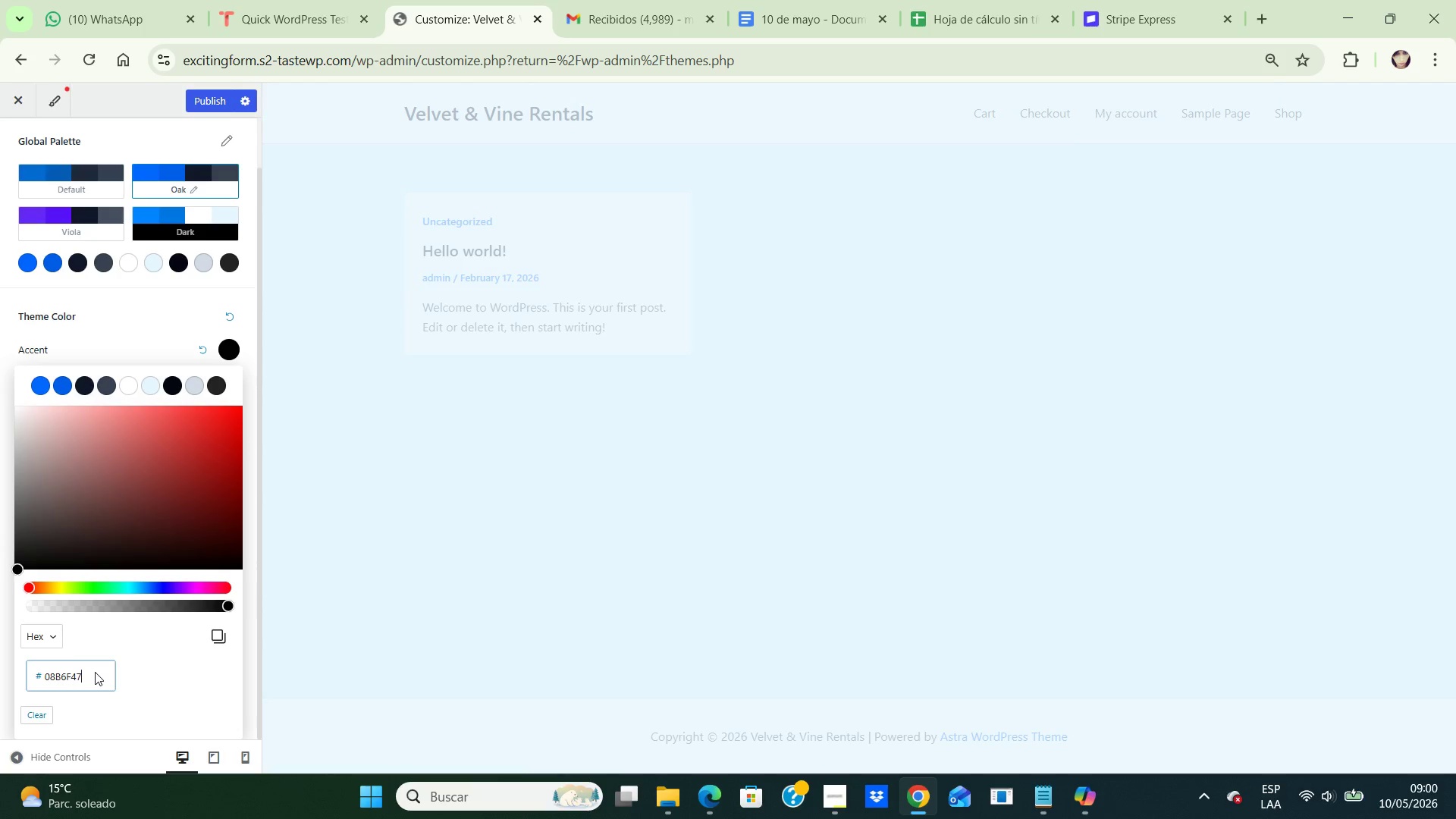 
left_click([95, 672])
 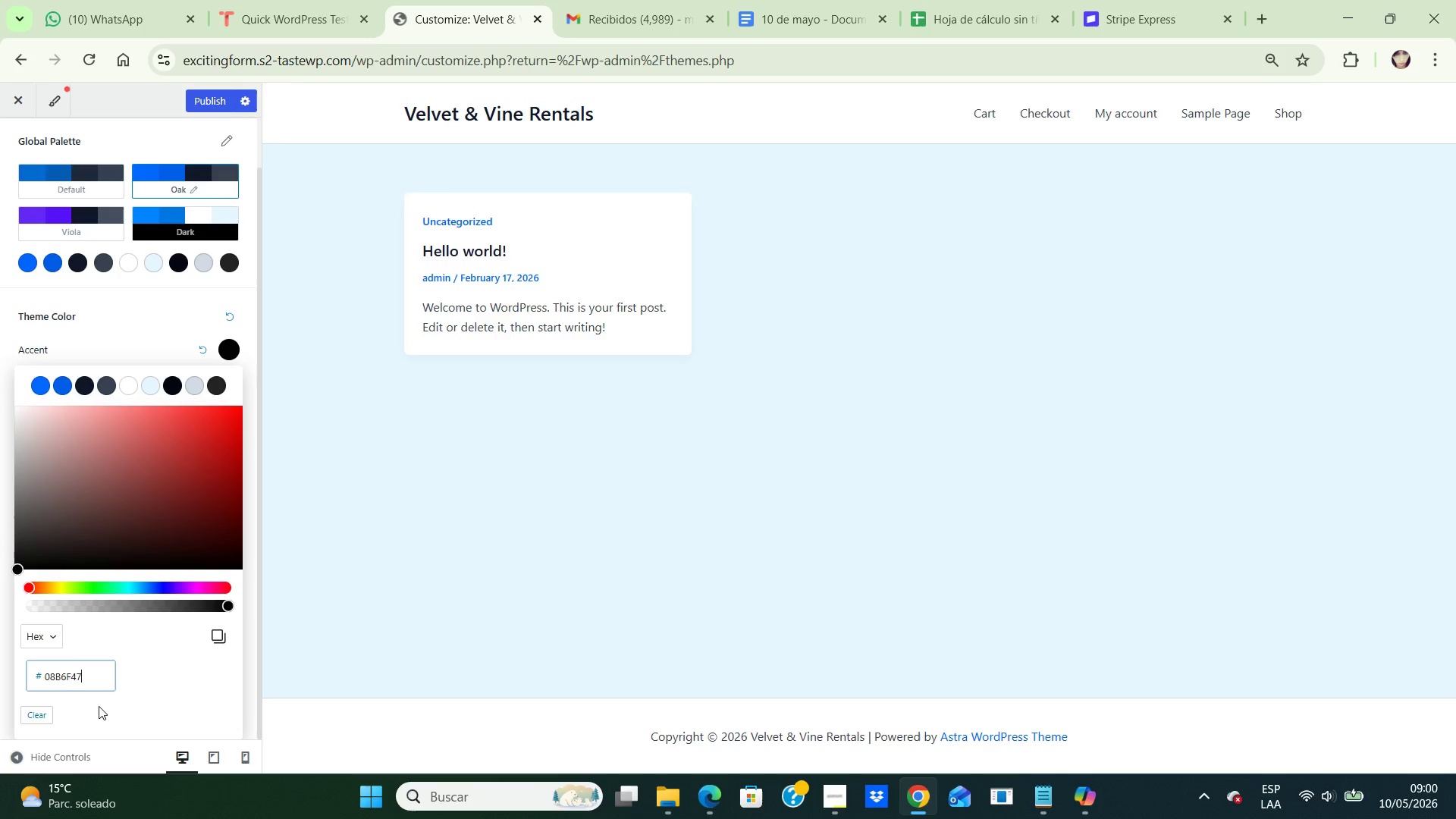 
left_click([99, 706])
 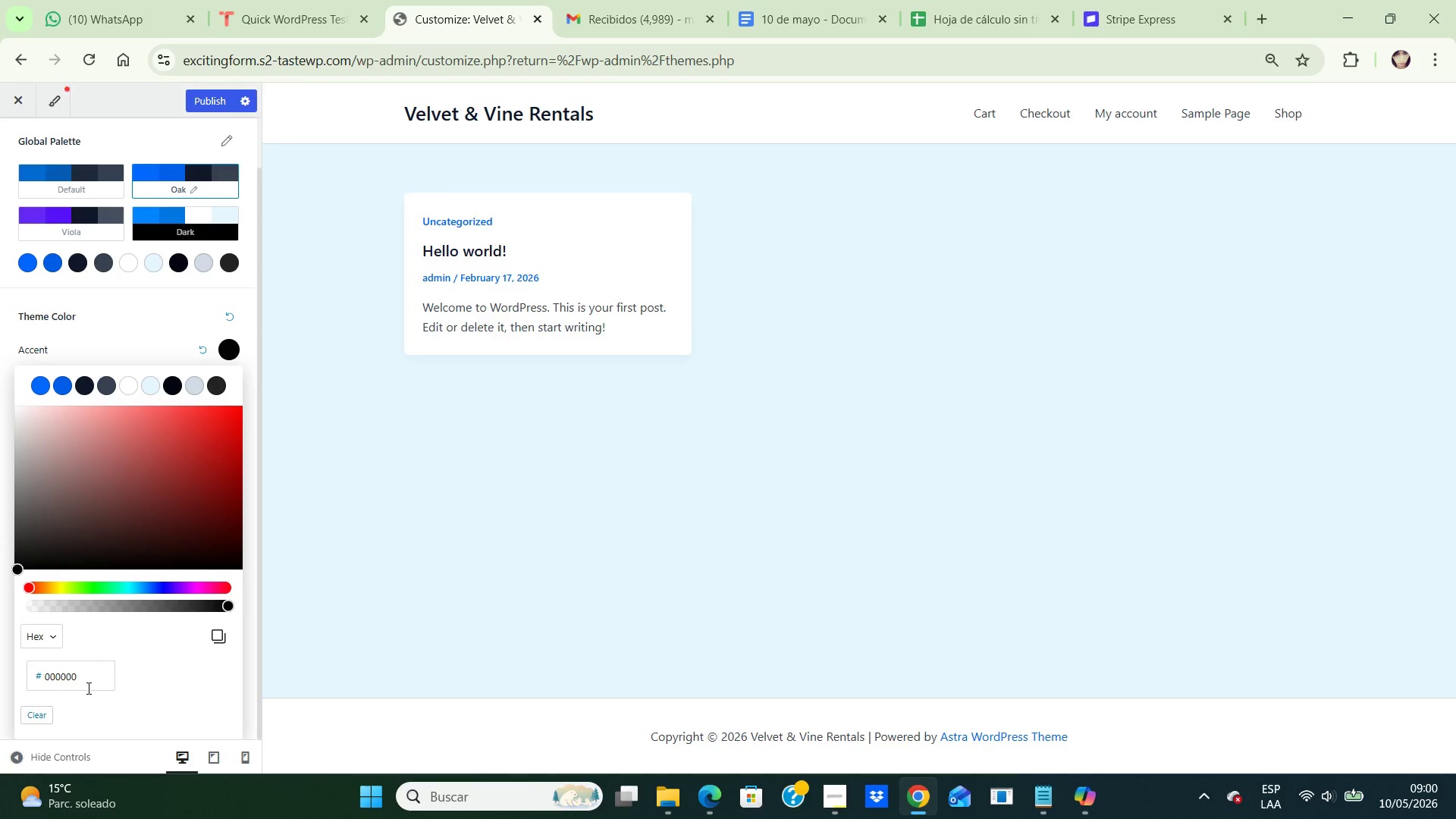 
left_click([87, 681])
 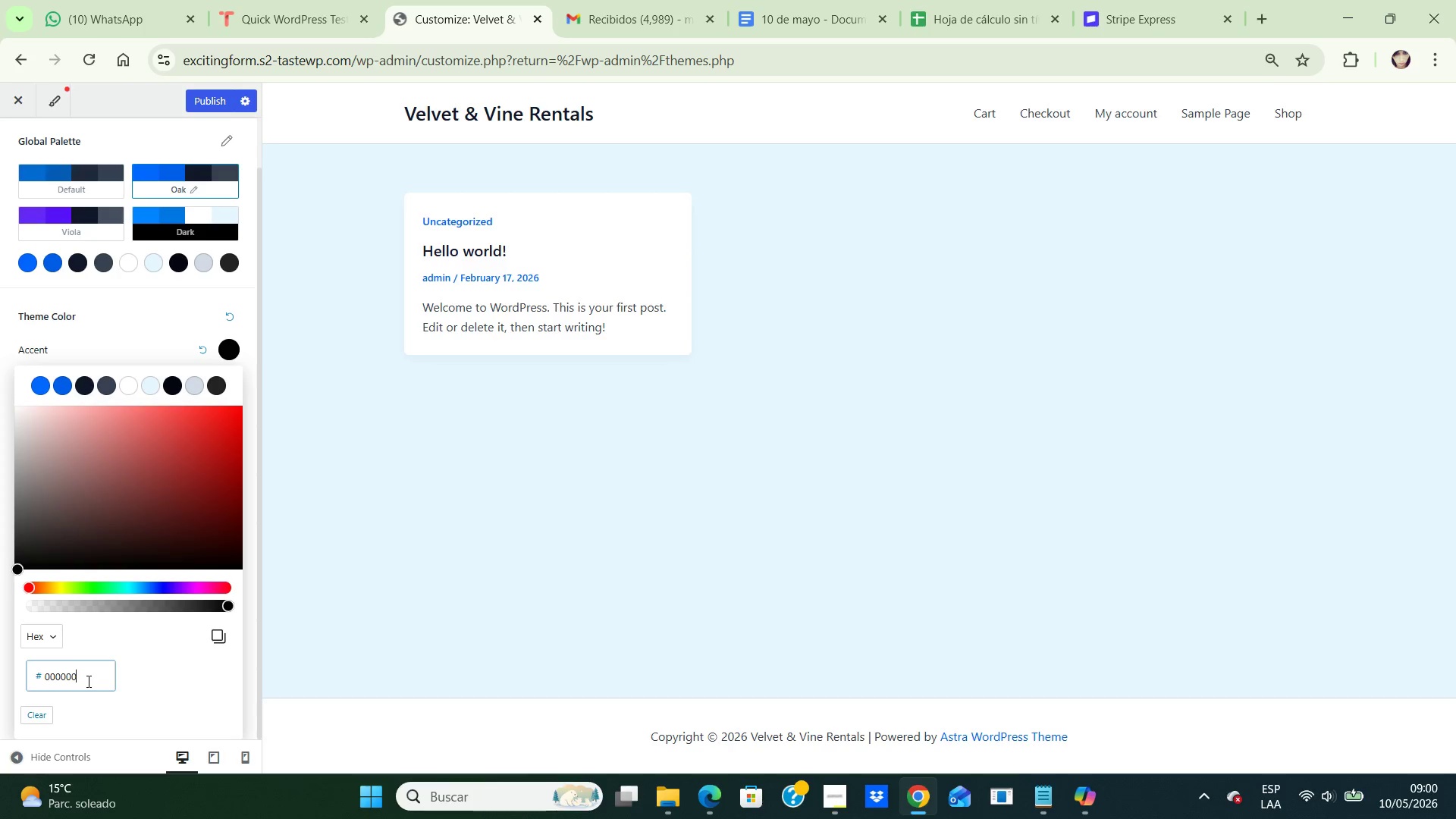 
wait(8.58)
 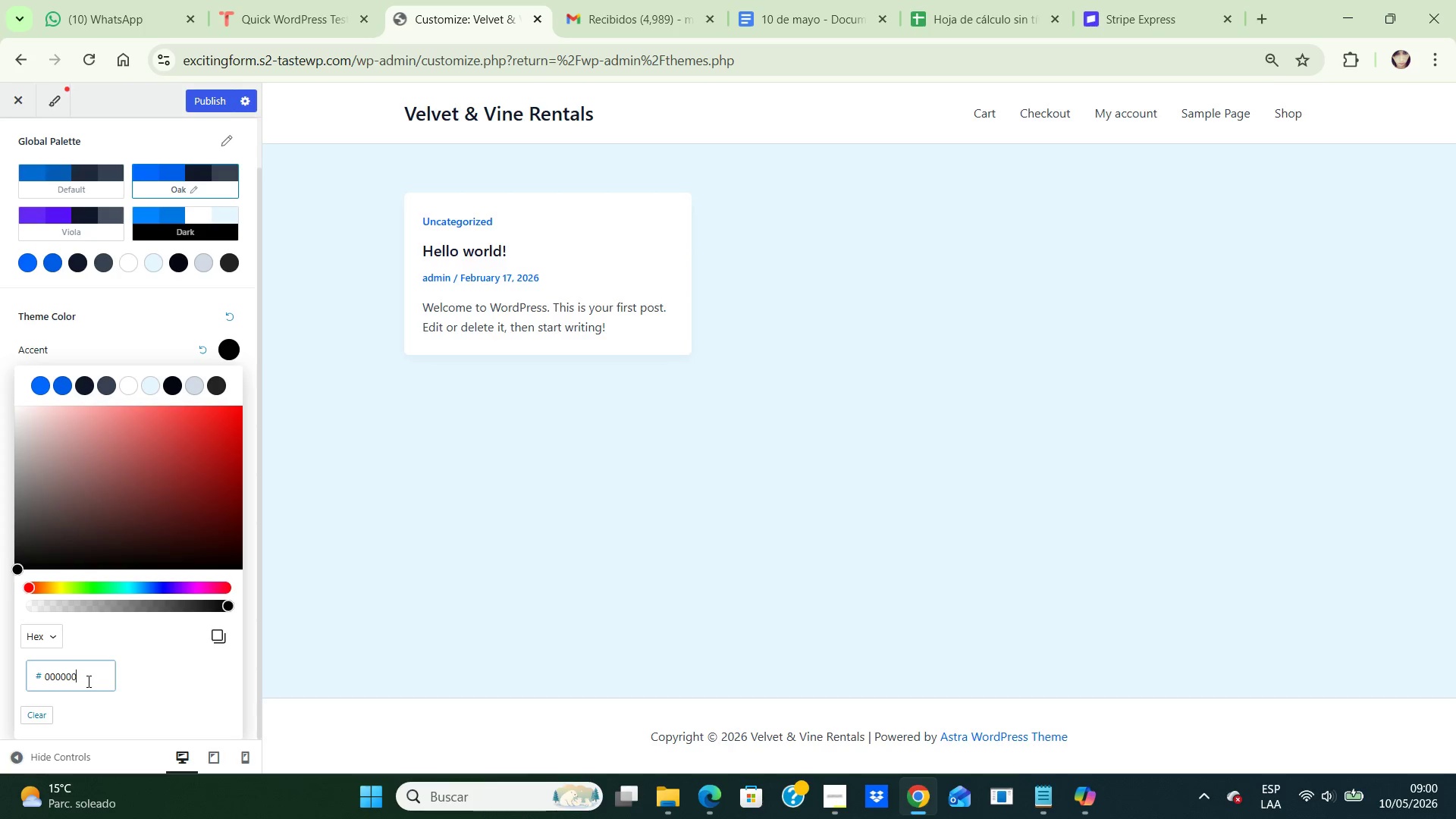 
key(Backspace)
key(Backspace)
key(Backspace)
key(Backspace)
key(Backspace)
key(Backspace)
type(8B6F47)
 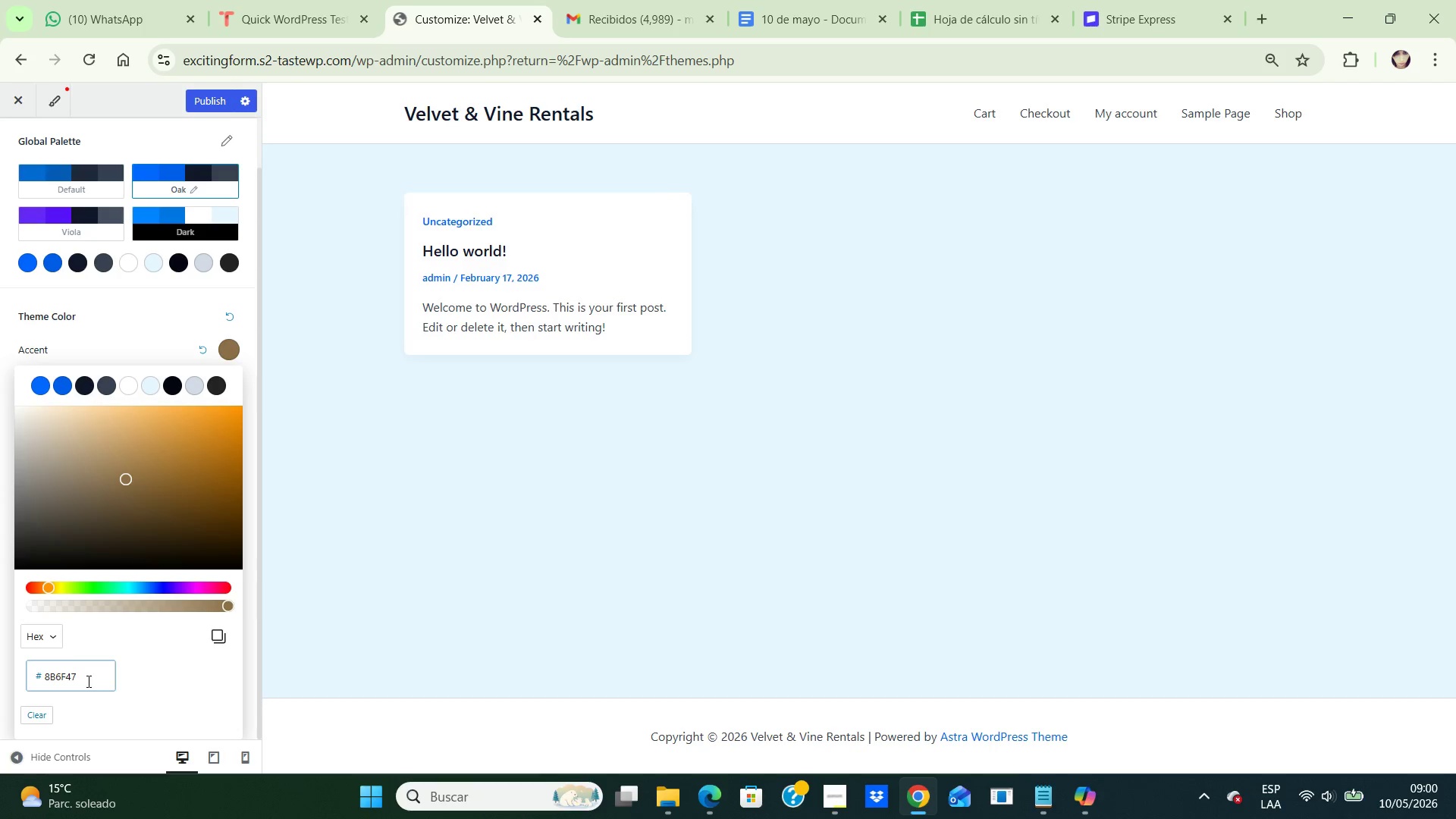 
left_click([770, 460])
 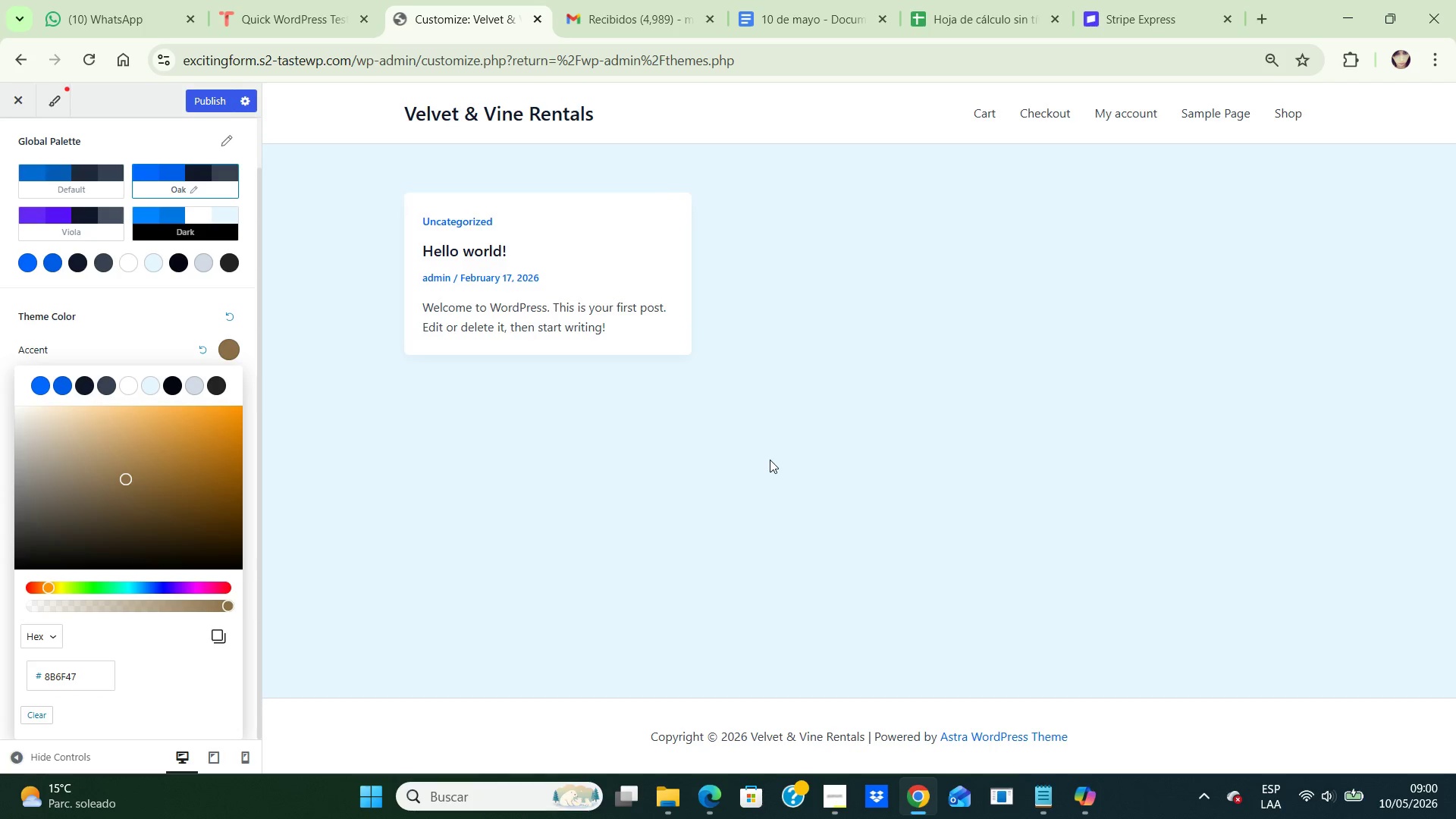 
left_click([770, 460])
 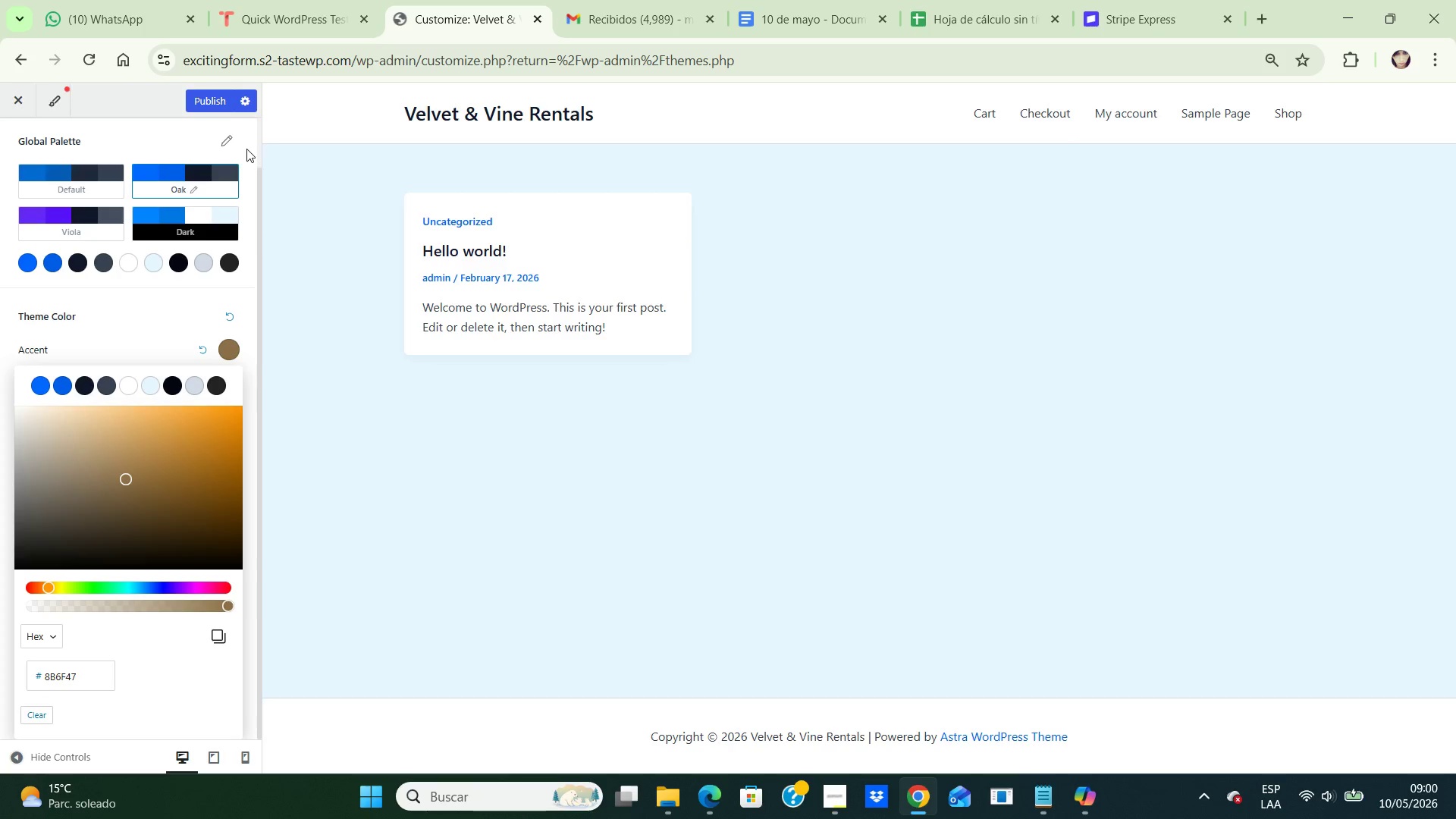 
left_click([249, 149])
 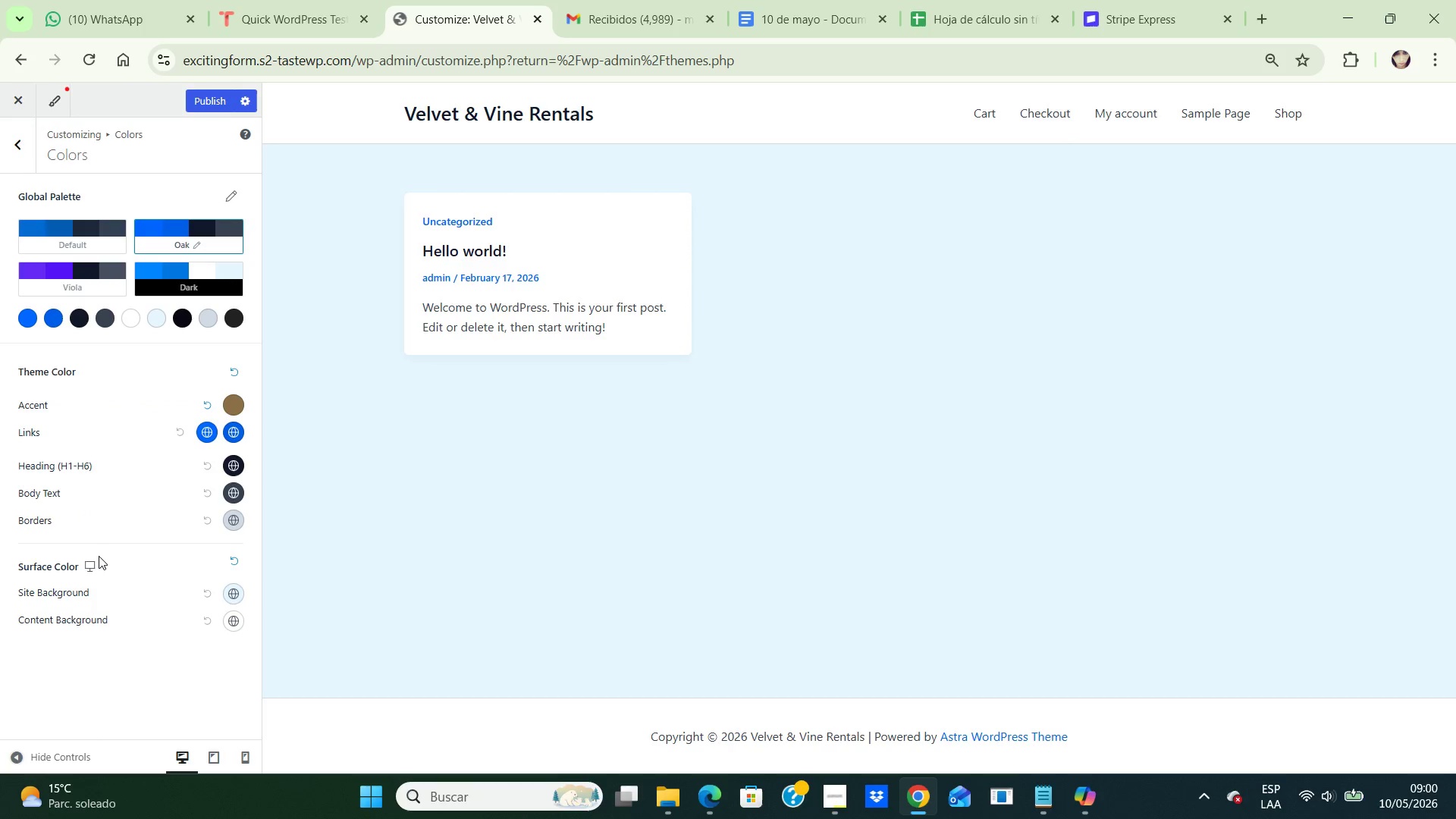 
wait(11.14)
 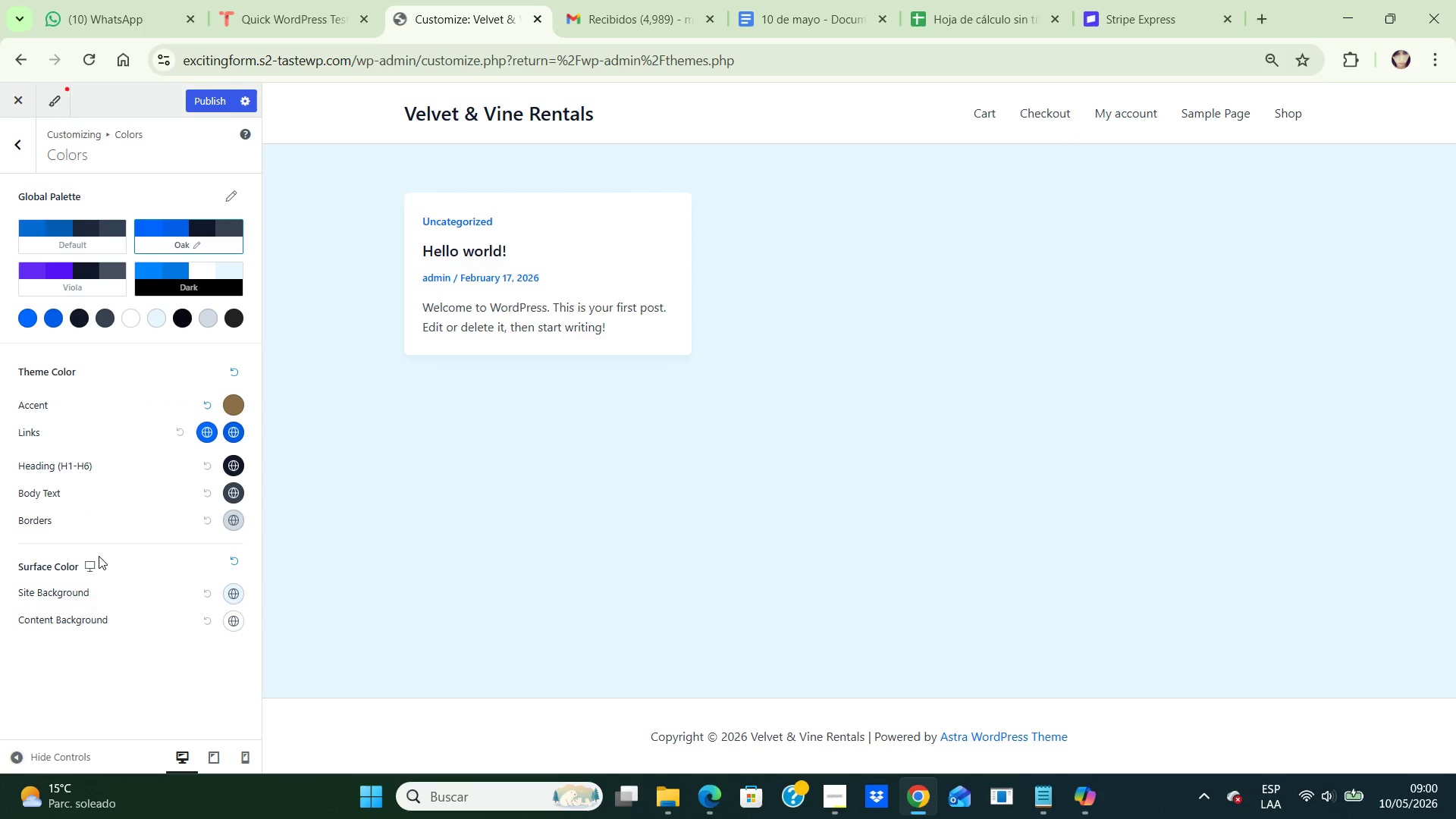 
left_click([206, 428])
 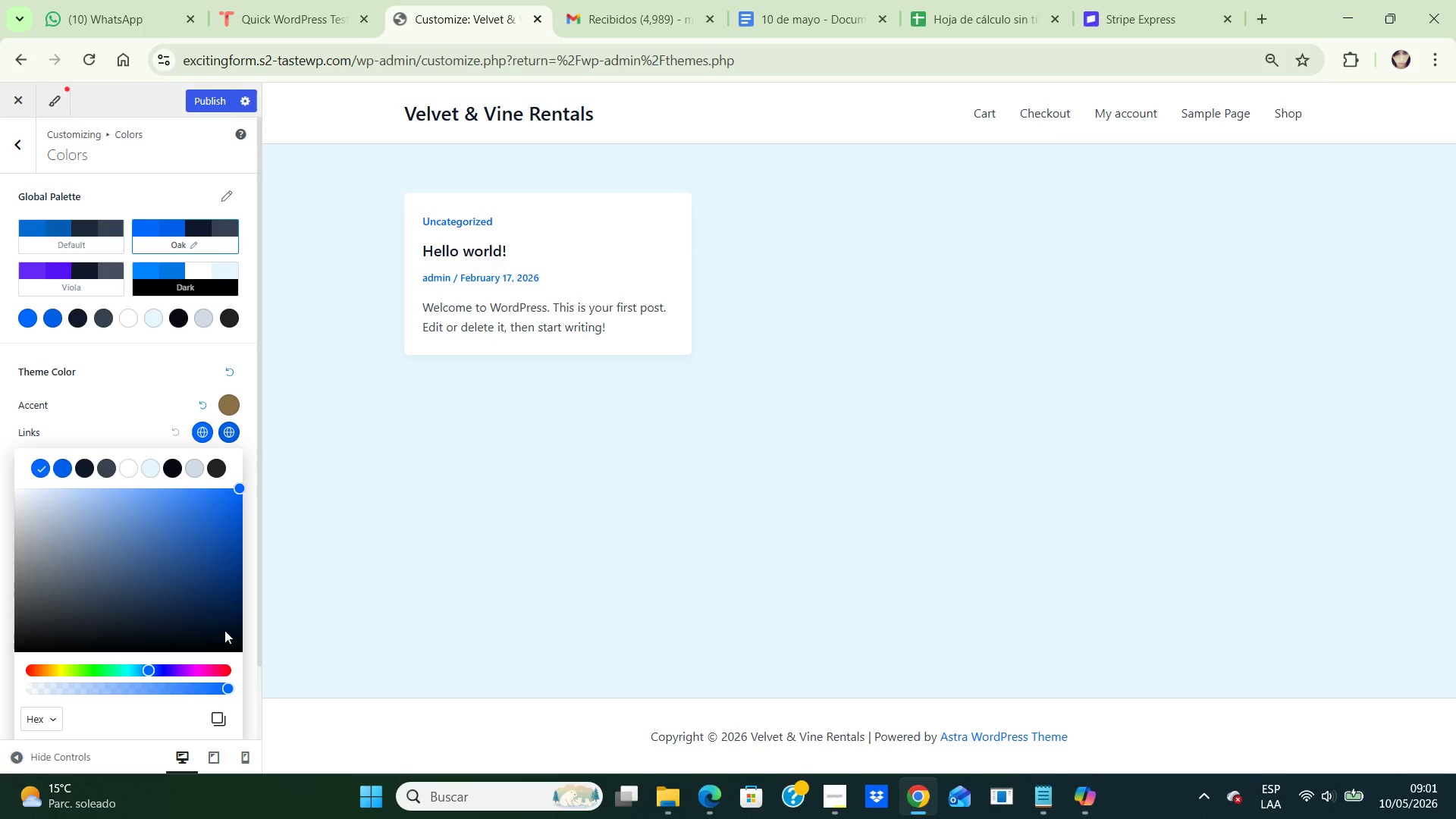 
scroll: coordinate [210, 661], scroll_direction: down, amount: 5.0
 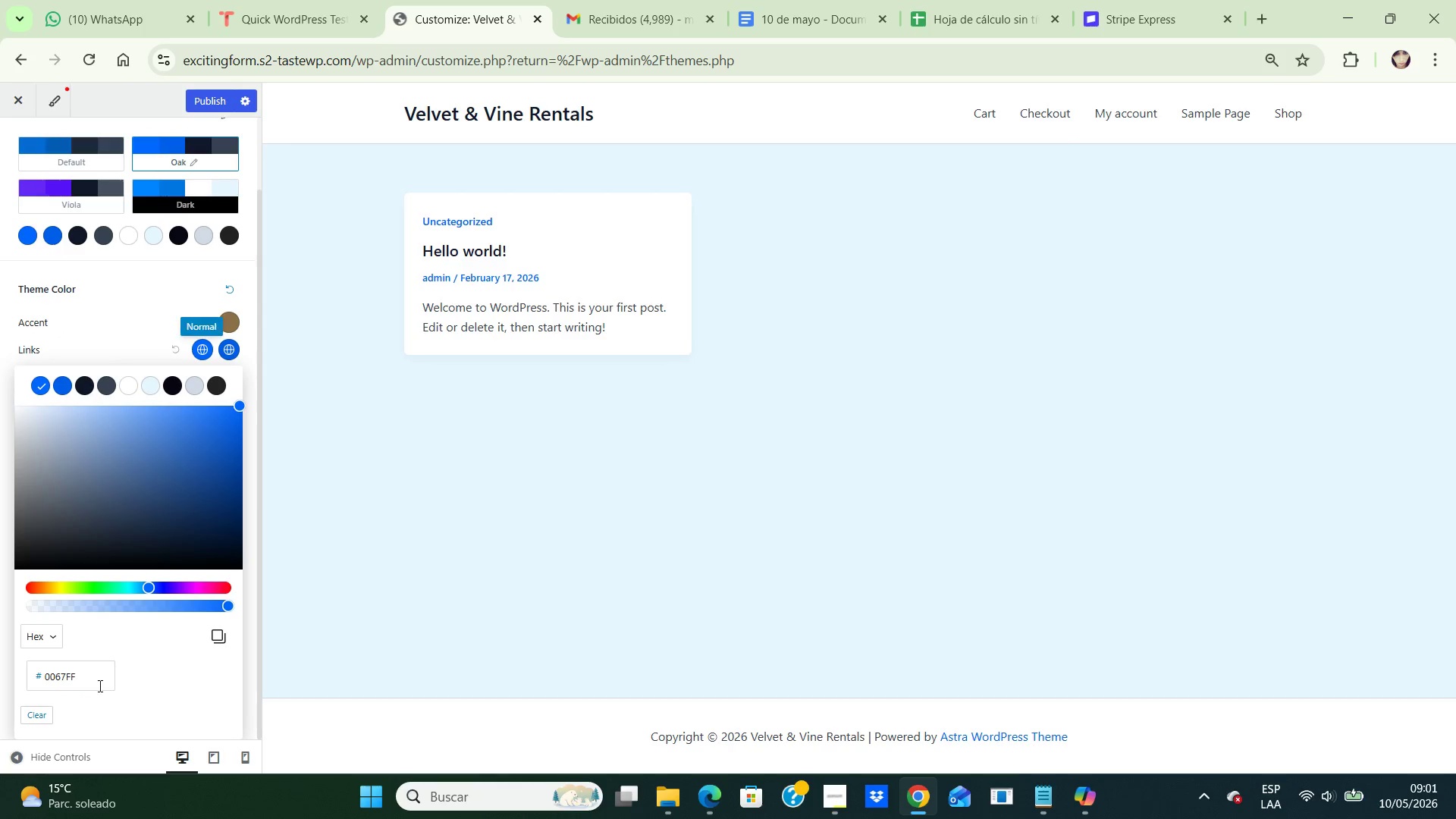 
left_click([97, 686])
 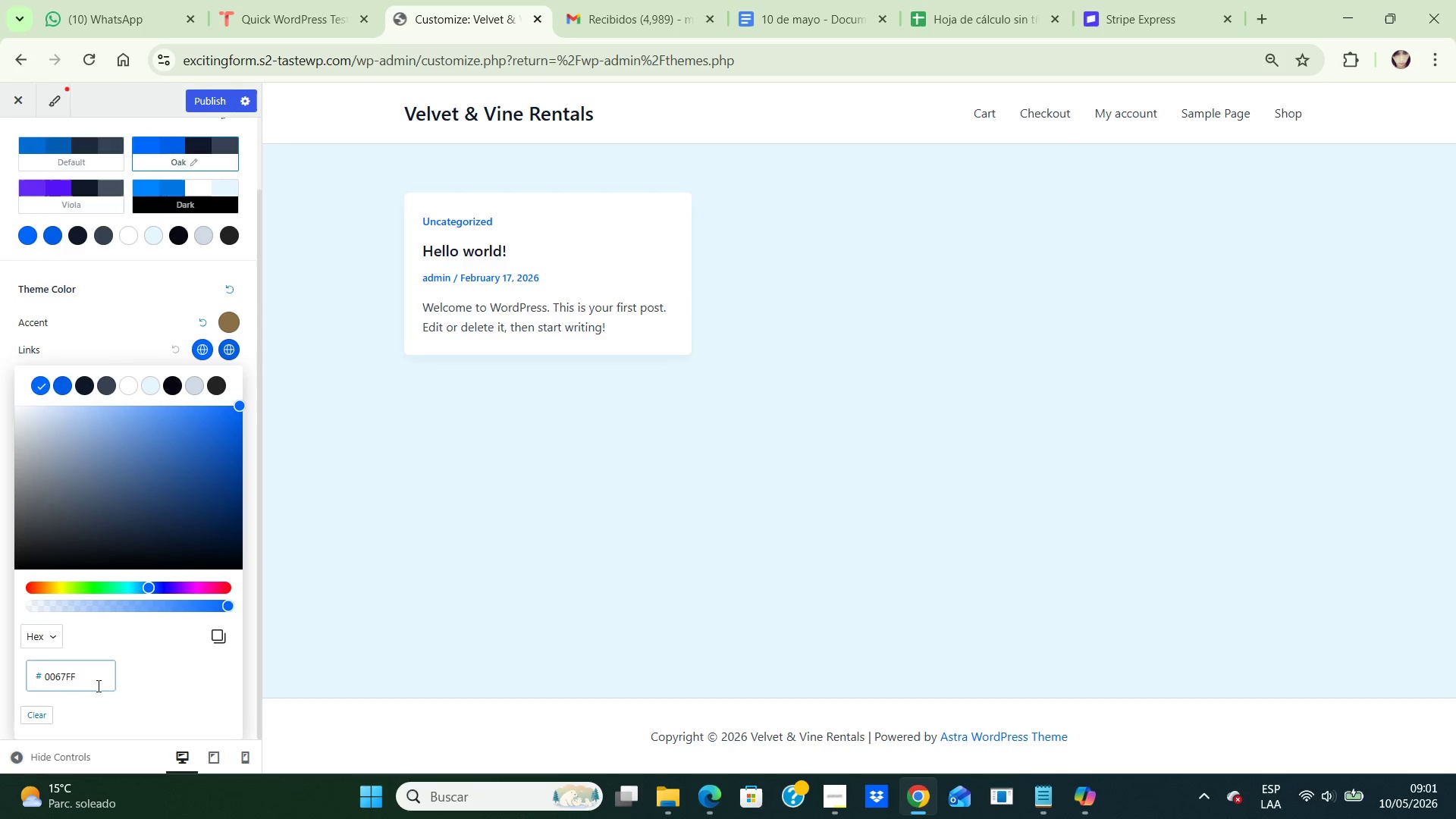 
key(Backspace)
 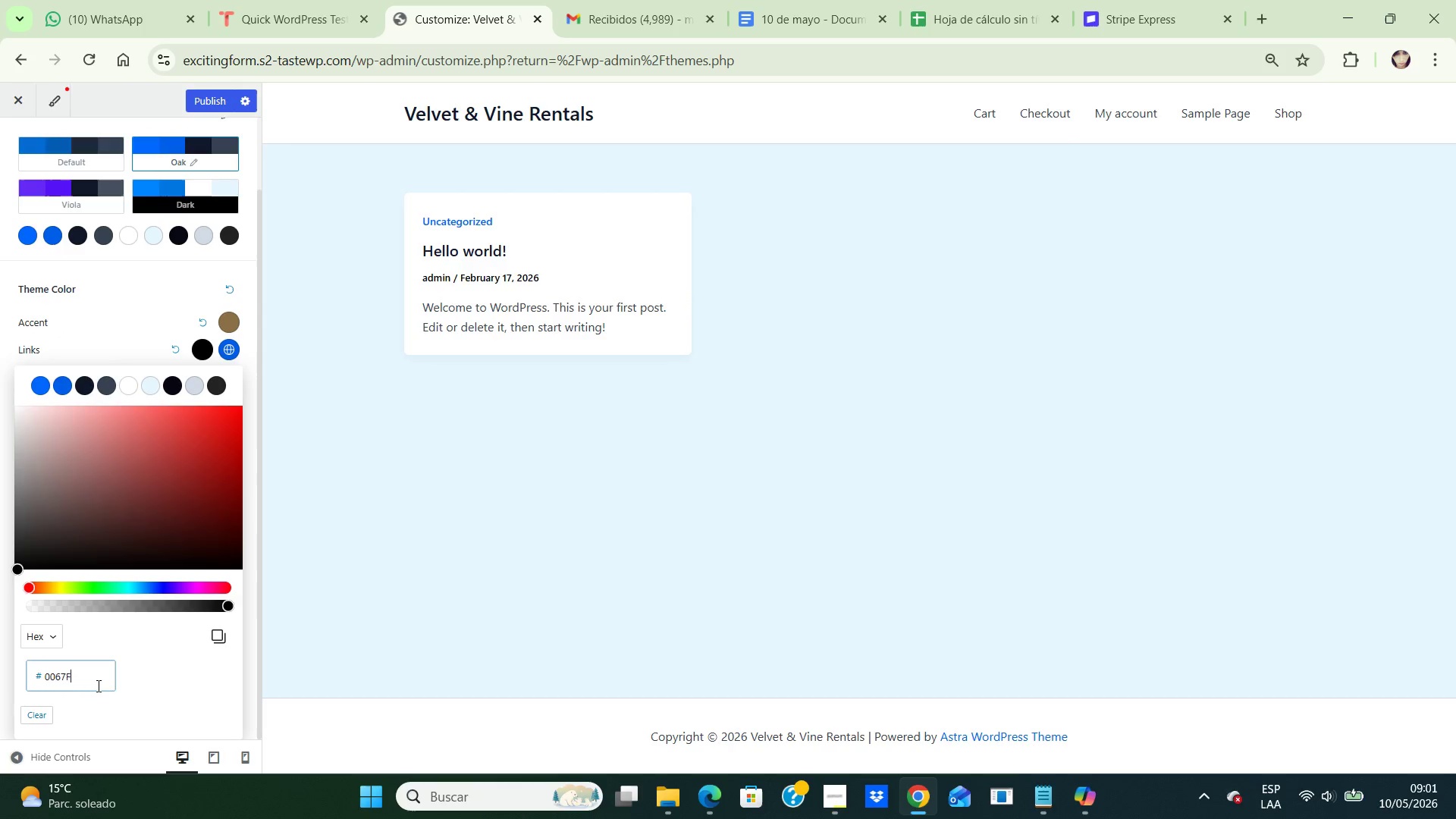 
key(Backspace)
 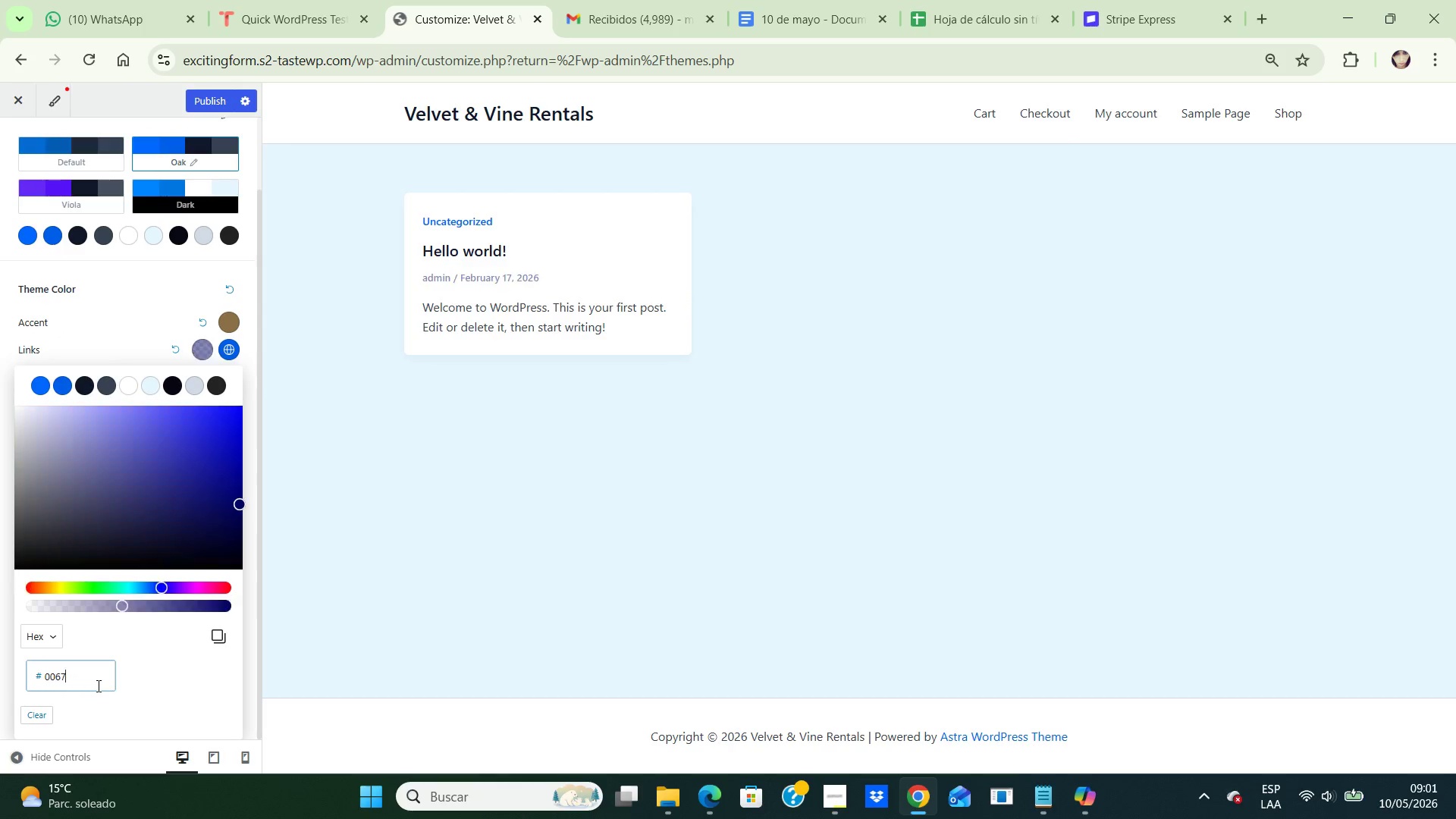 
key(Backspace)
 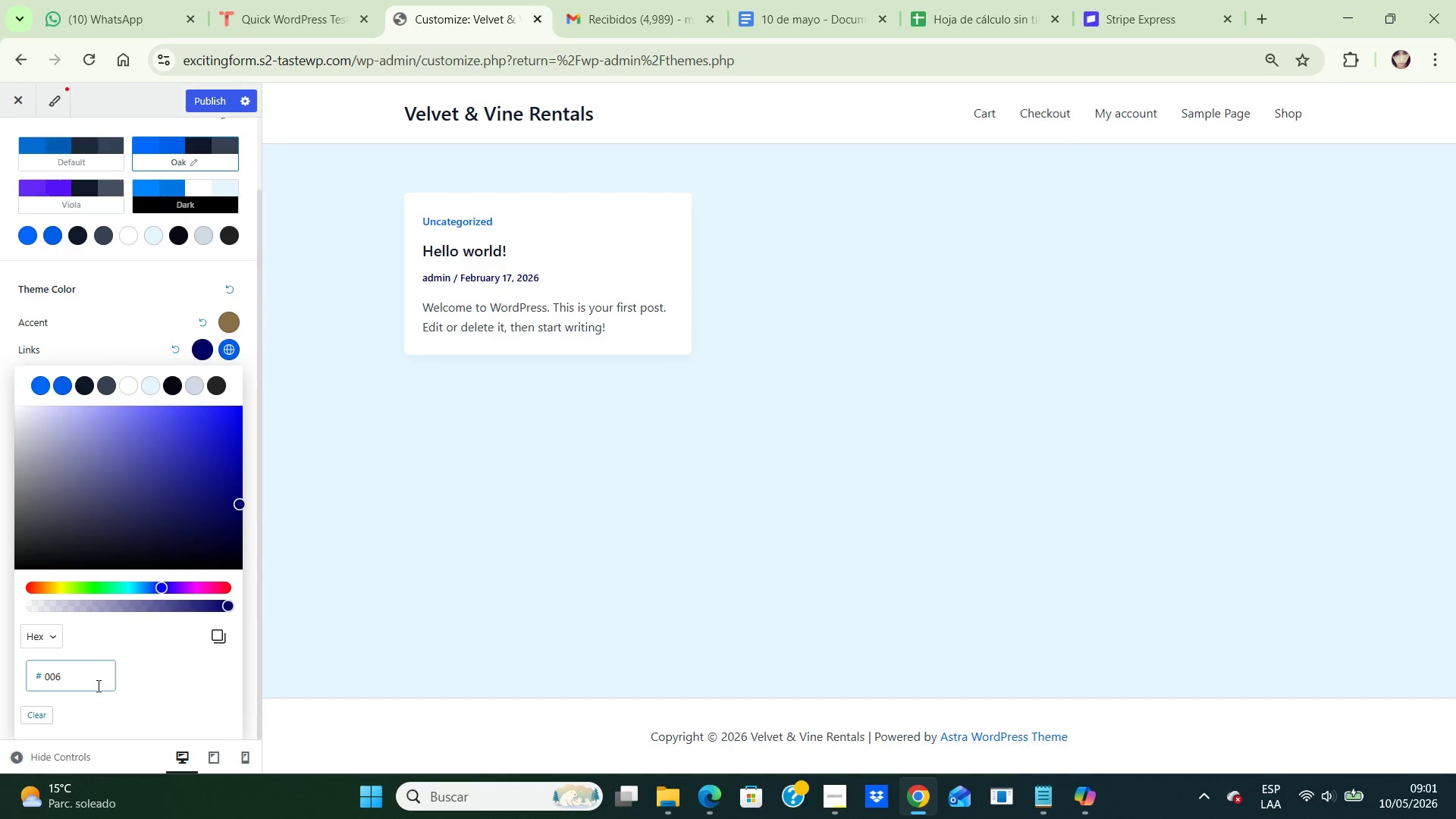 
key(Backspace)
 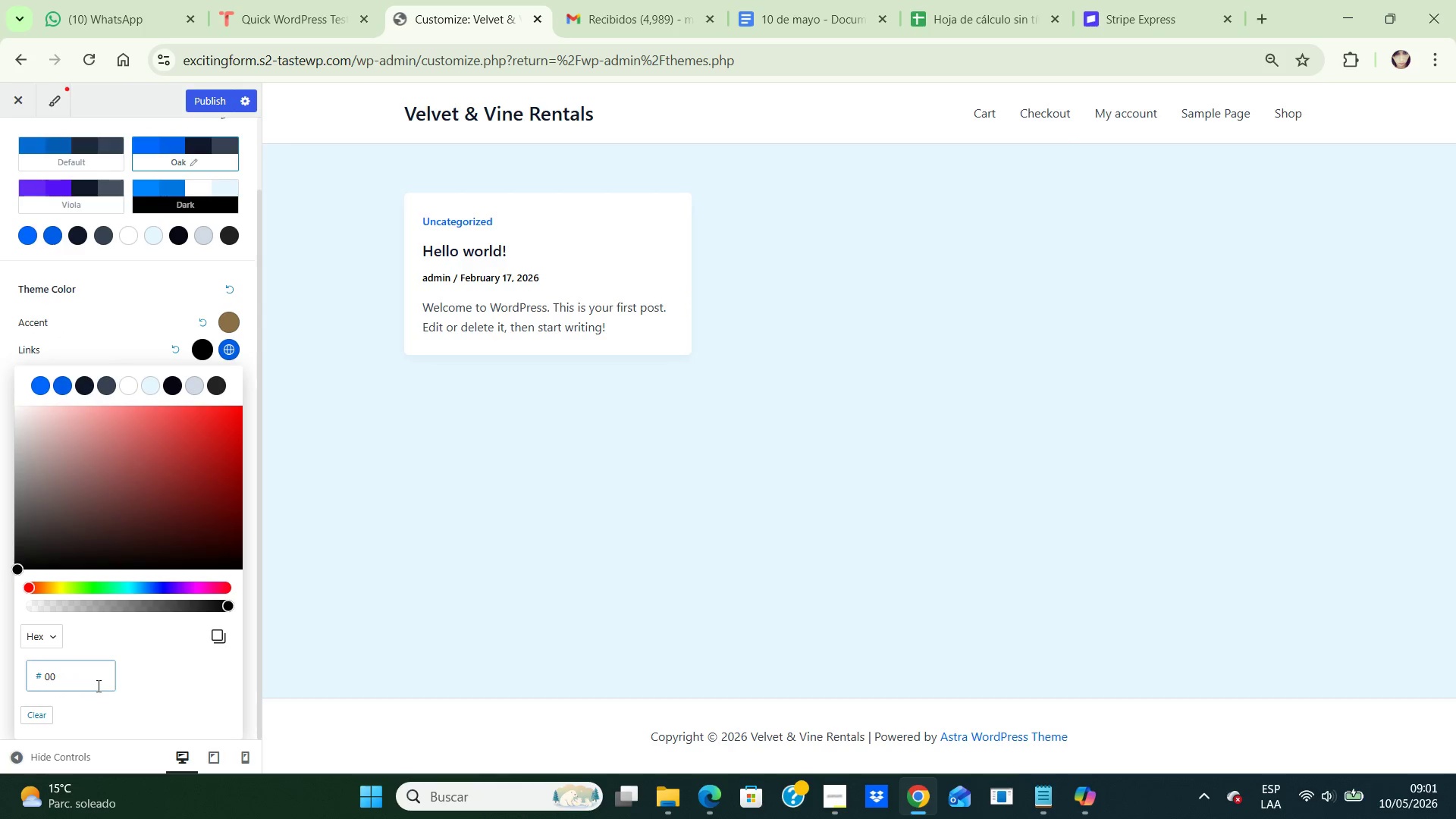 
key(Backspace)
 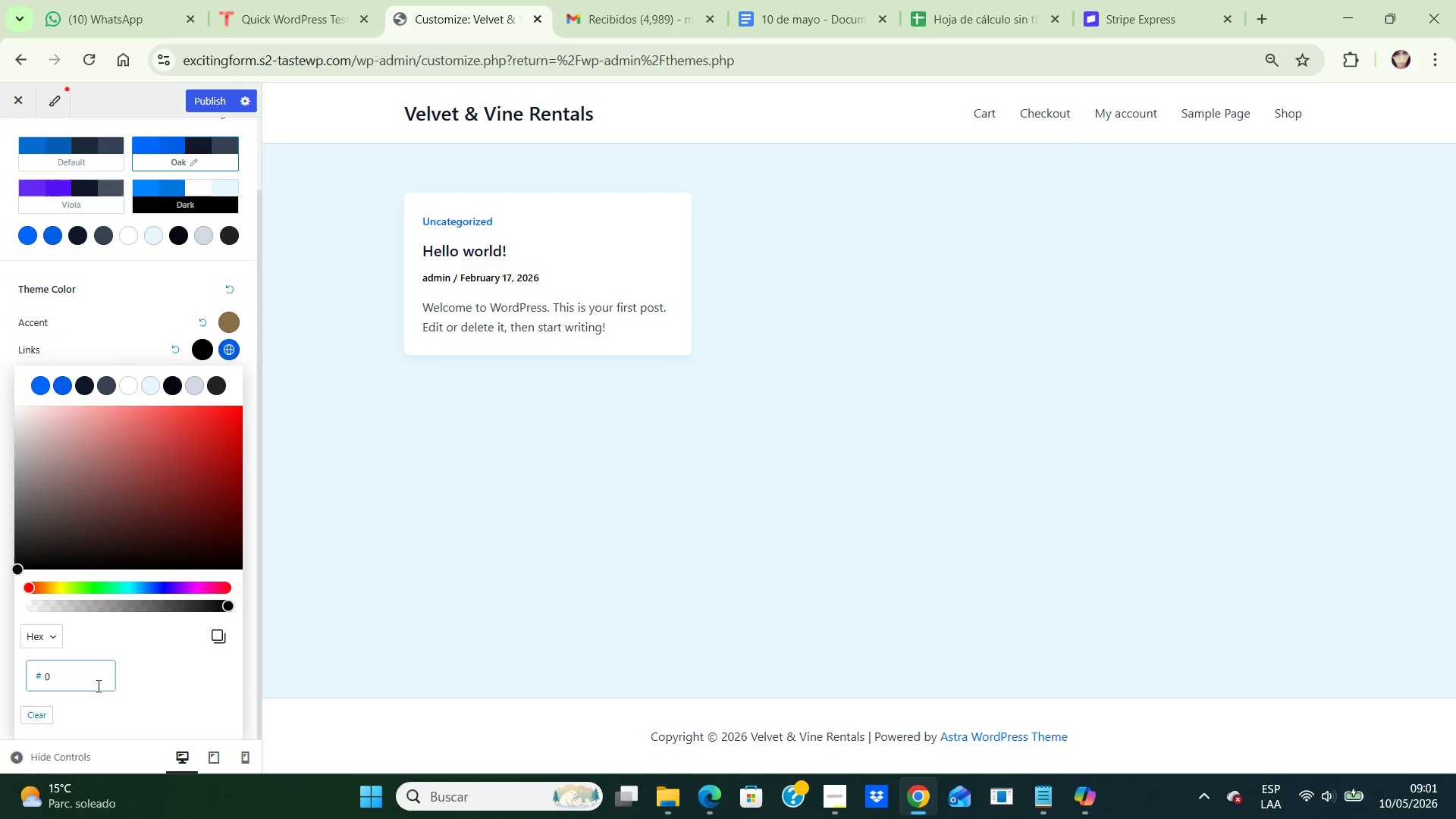 
key(Backspace)
 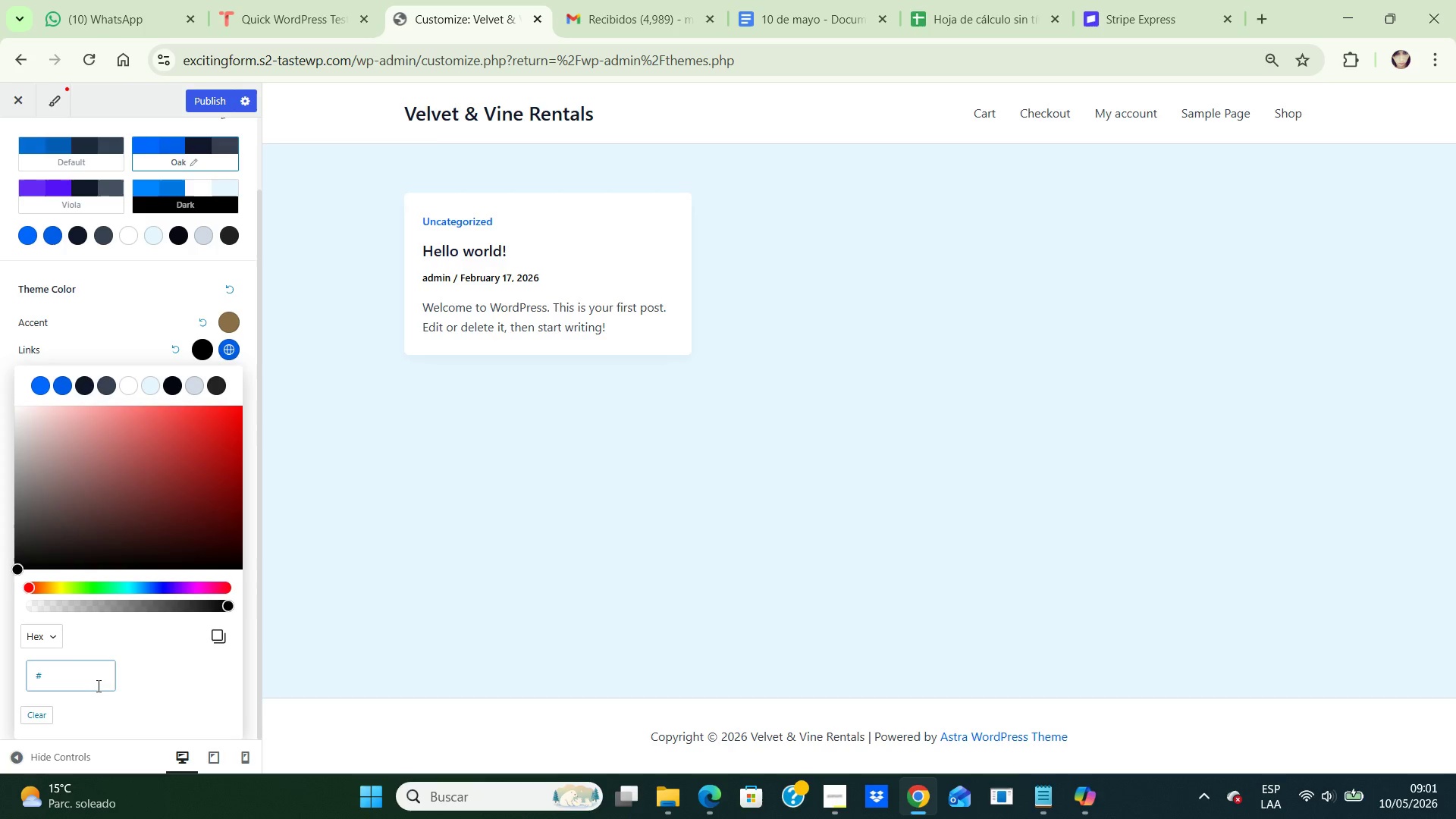 
wait(17.22)
 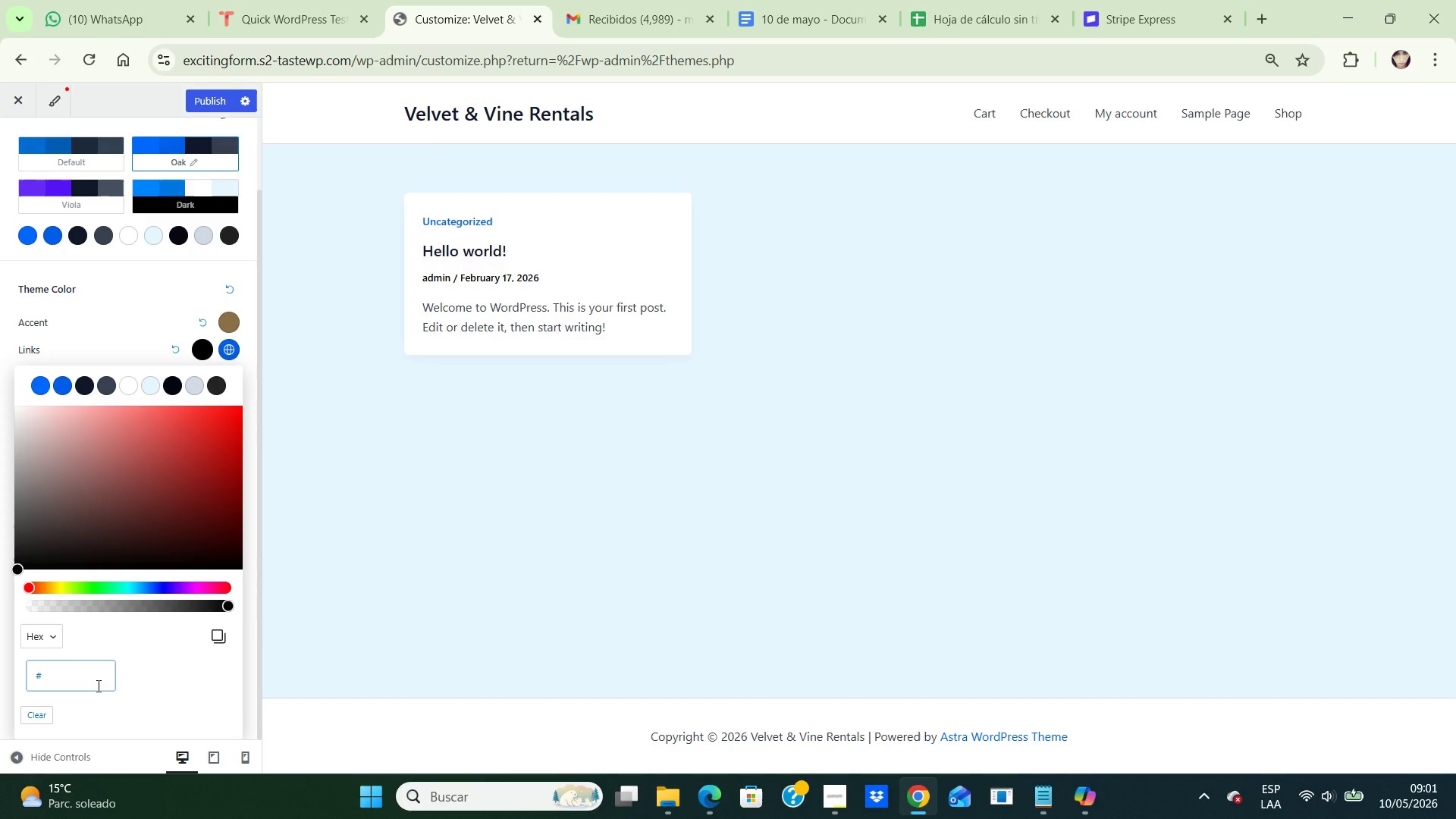 
type(6B5637)
 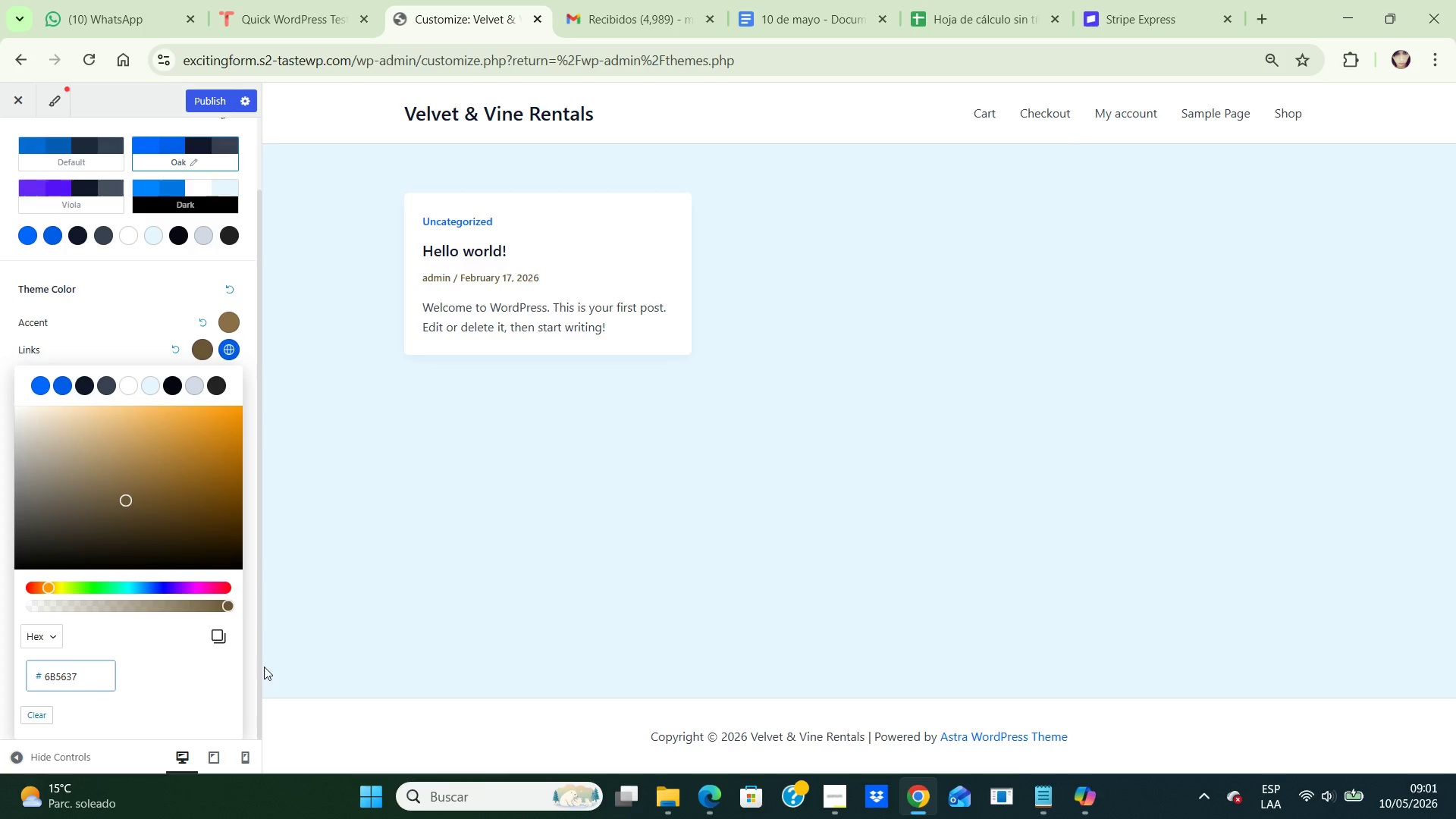 
left_click([253, 666])
 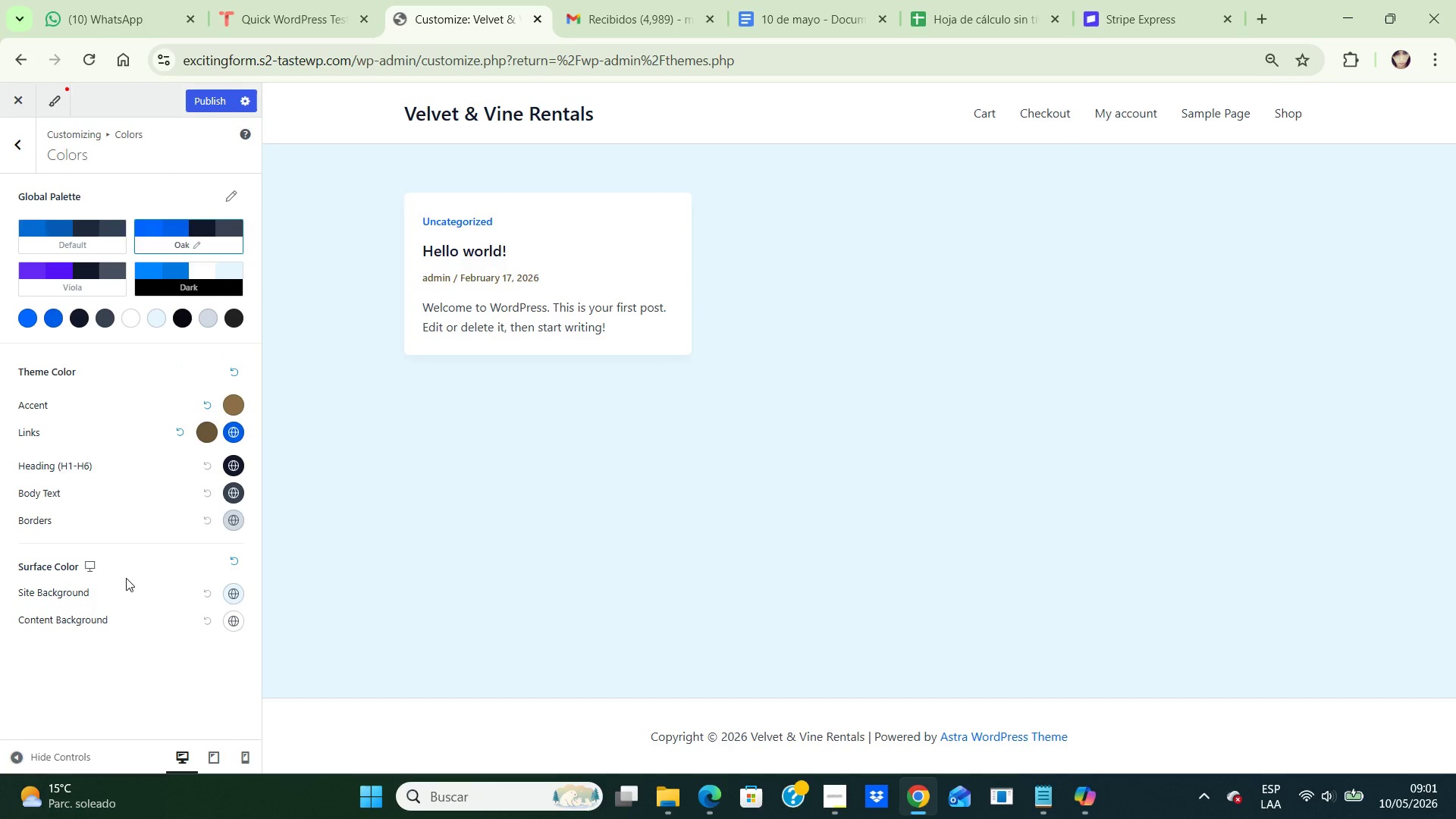 
wait(5.59)
 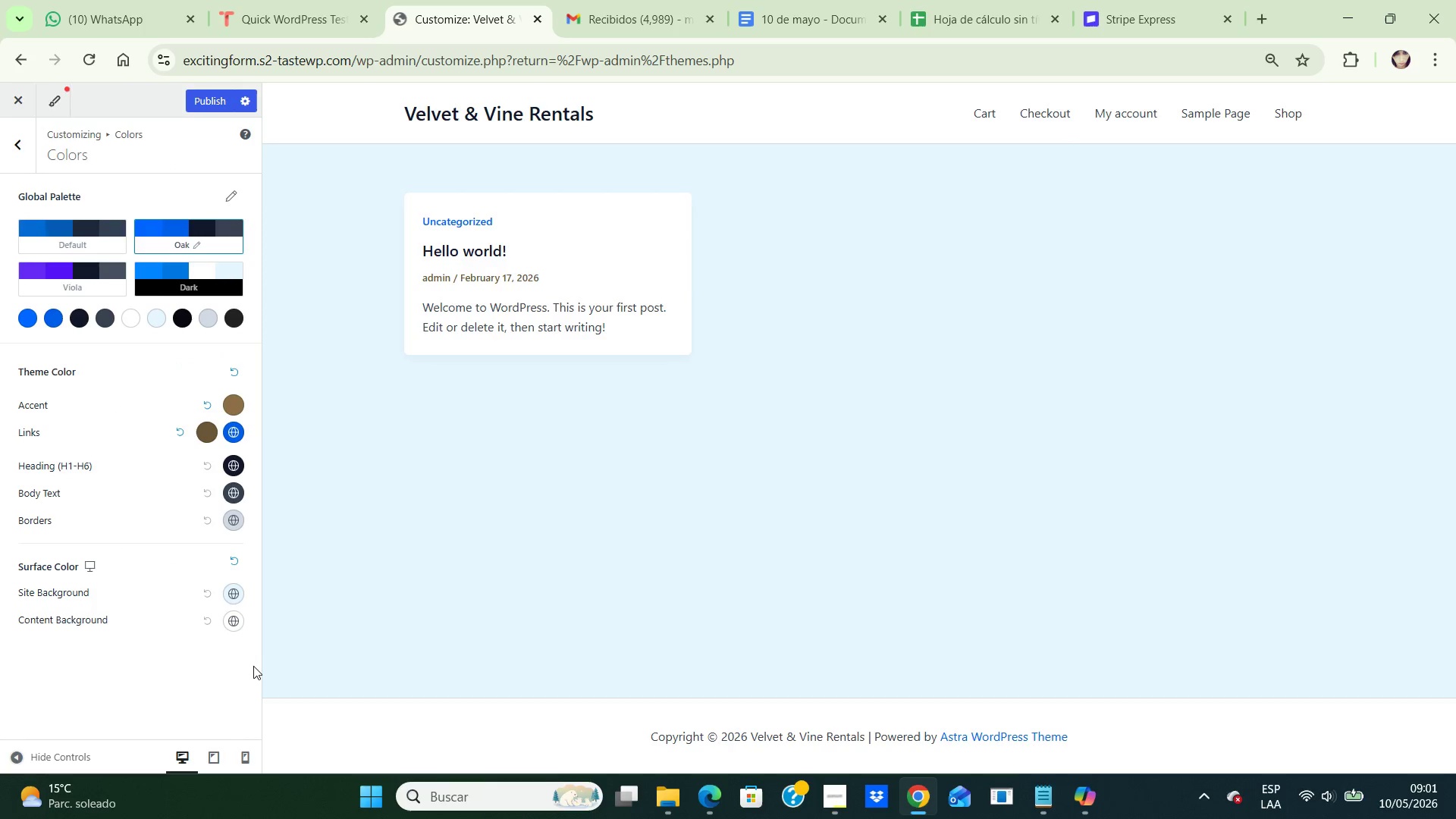 
left_click([234, 462])
 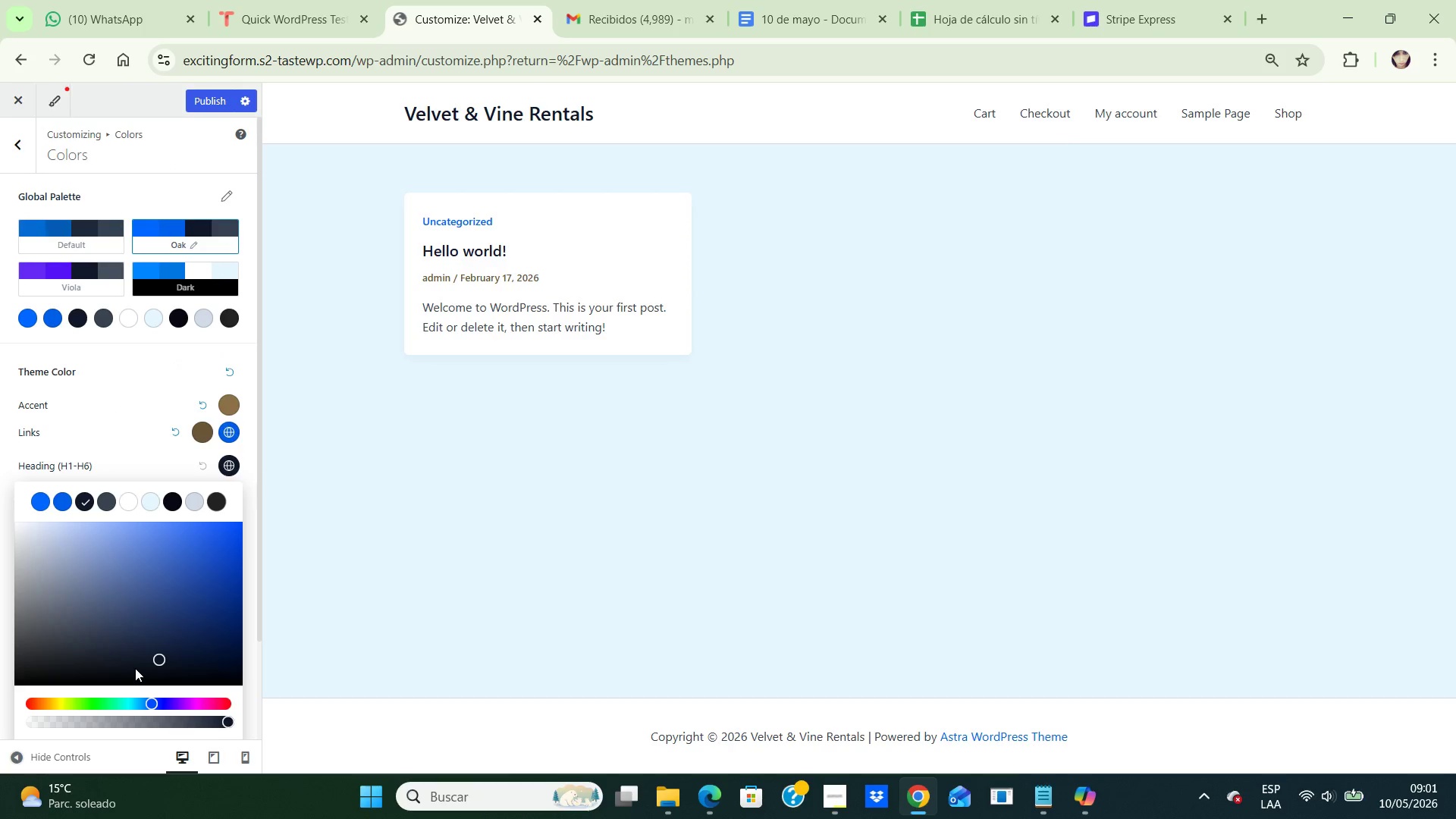 
scroll: coordinate [137, 665], scroll_direction: down, amount: 3.0
 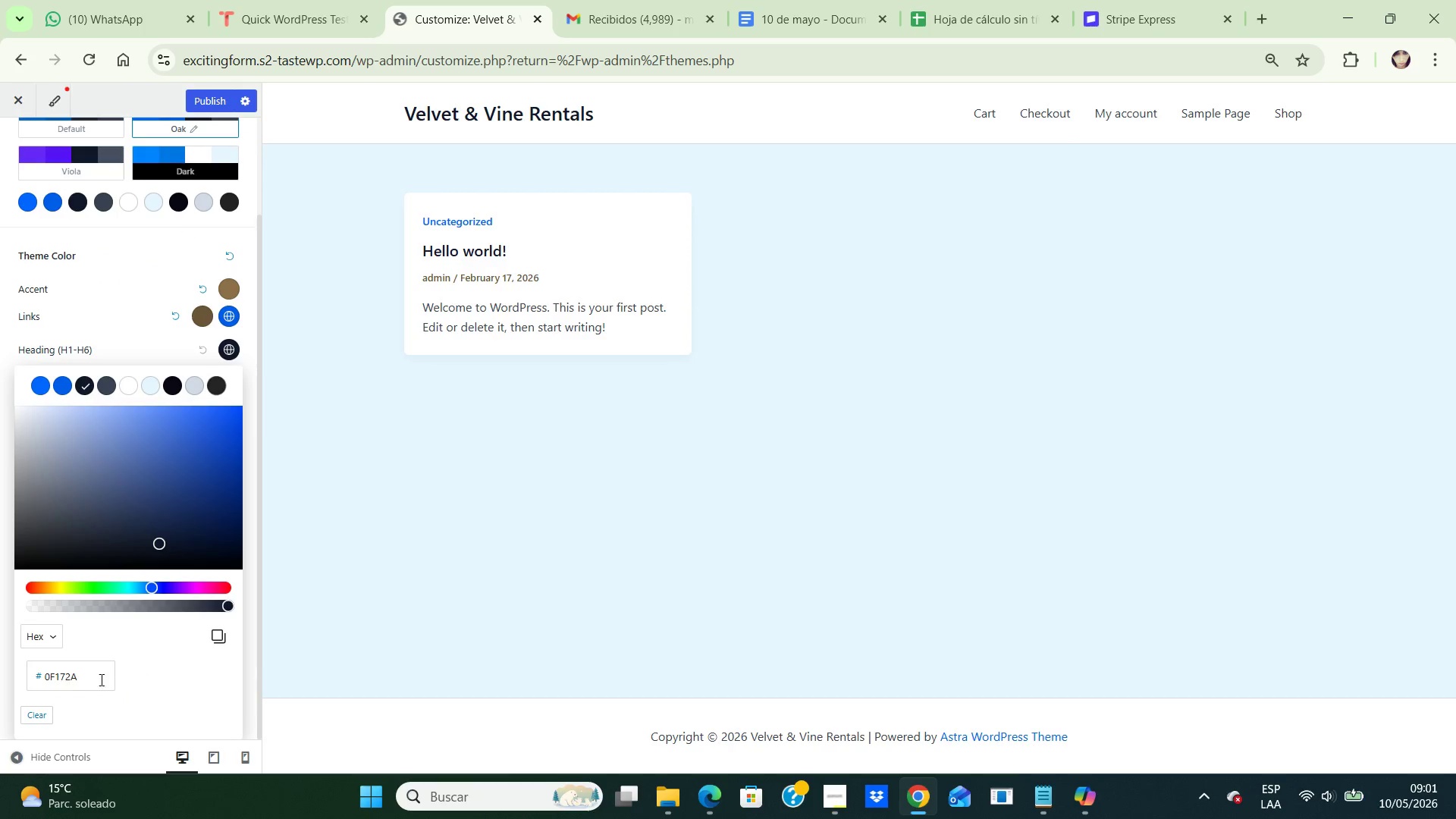 
left_click([105, 679])
 